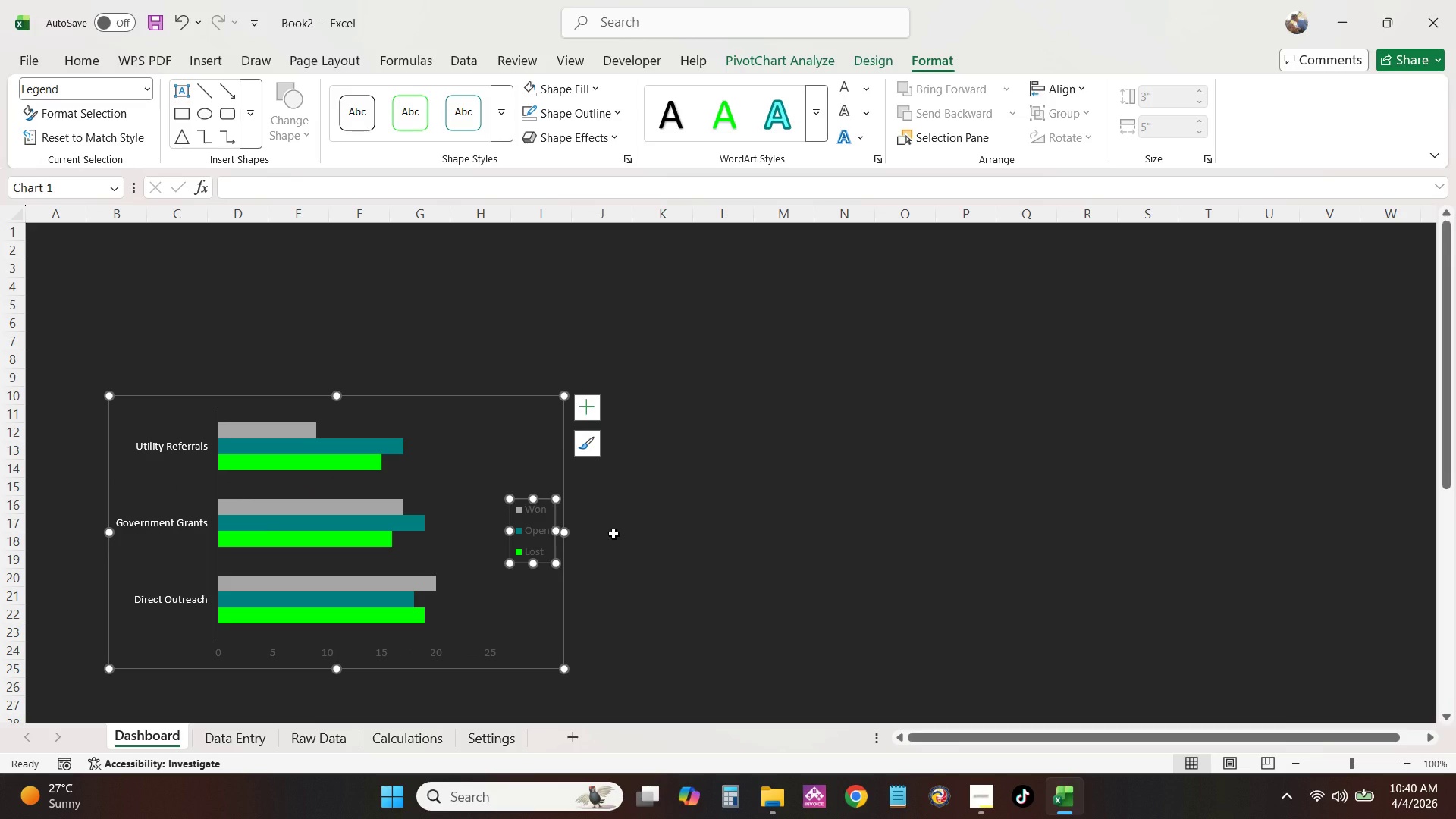 
key(Backspace)
 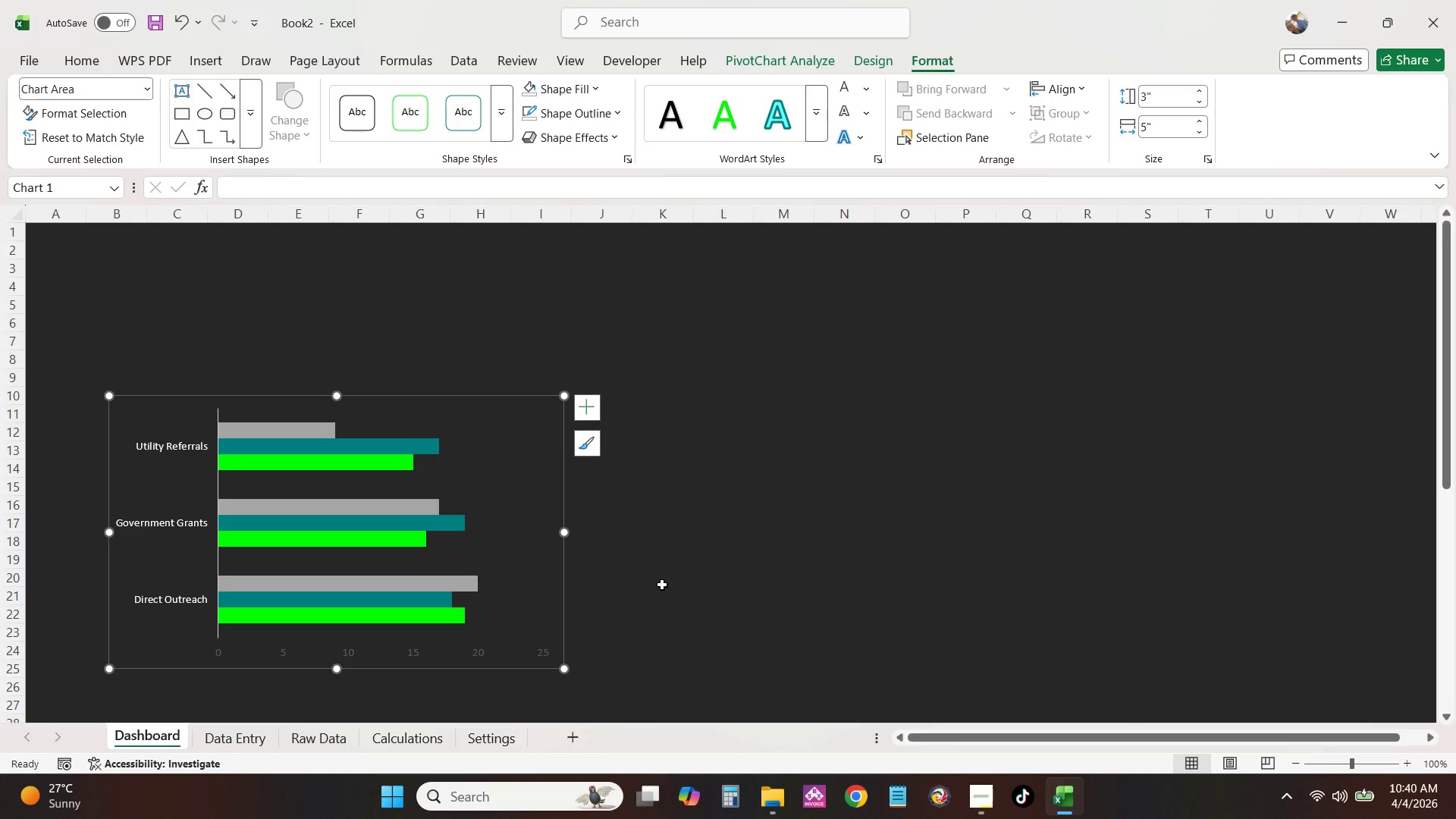 
wait(16.48)
 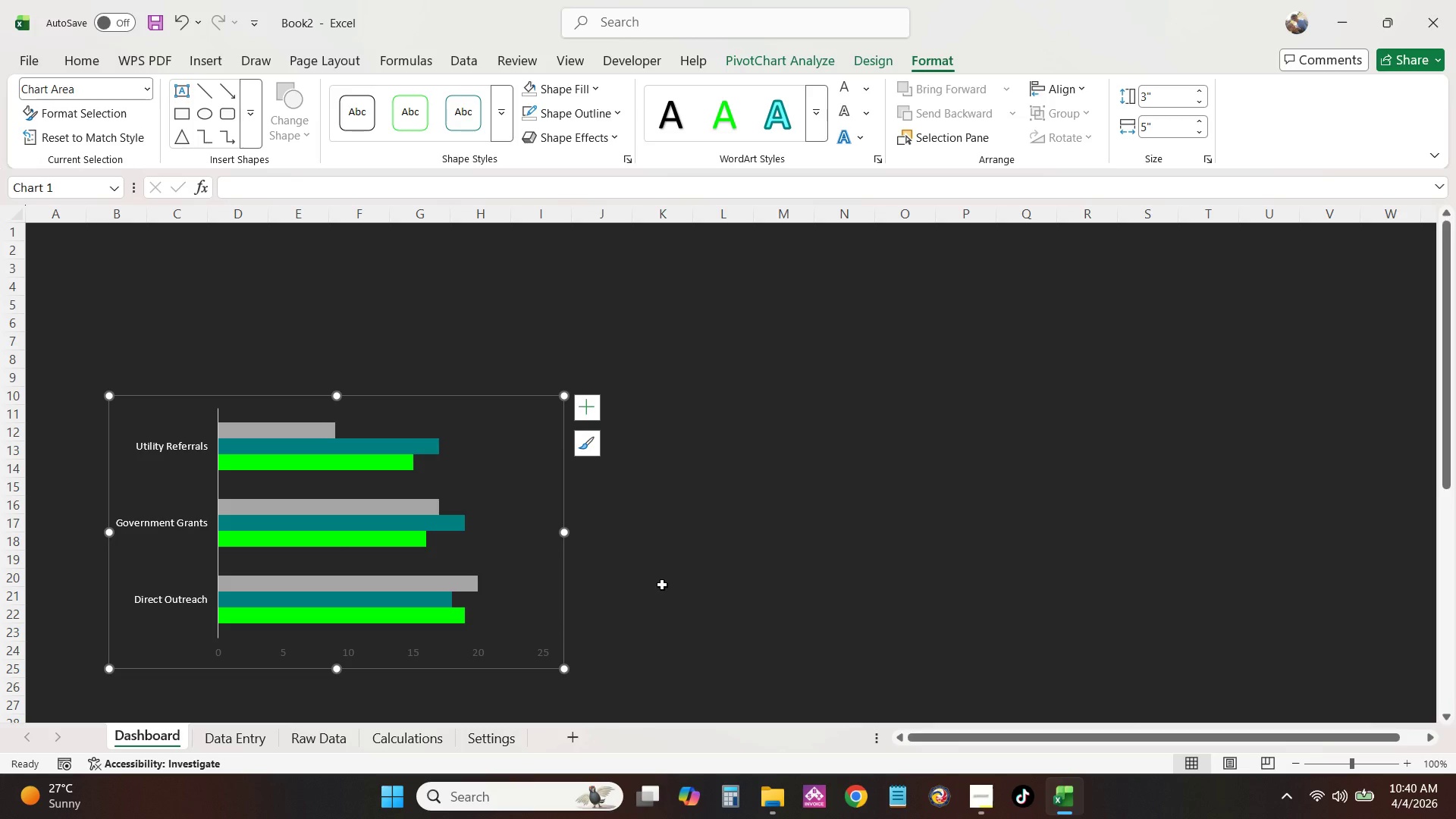 
left_click([438, 736])
 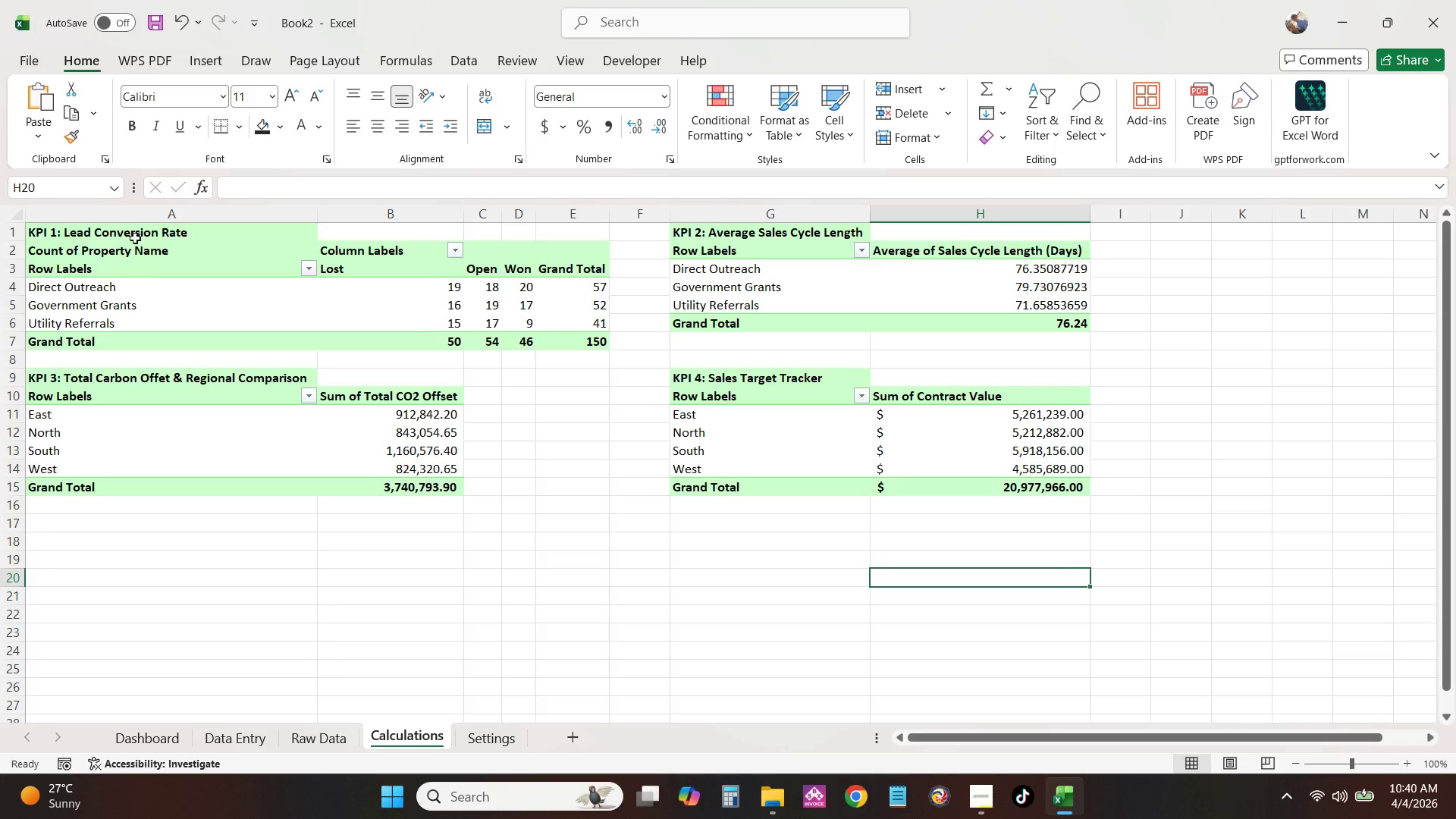 
left_click_drag(start_coordinate=[101, 228], to_coordinate=[103, 259])
 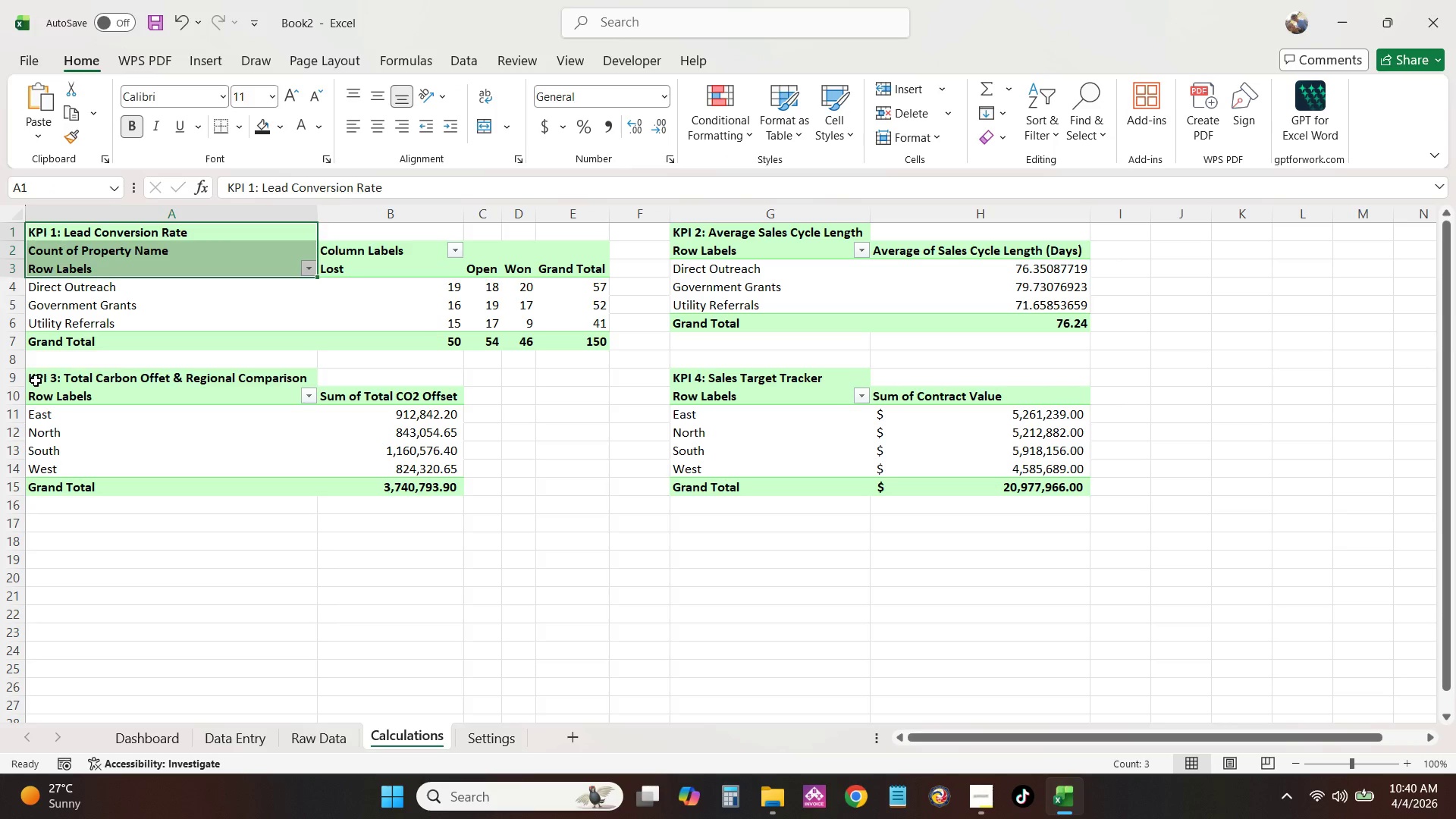 
left_click_drag(start_coordinate=[36, 381], to_coordinate=[425, 510])
 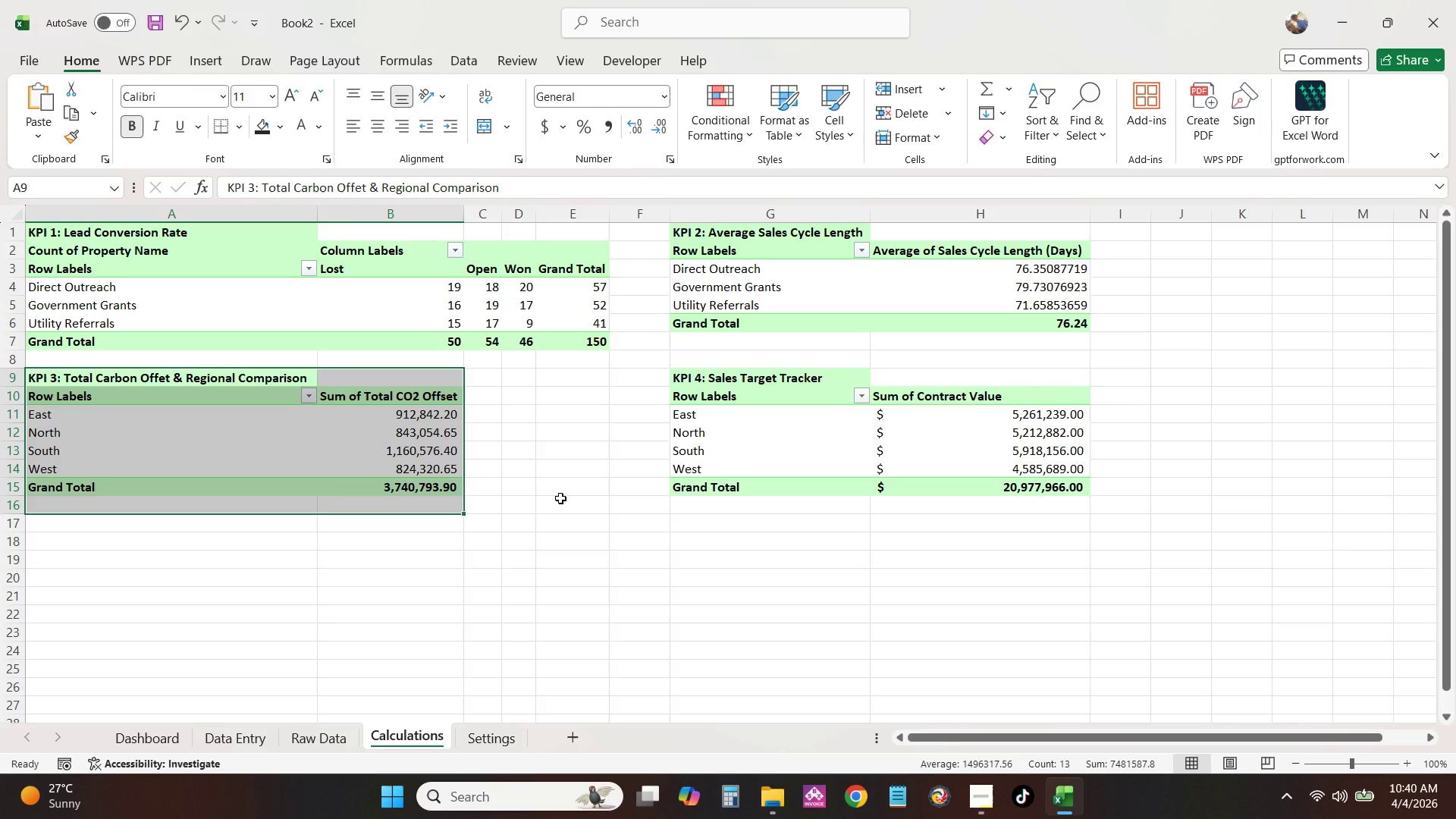 
left_click([560, 498])
 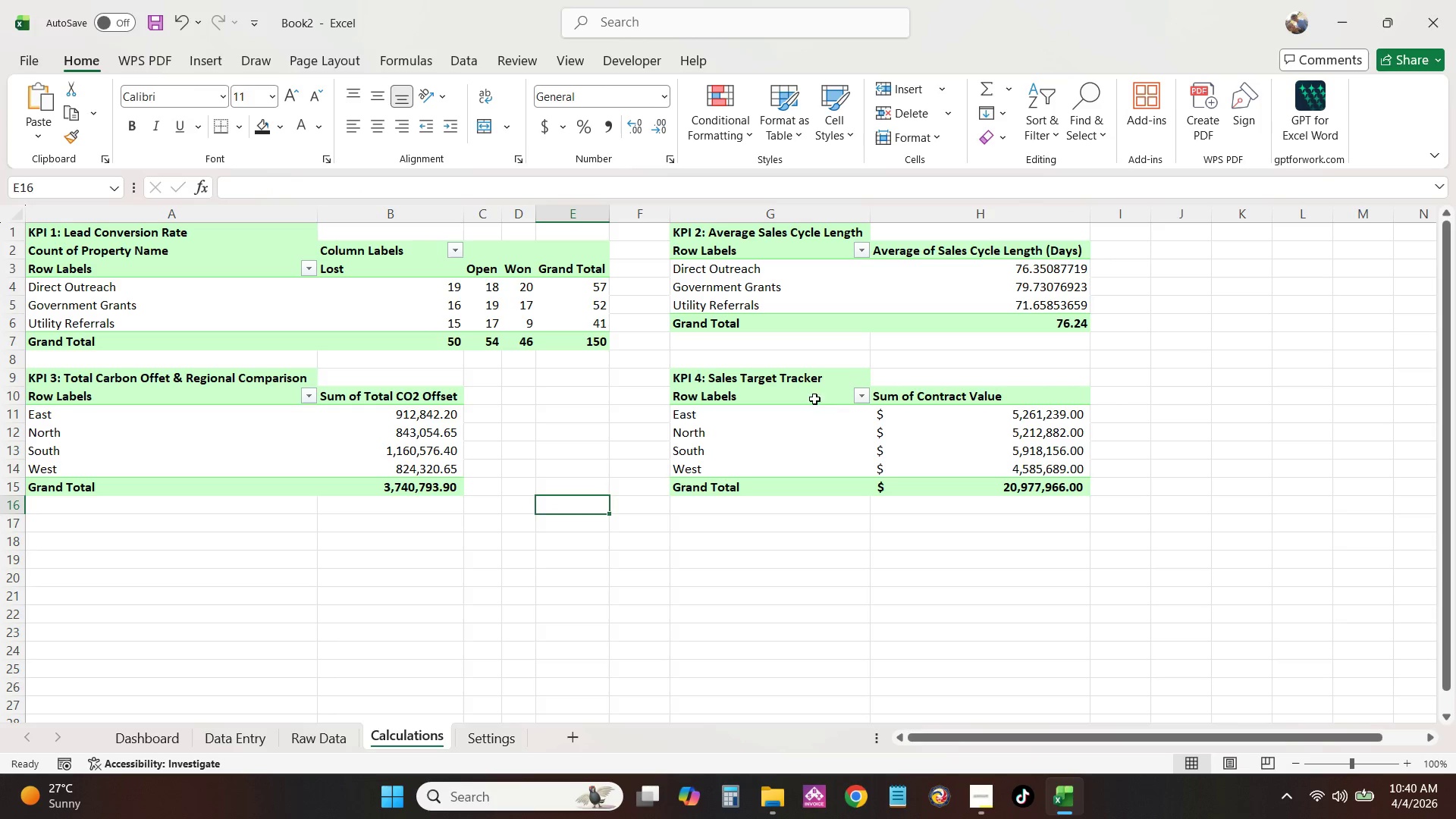 
left_click([791, 383])
 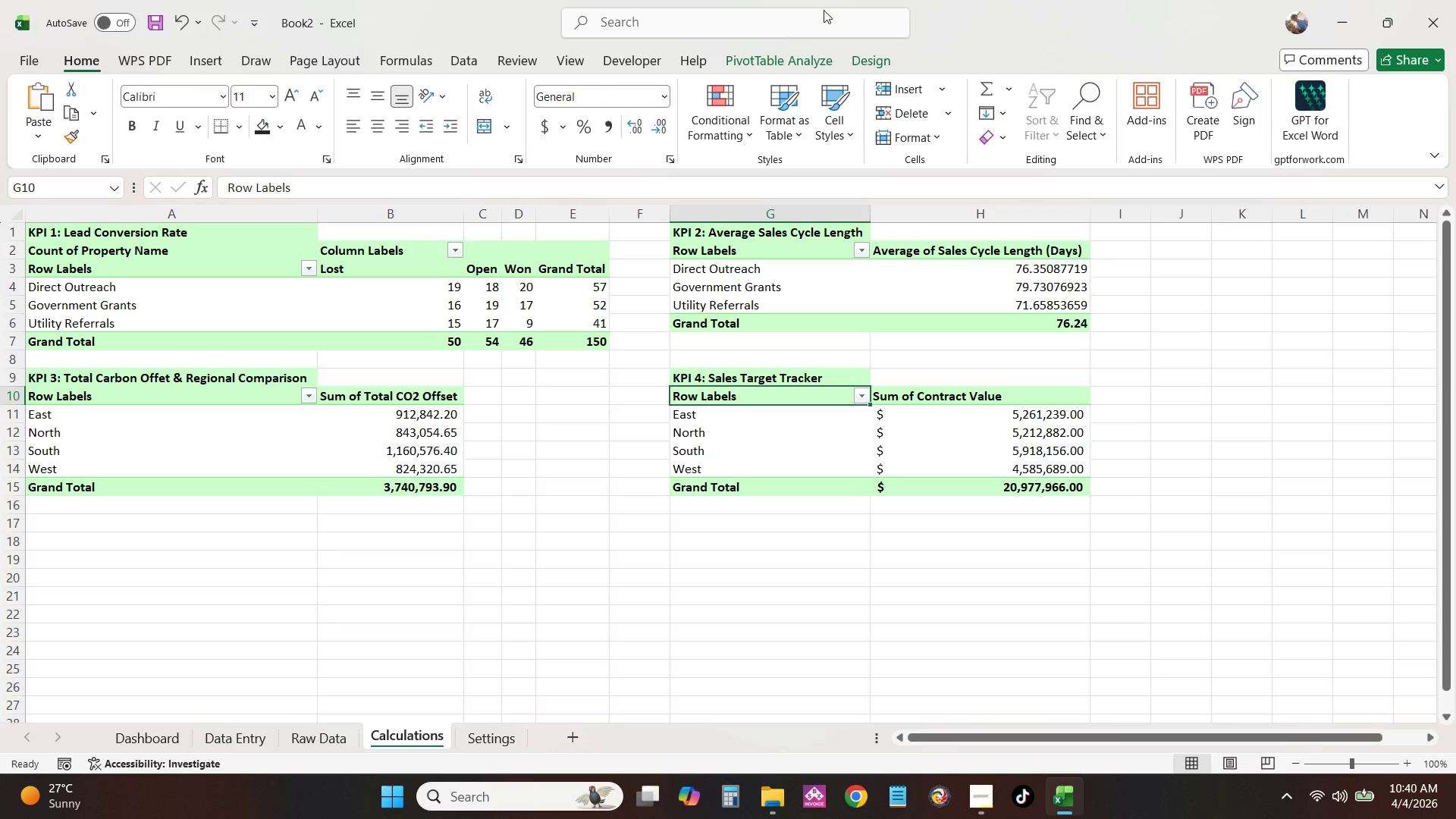 
left_click([871, 53])
 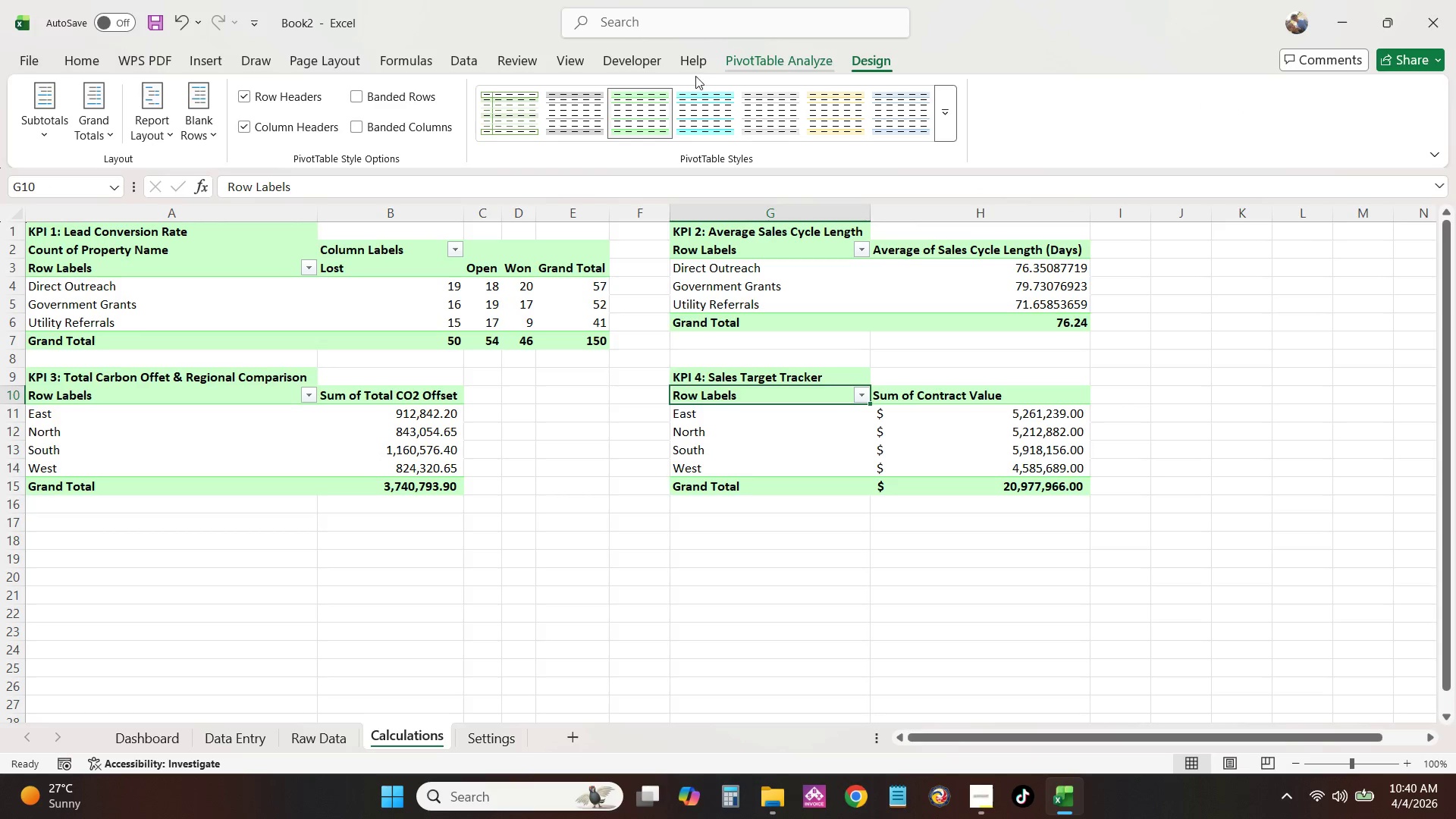 
mouse_move([-11, 46])
 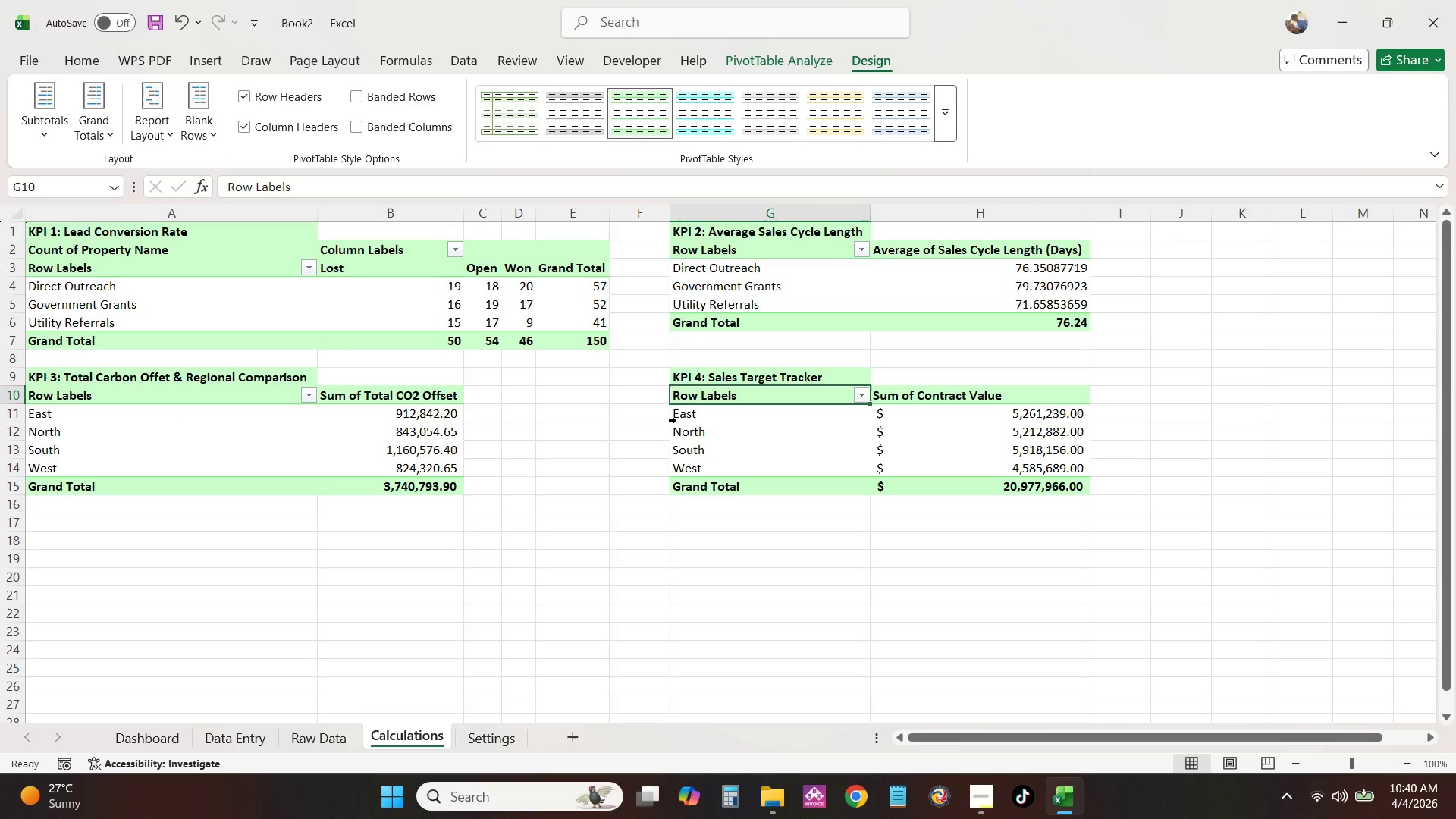 
left_click_drag(start_coordinate=[653, 378], to_coordinate=[1067, 523])
 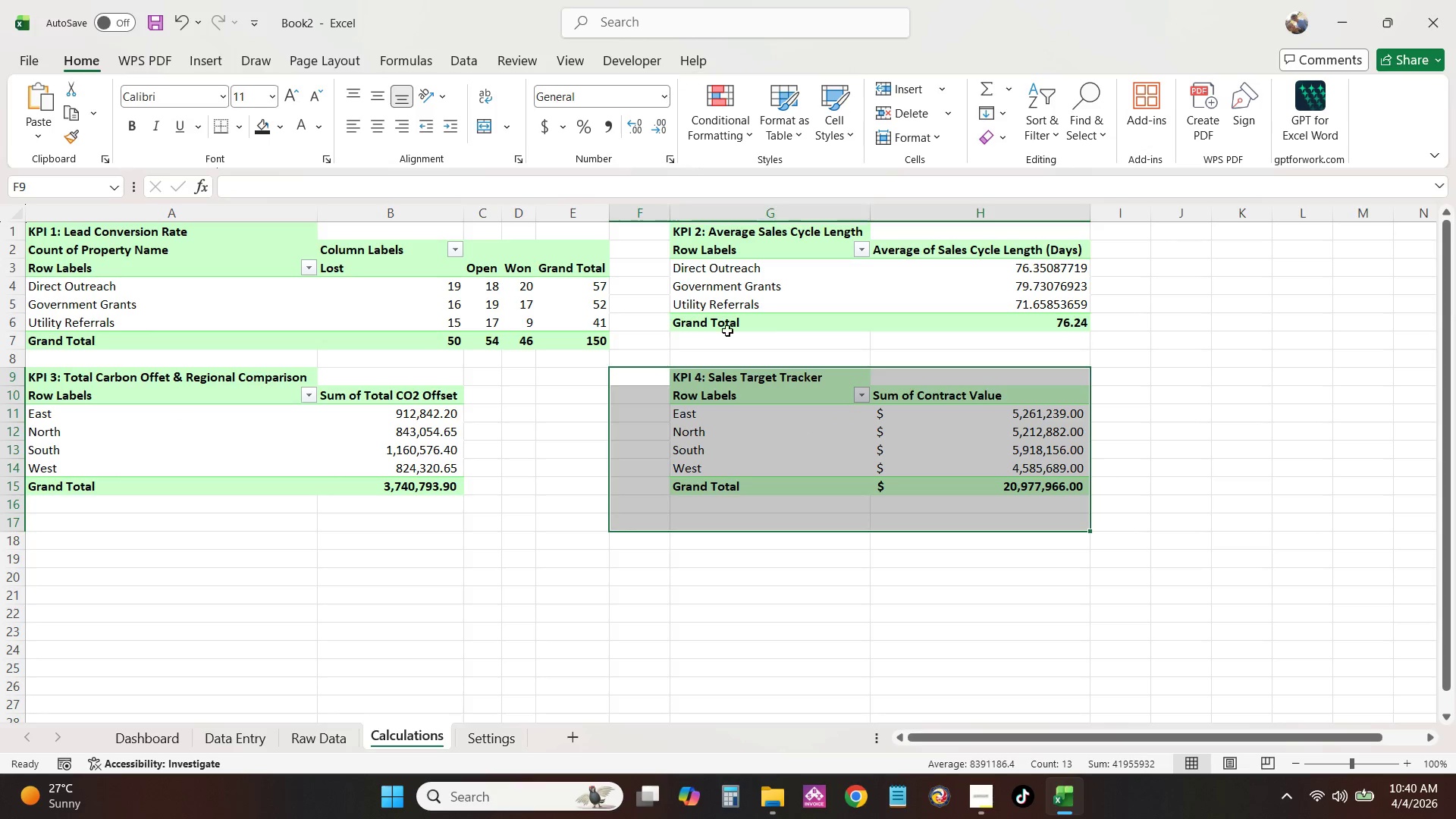 
left_click([701, 374])
 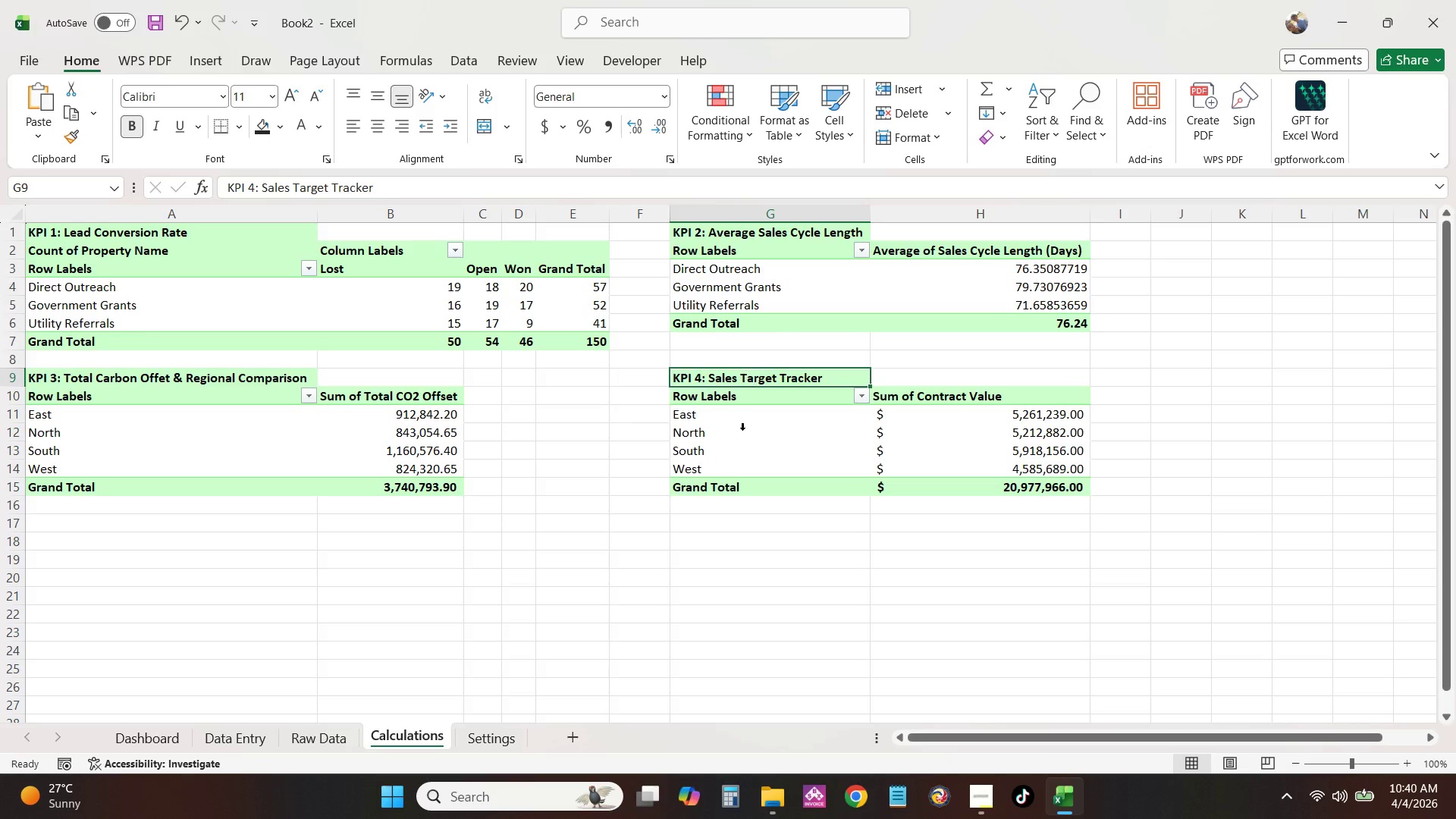 
double_click([748, 397])
 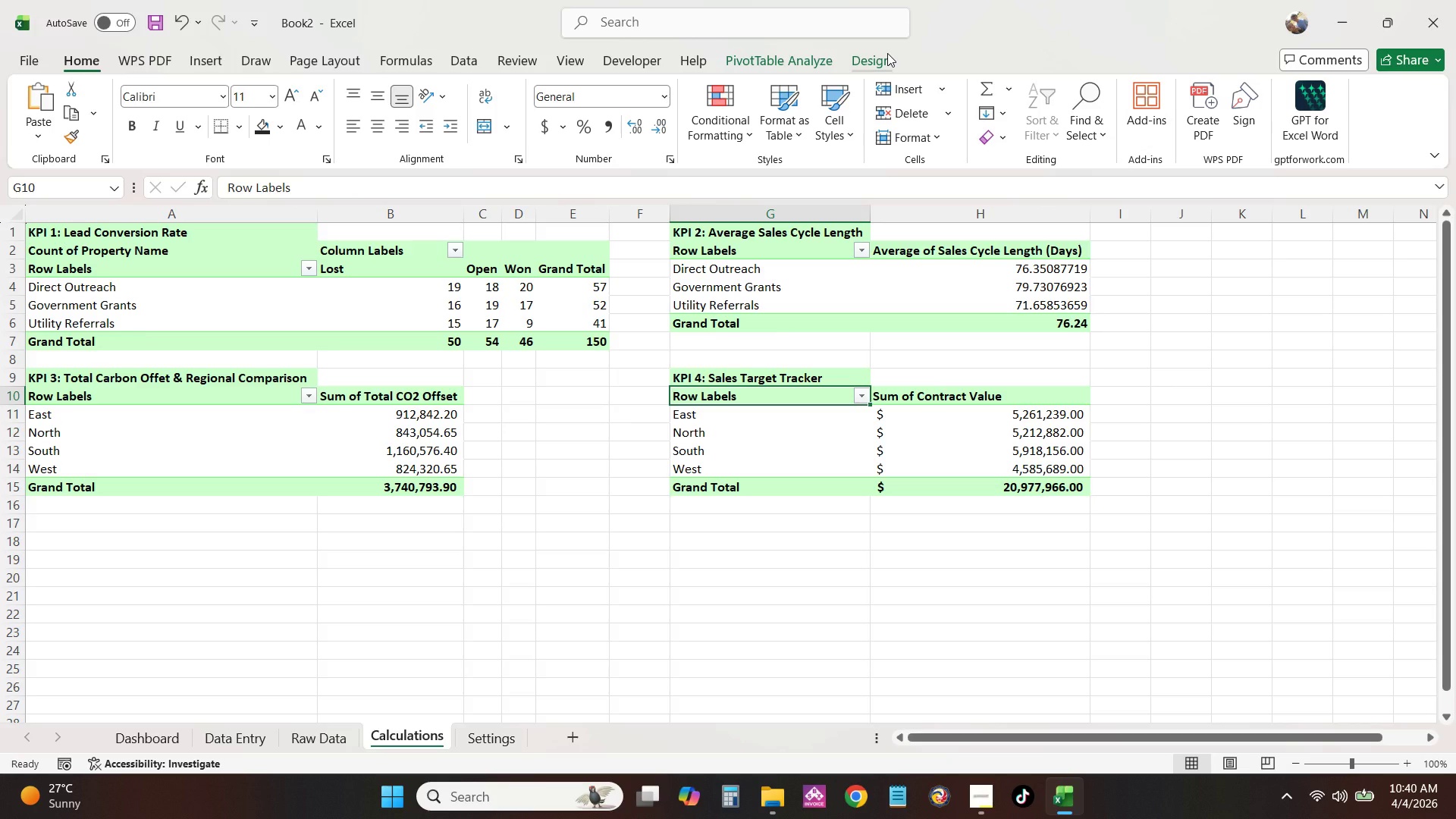 
left_click([887, 55])
 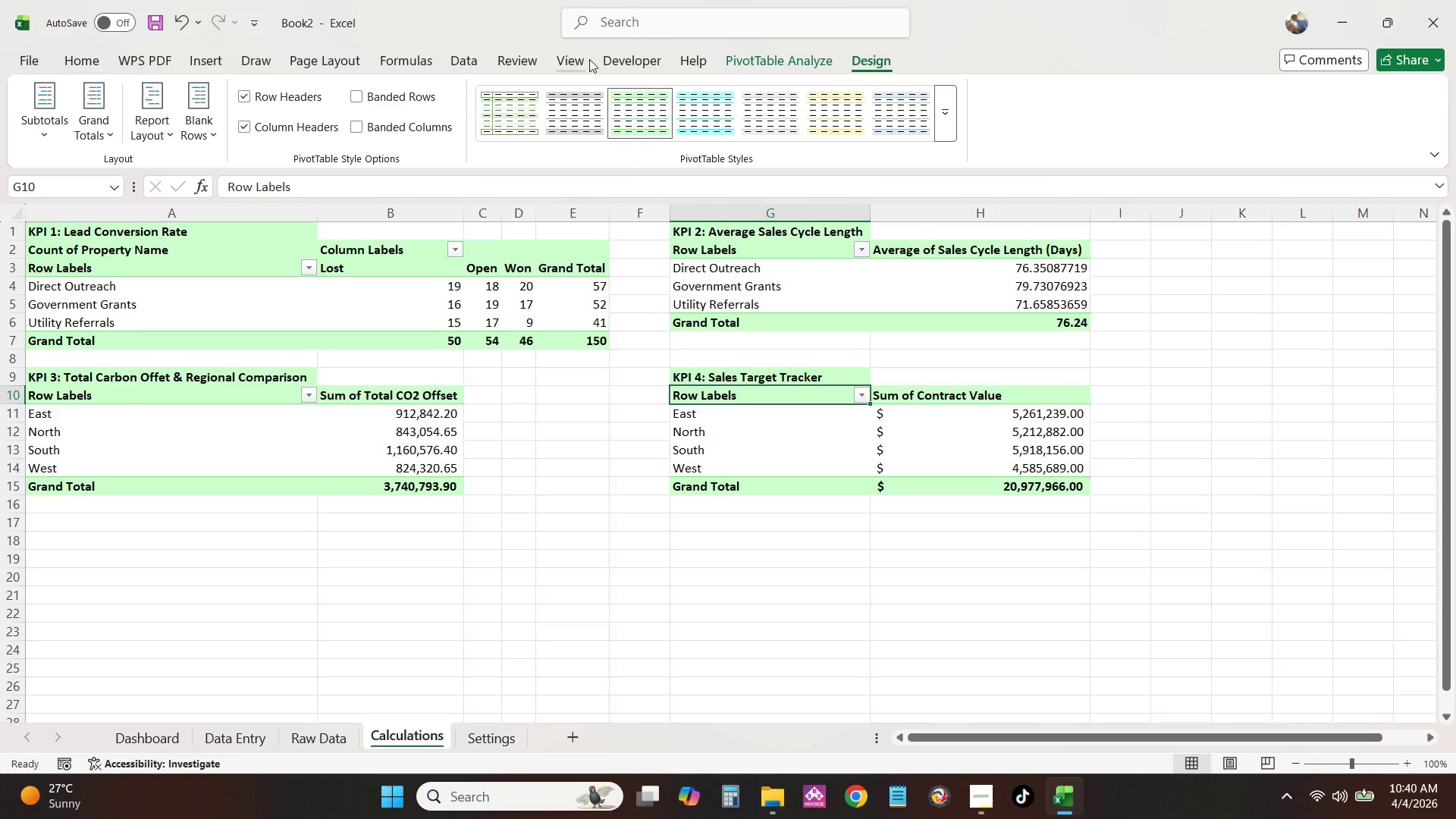 
left_click([463, 54])
 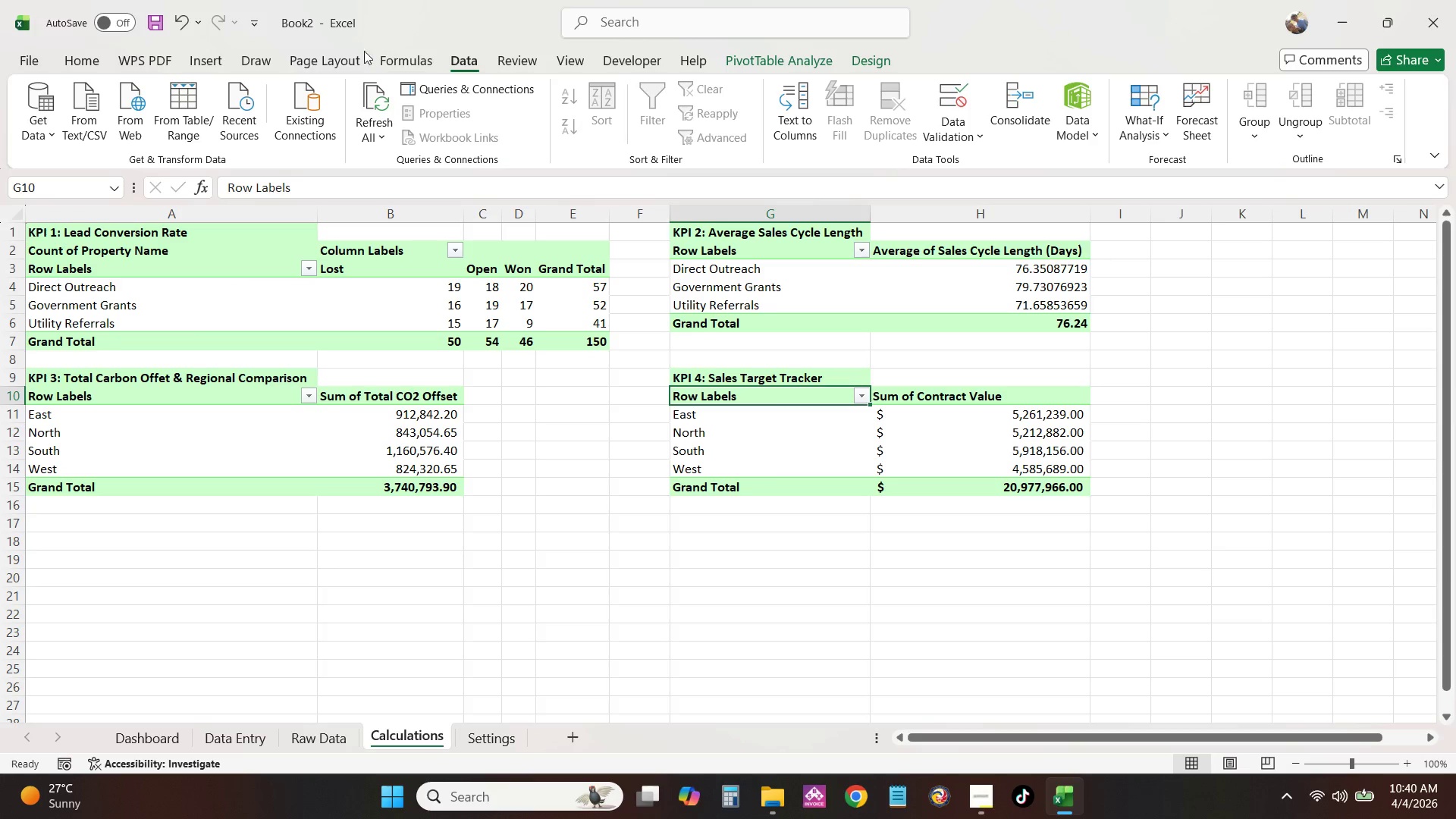 
left_click([199, 61])
 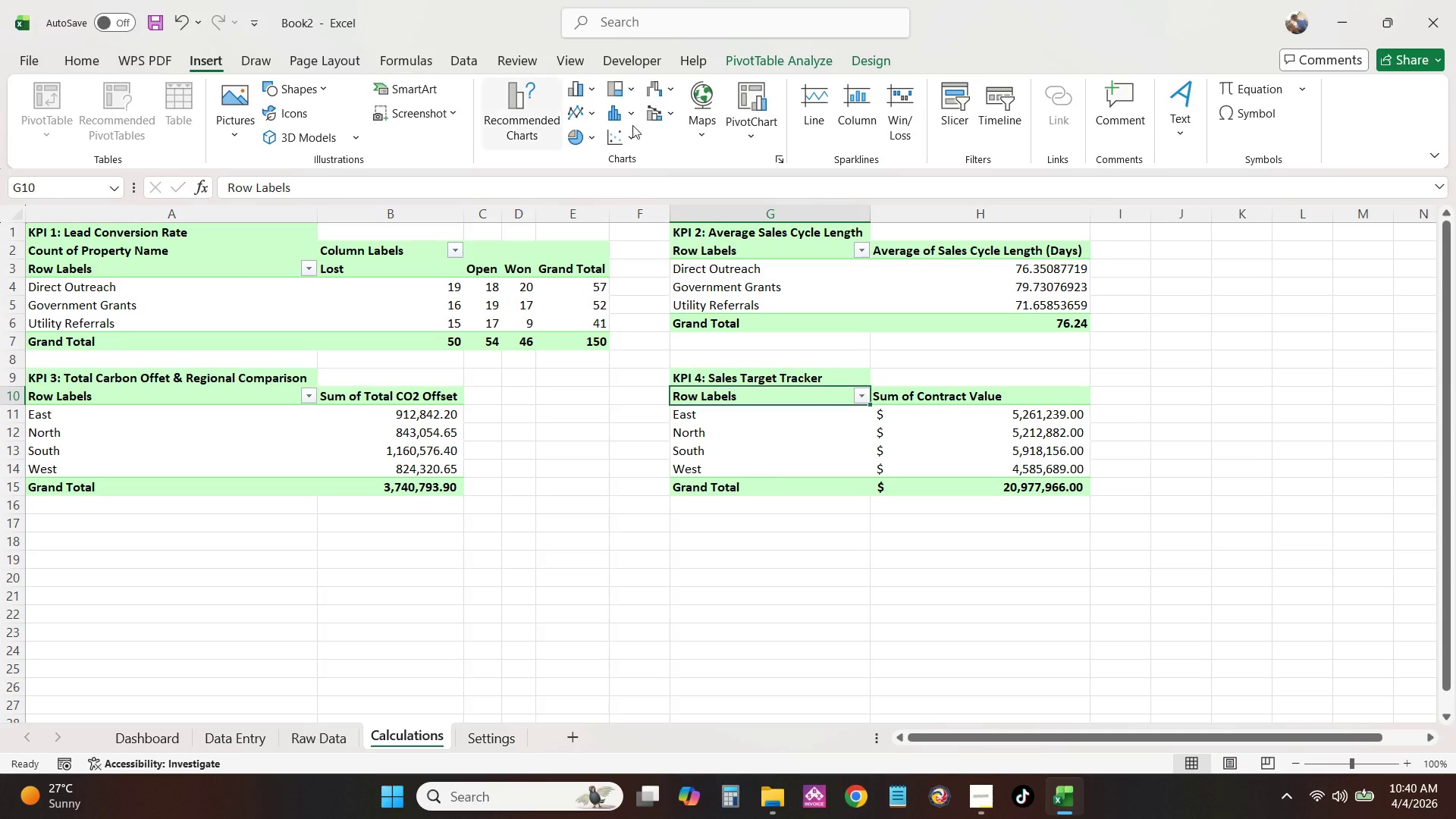 
left_click([745, 139])
 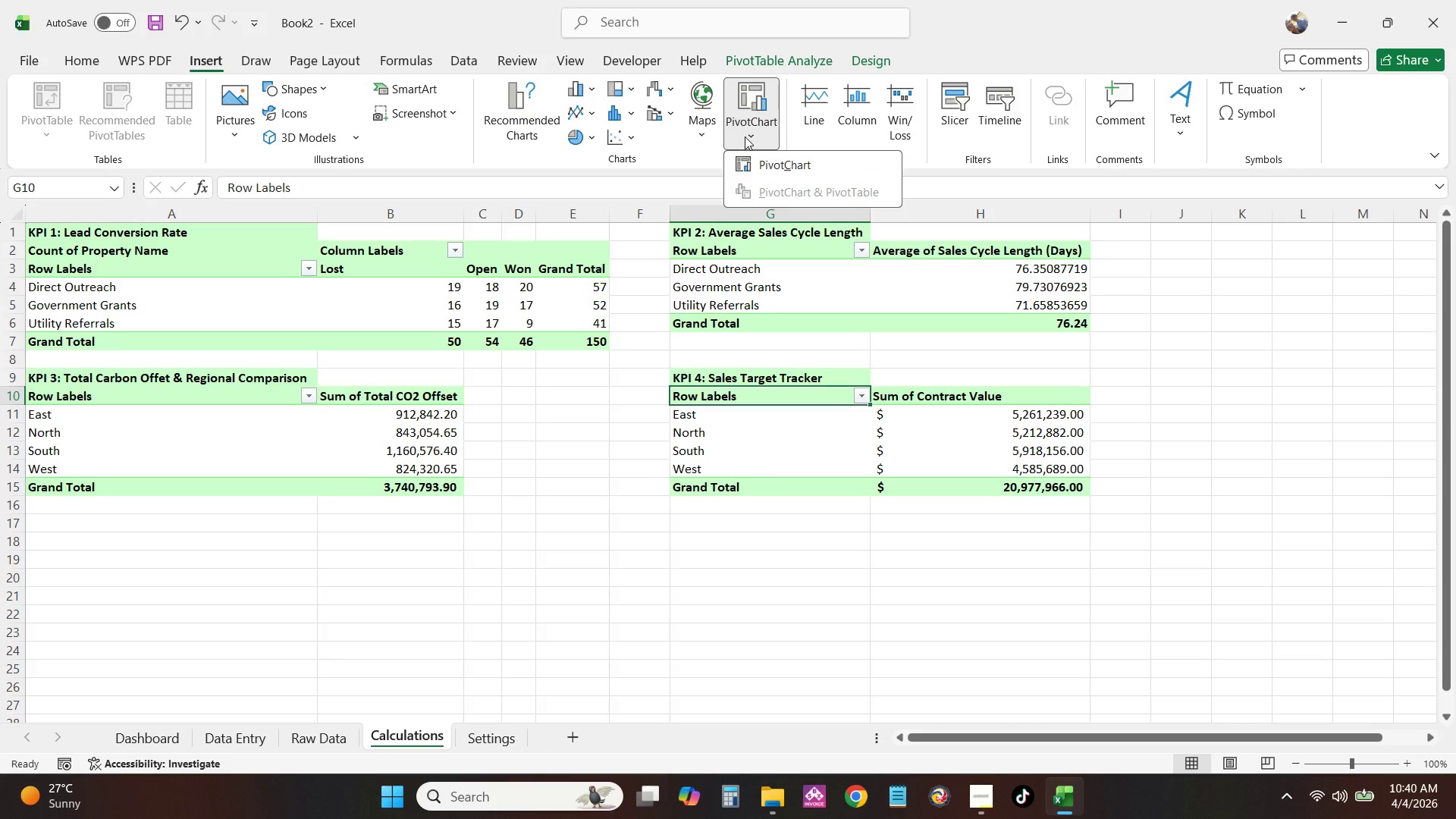 
left_click([745, 136])
 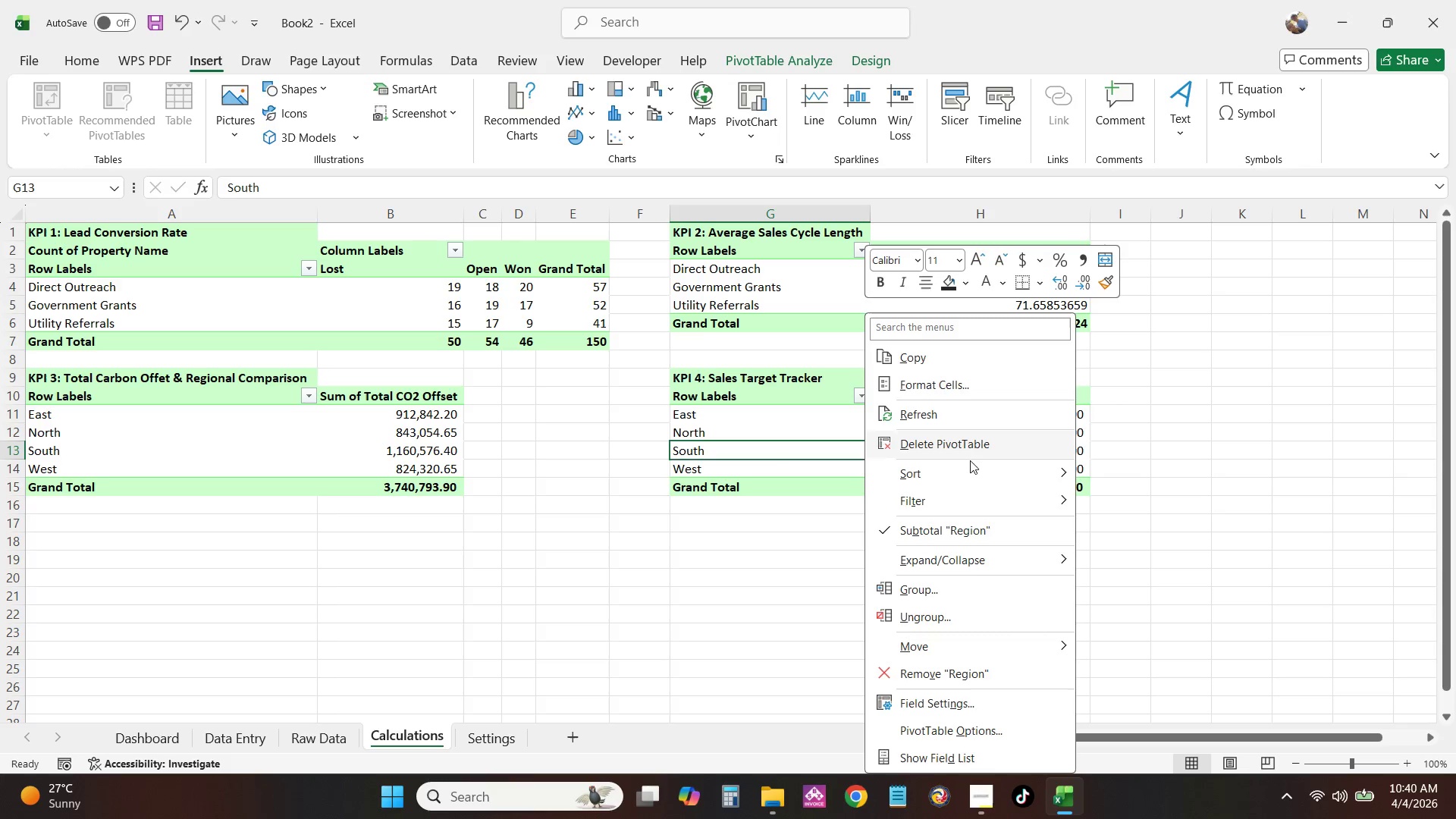 
left_click([991, 703])
 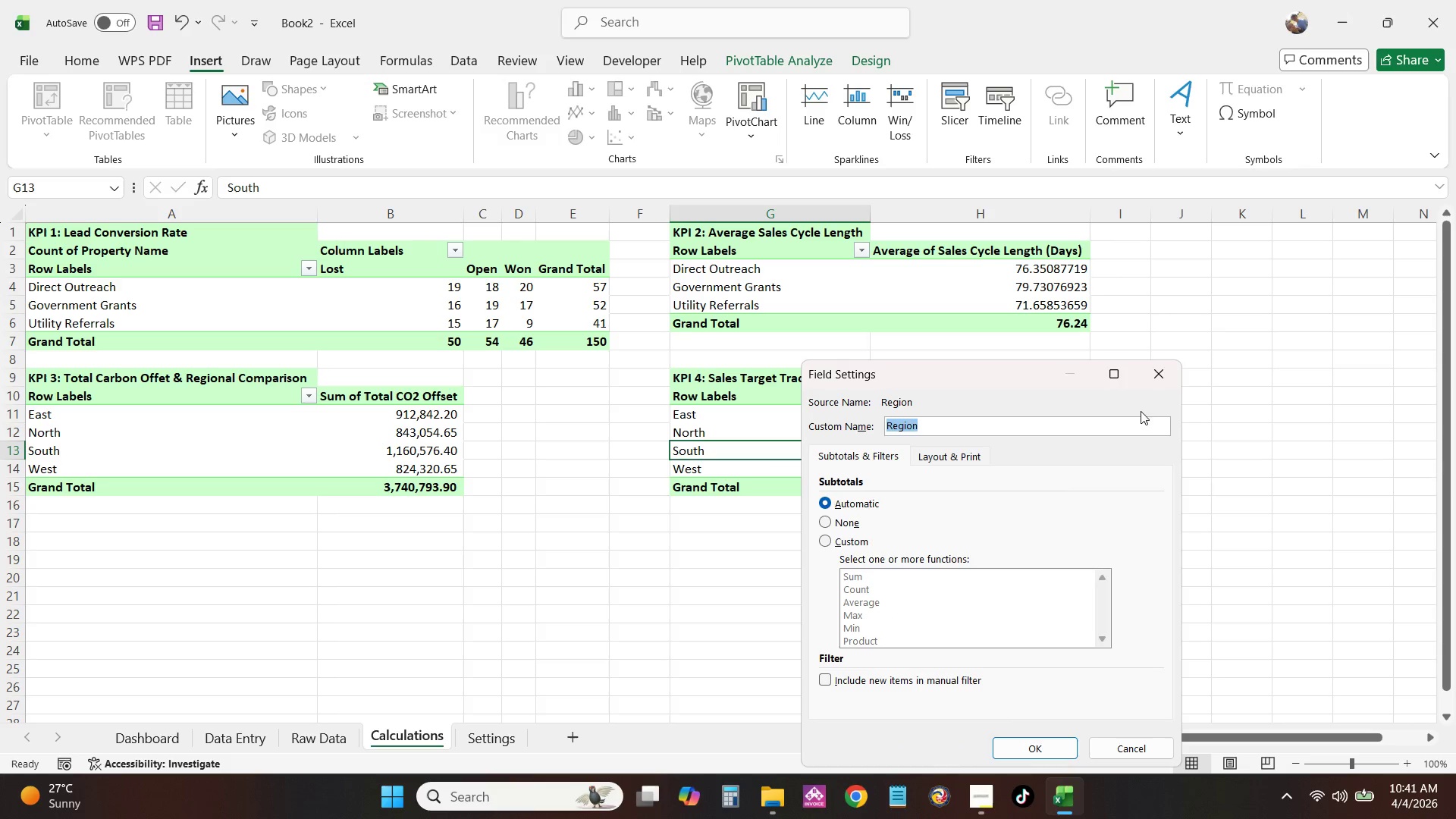 
left_click([1168, 364])
 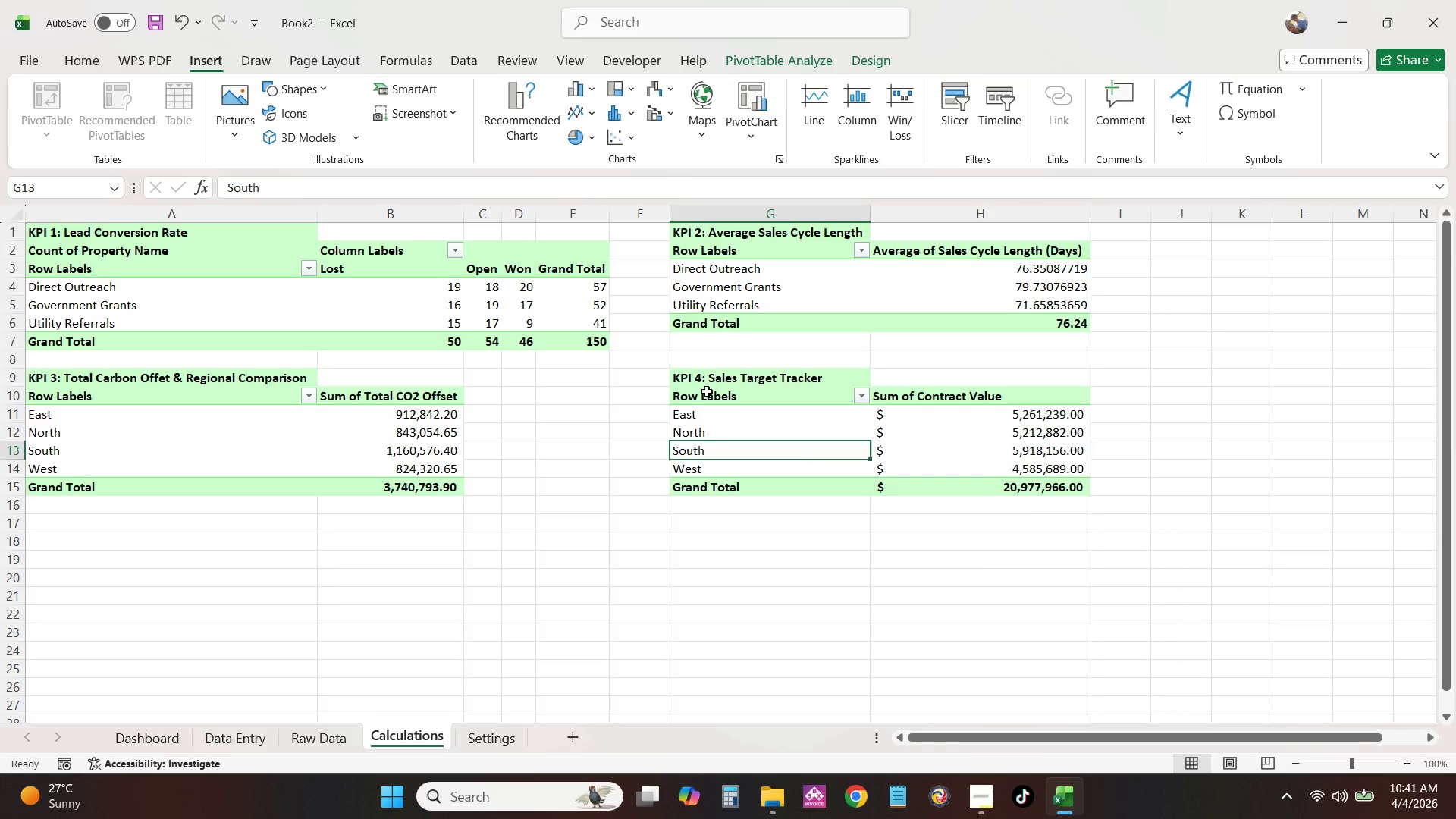 
left_click([707, 391])
 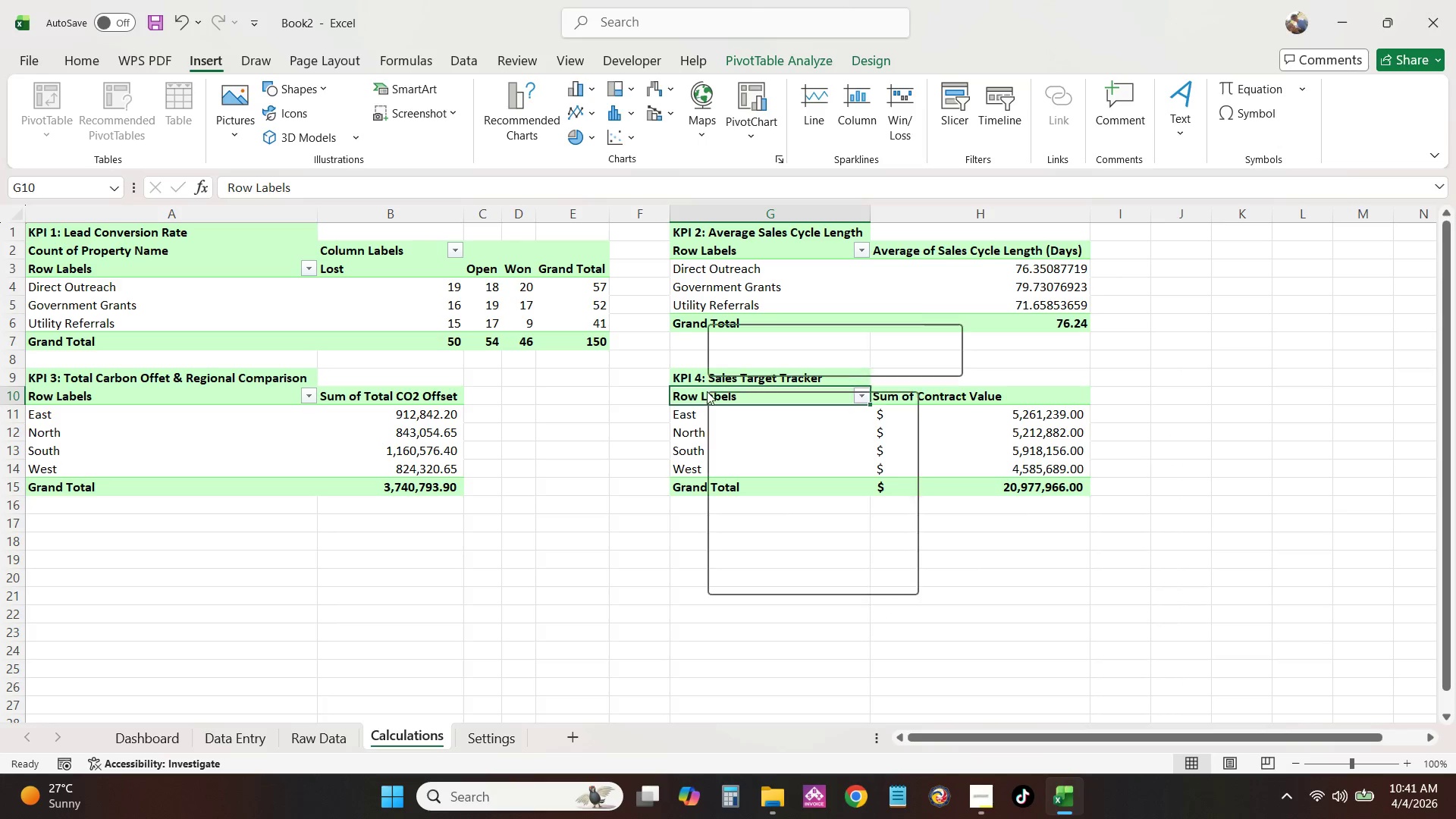 
right_click([707, 391])
 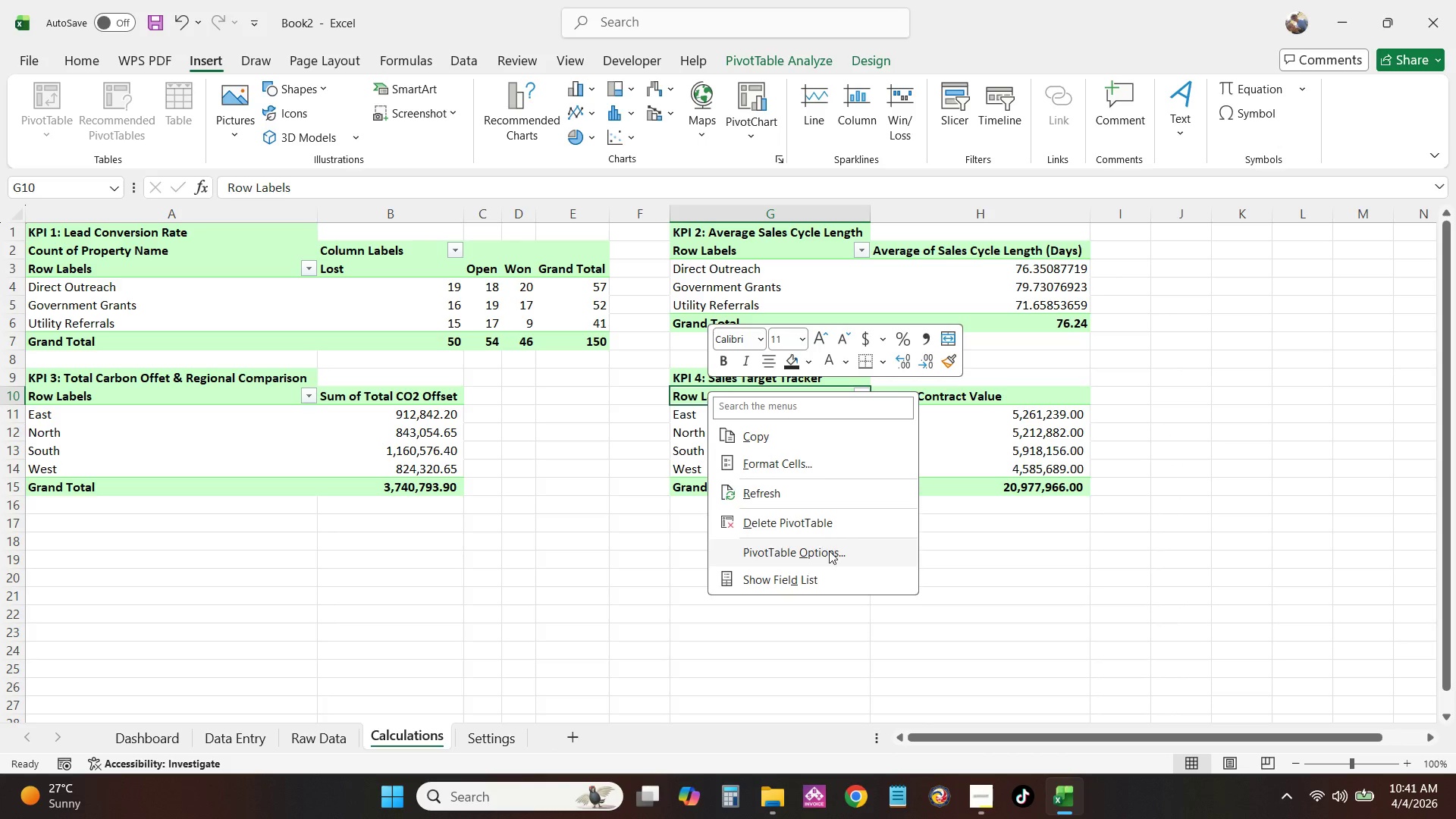 
left_click([837, 581])
 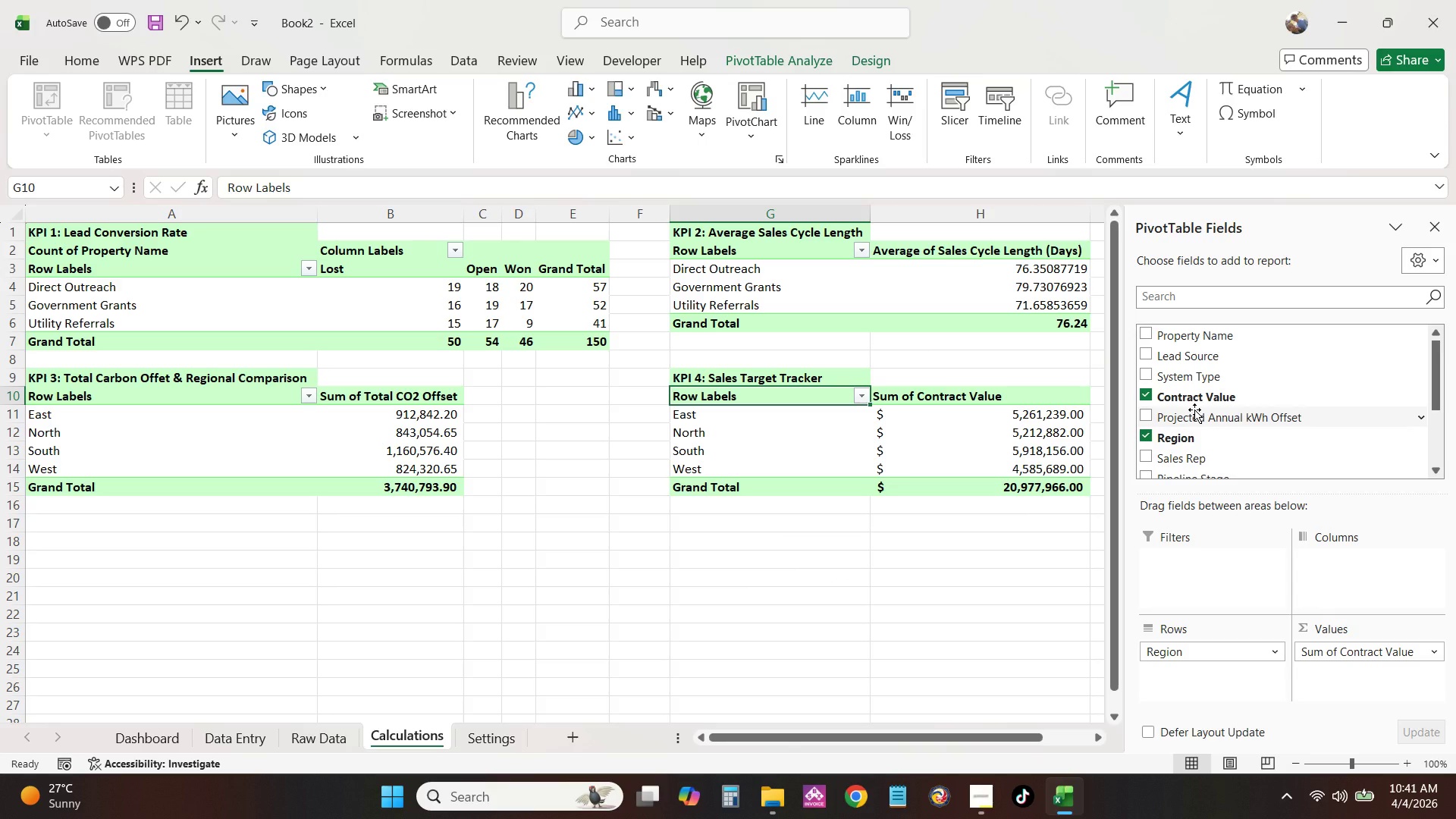 
scroll: coordinate [1194, 410], scroll_direction: down, amount: 2.0
 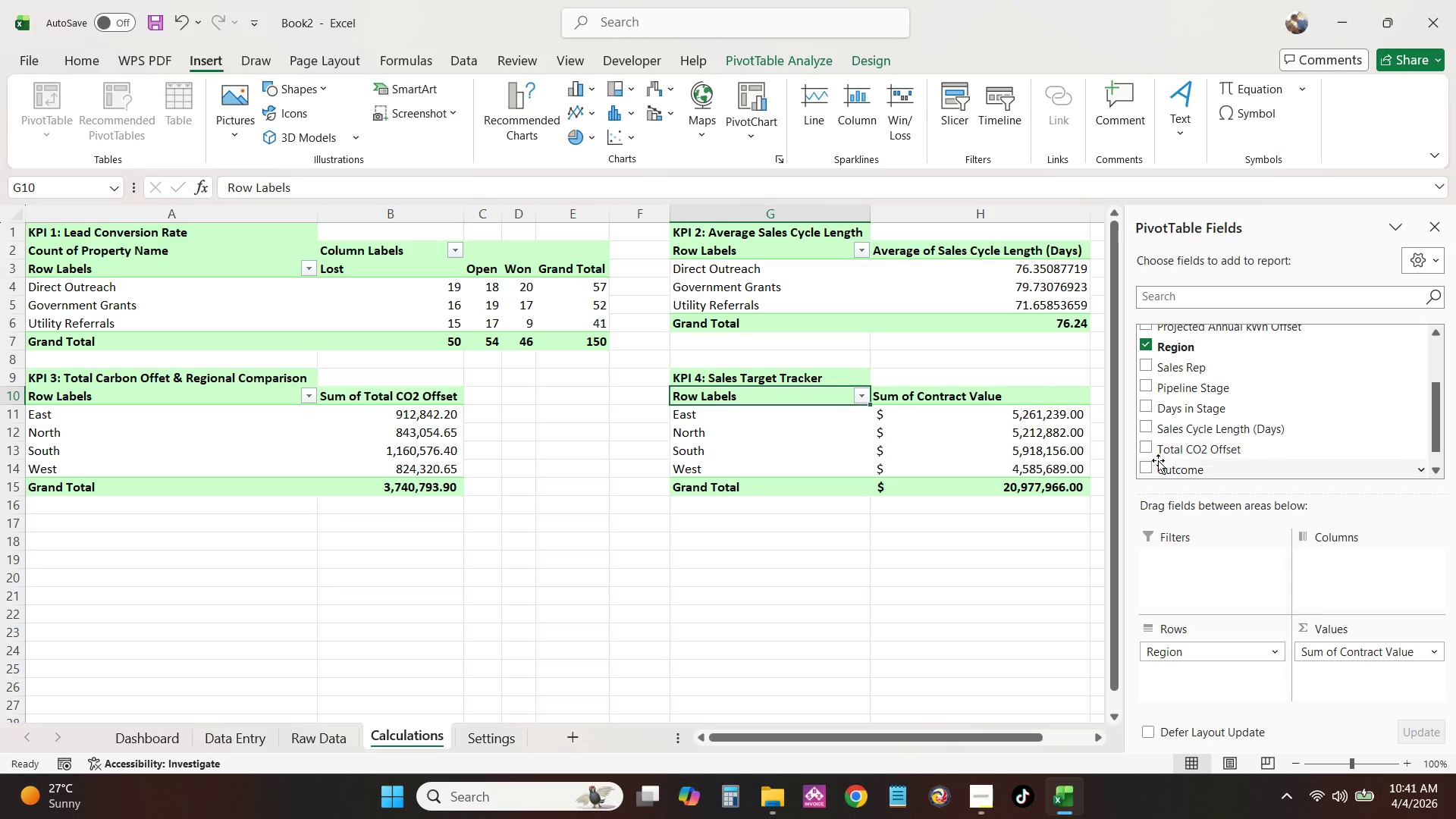 
left_click([1150, 469])
 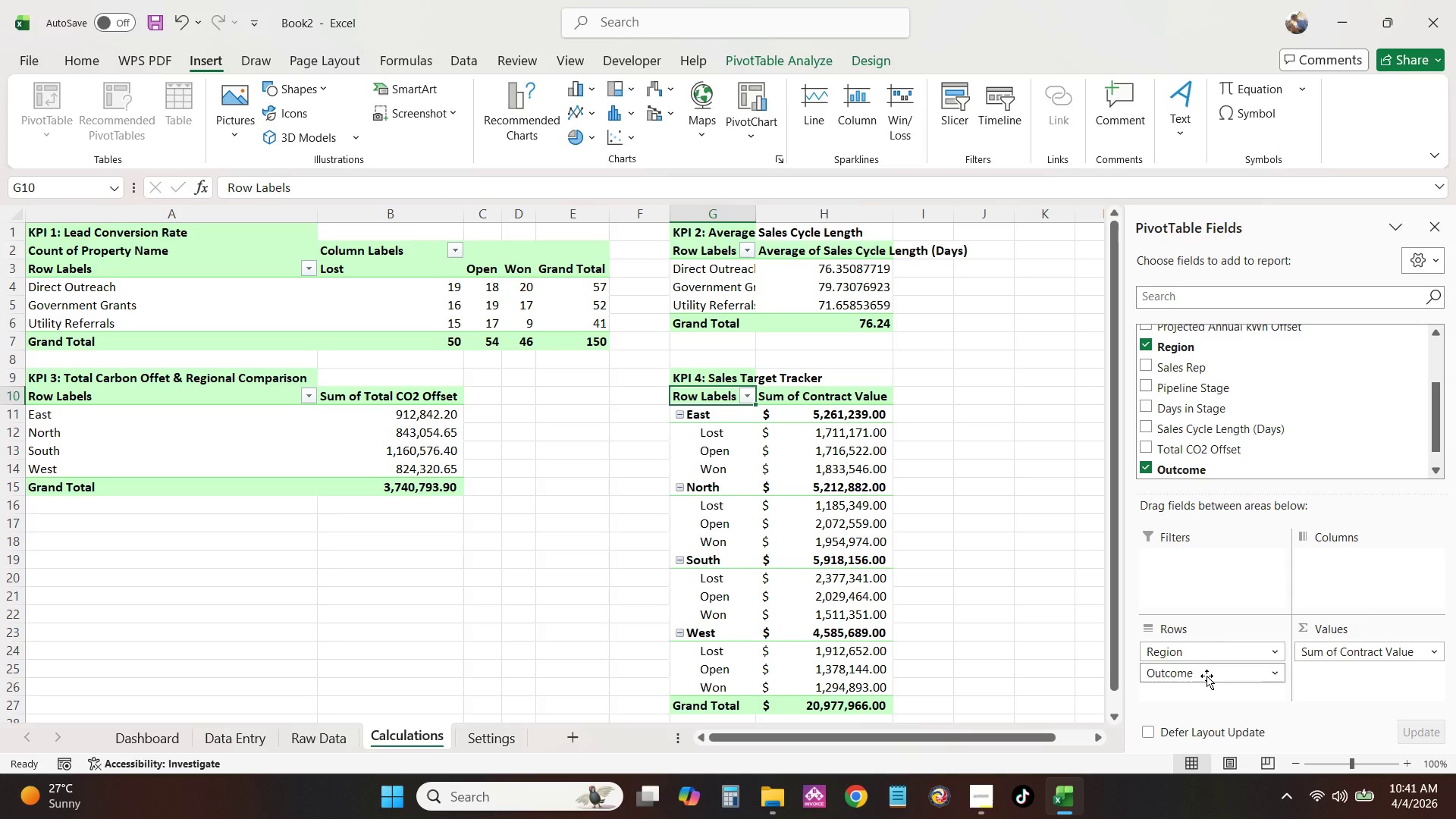 
left_click_drag(start_coordinate=[1207, 676], to_coordinate=[1203, 567])
 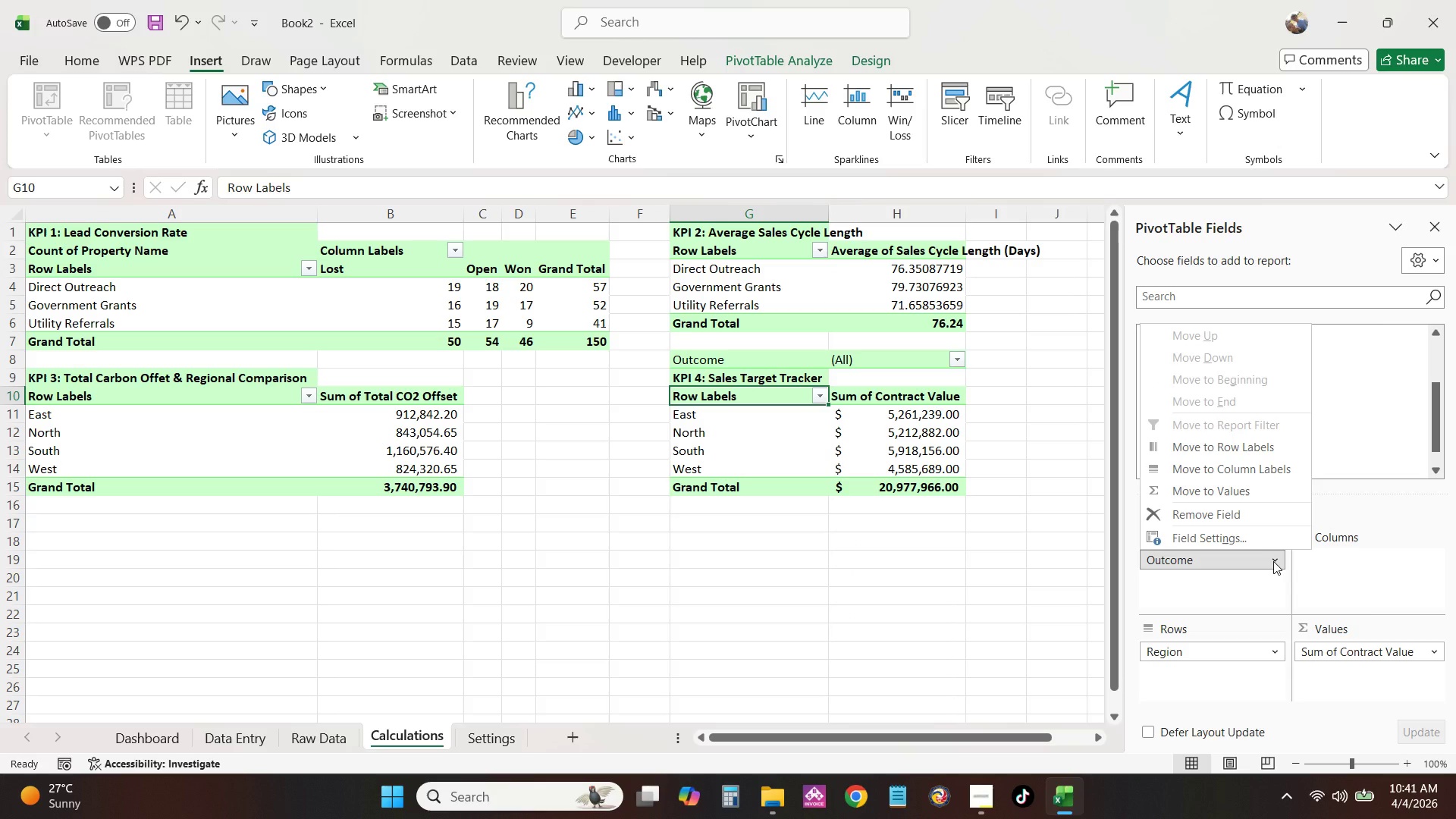 
left_click([1273, 560])
 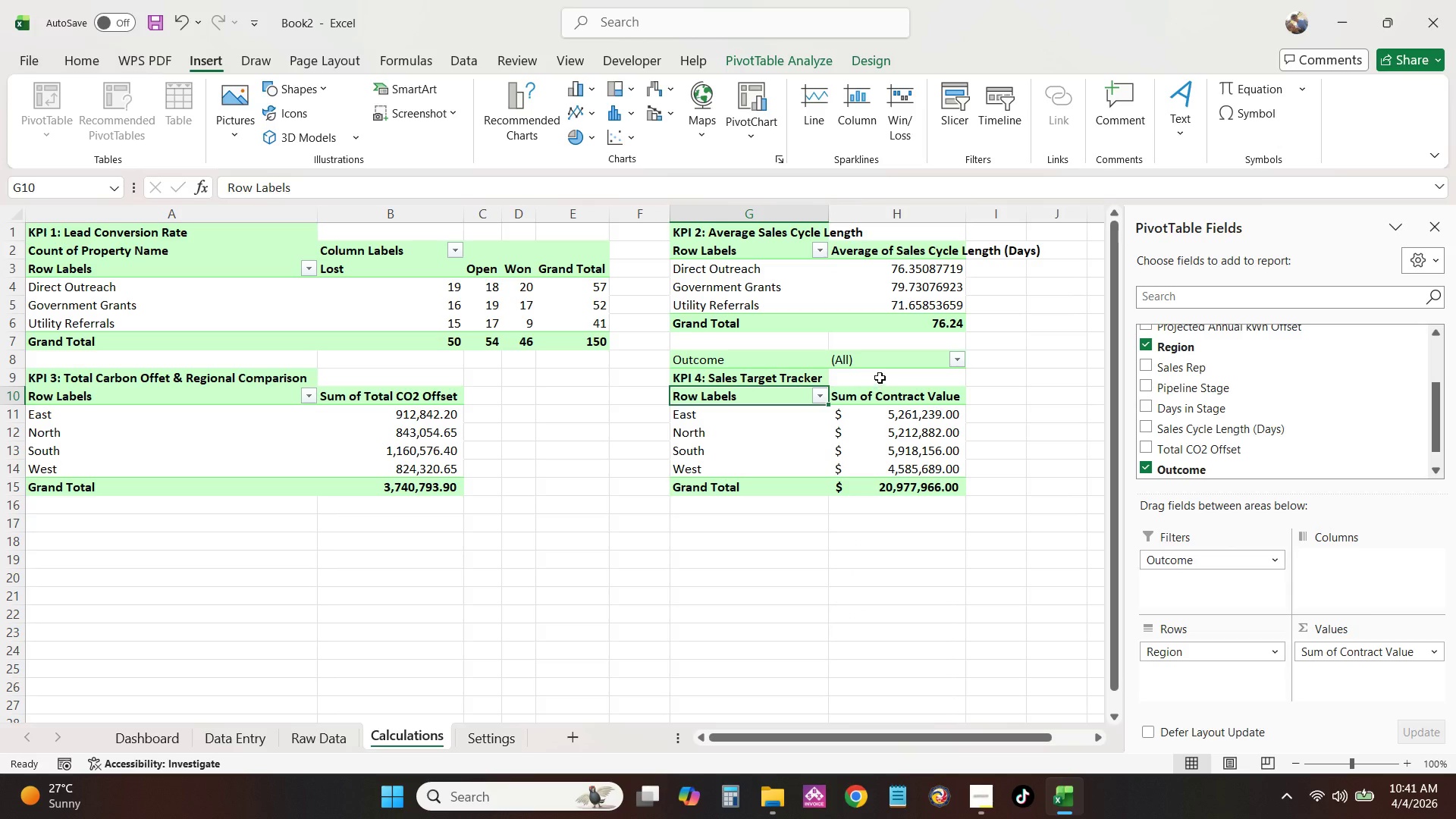 
left_click([956, 364])
 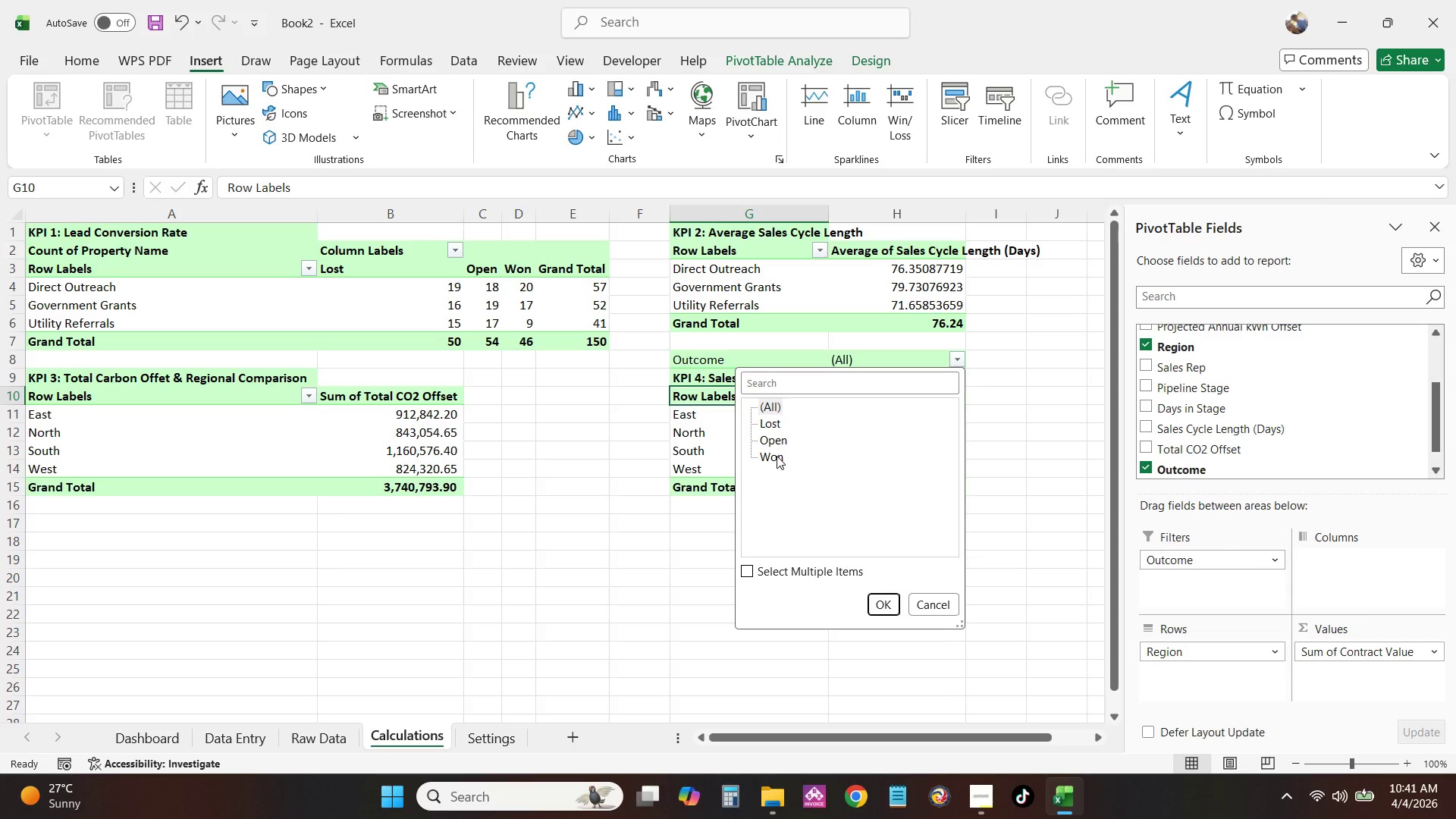 
left_click([770, 457])
 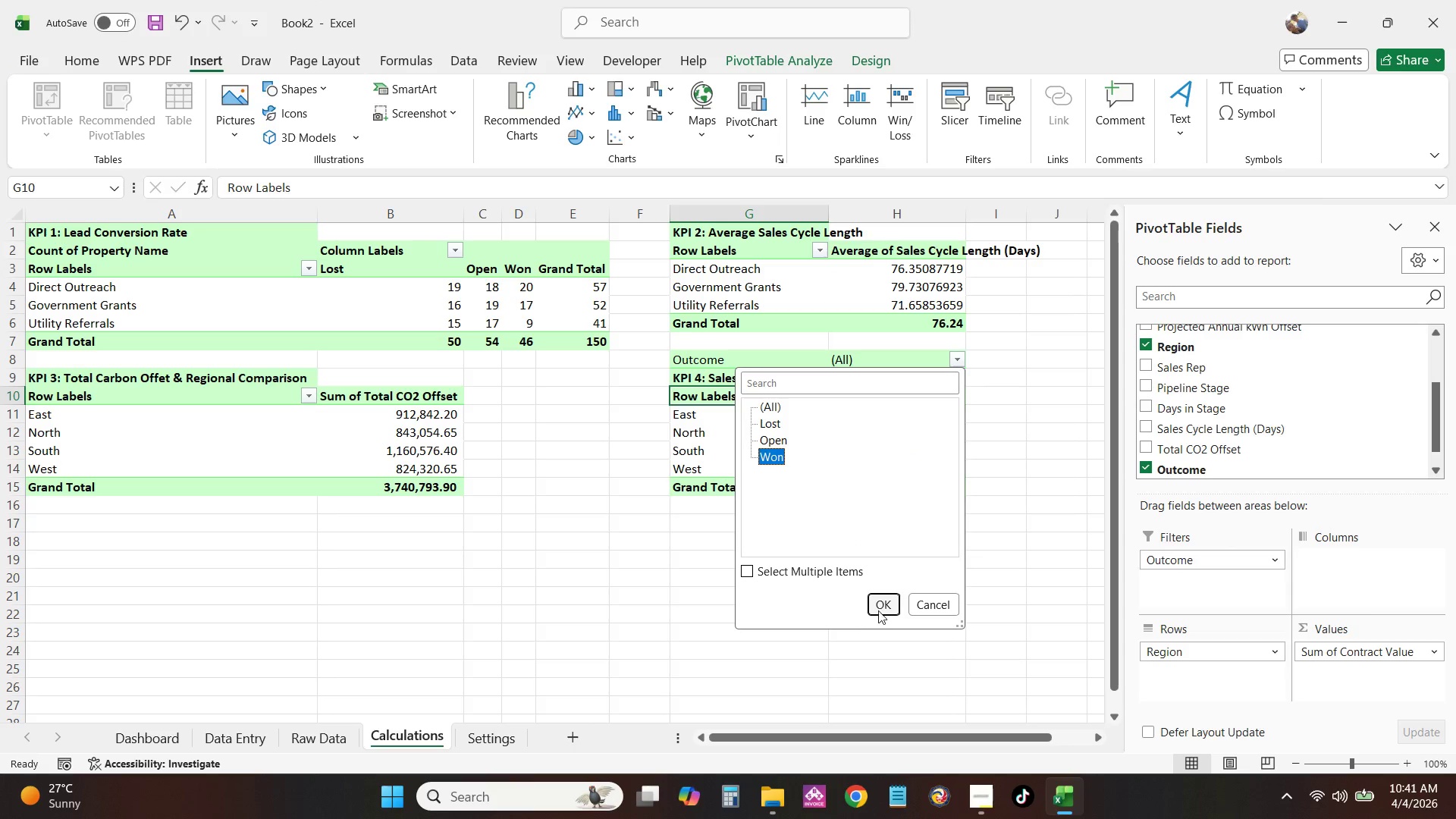 
left_click([879, 605])
 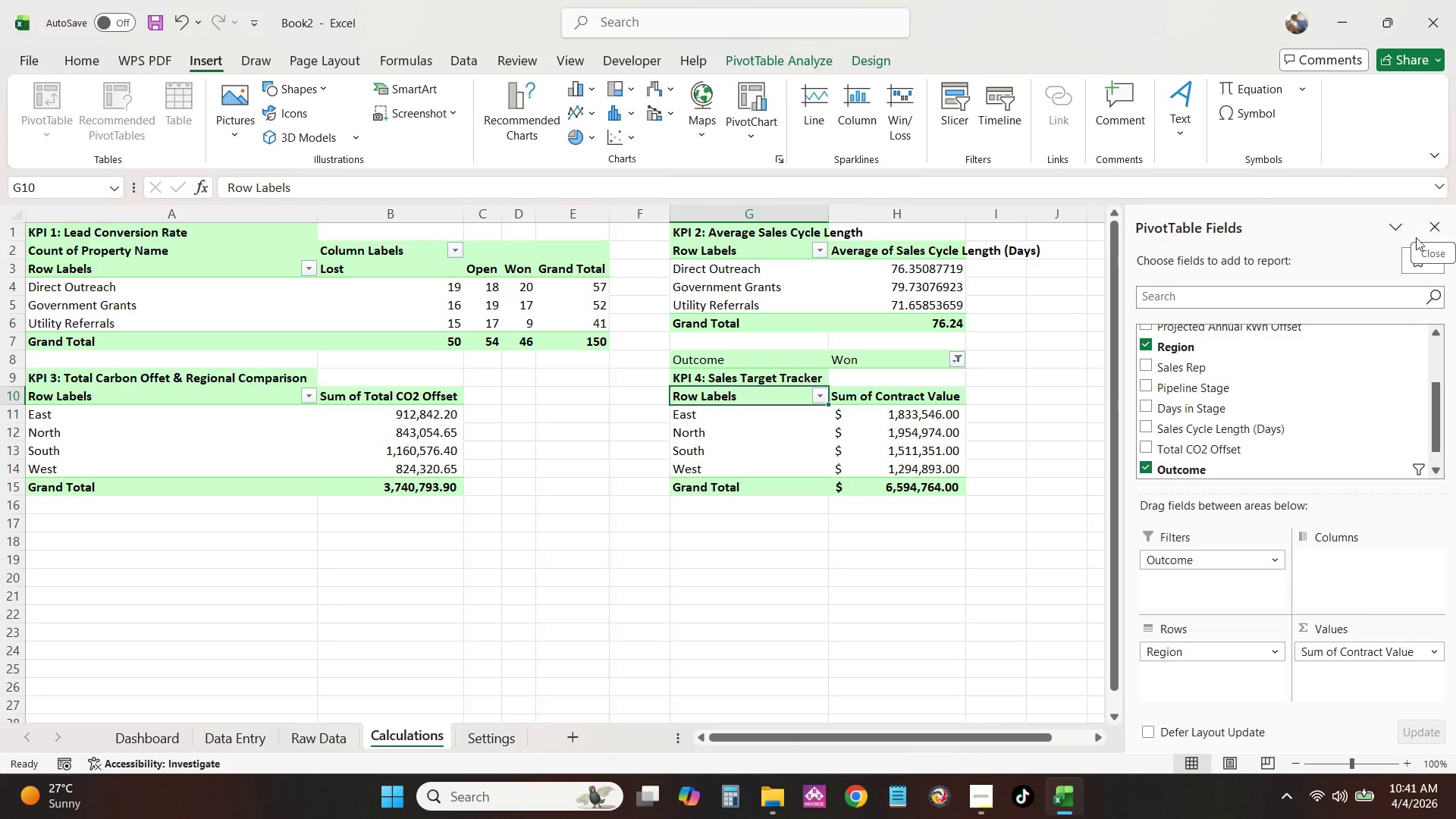 
left_click([1427, 231])
 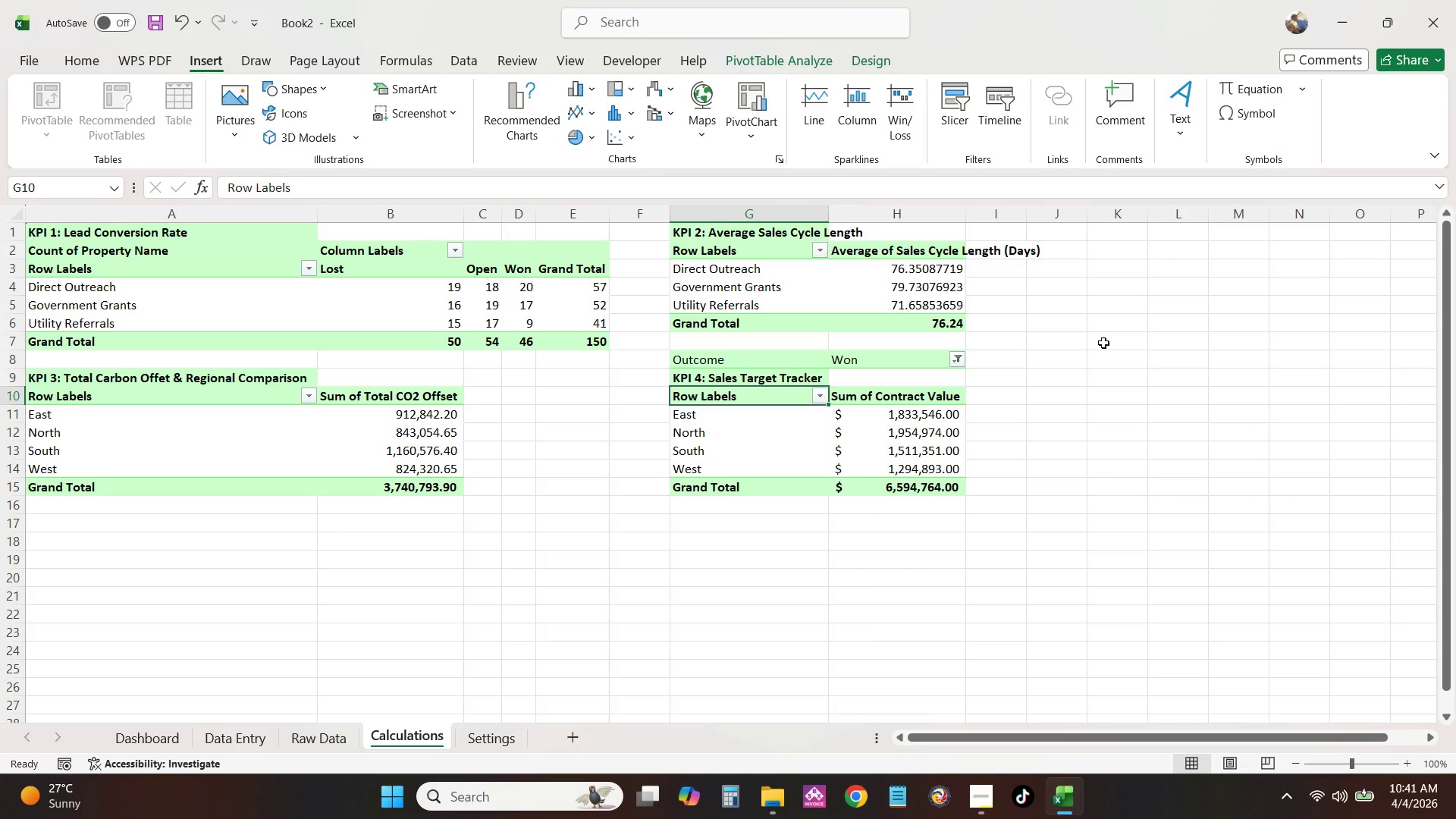 
left_click([1117, 287])
 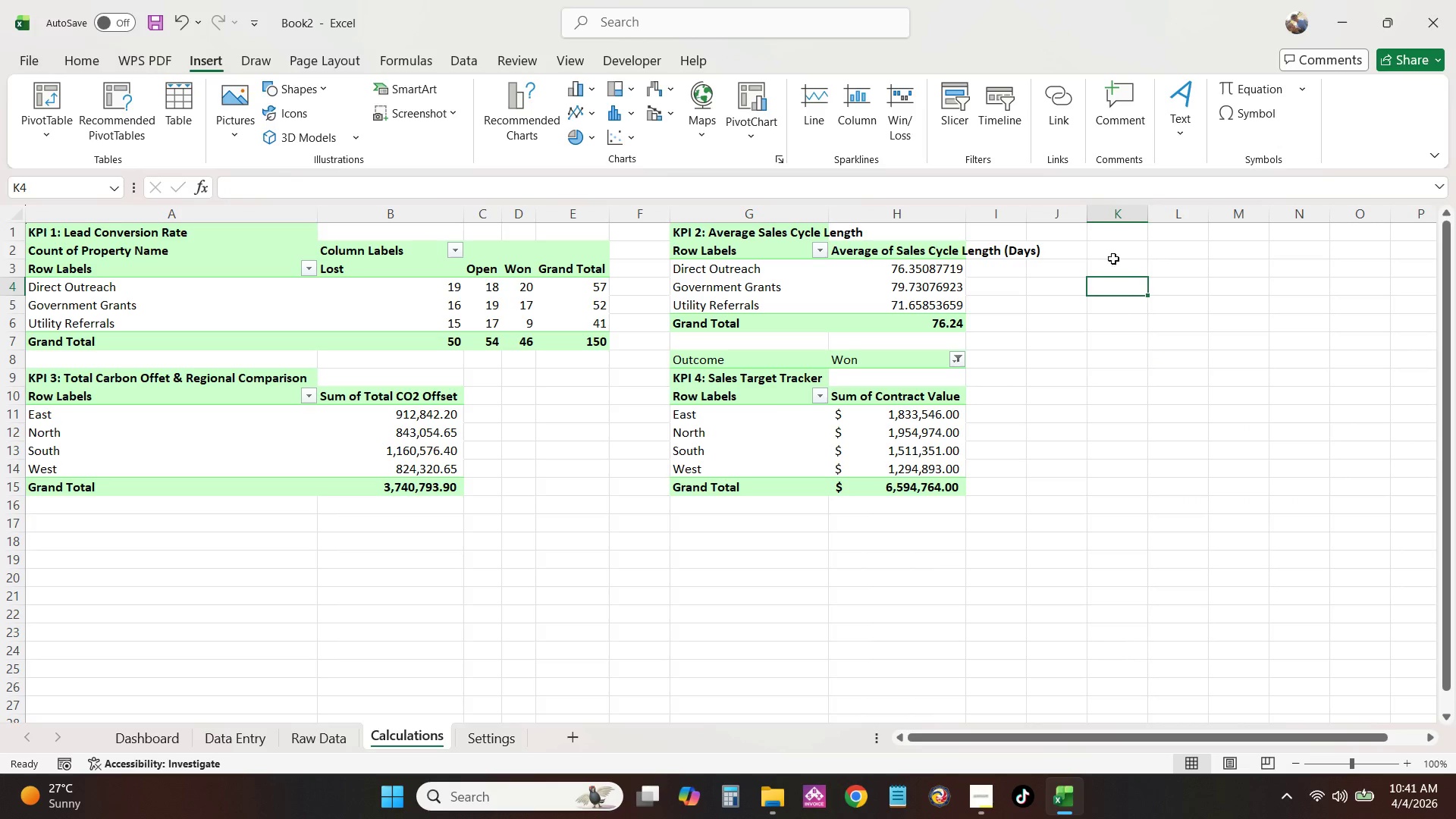 
left_click([1113, 249])
 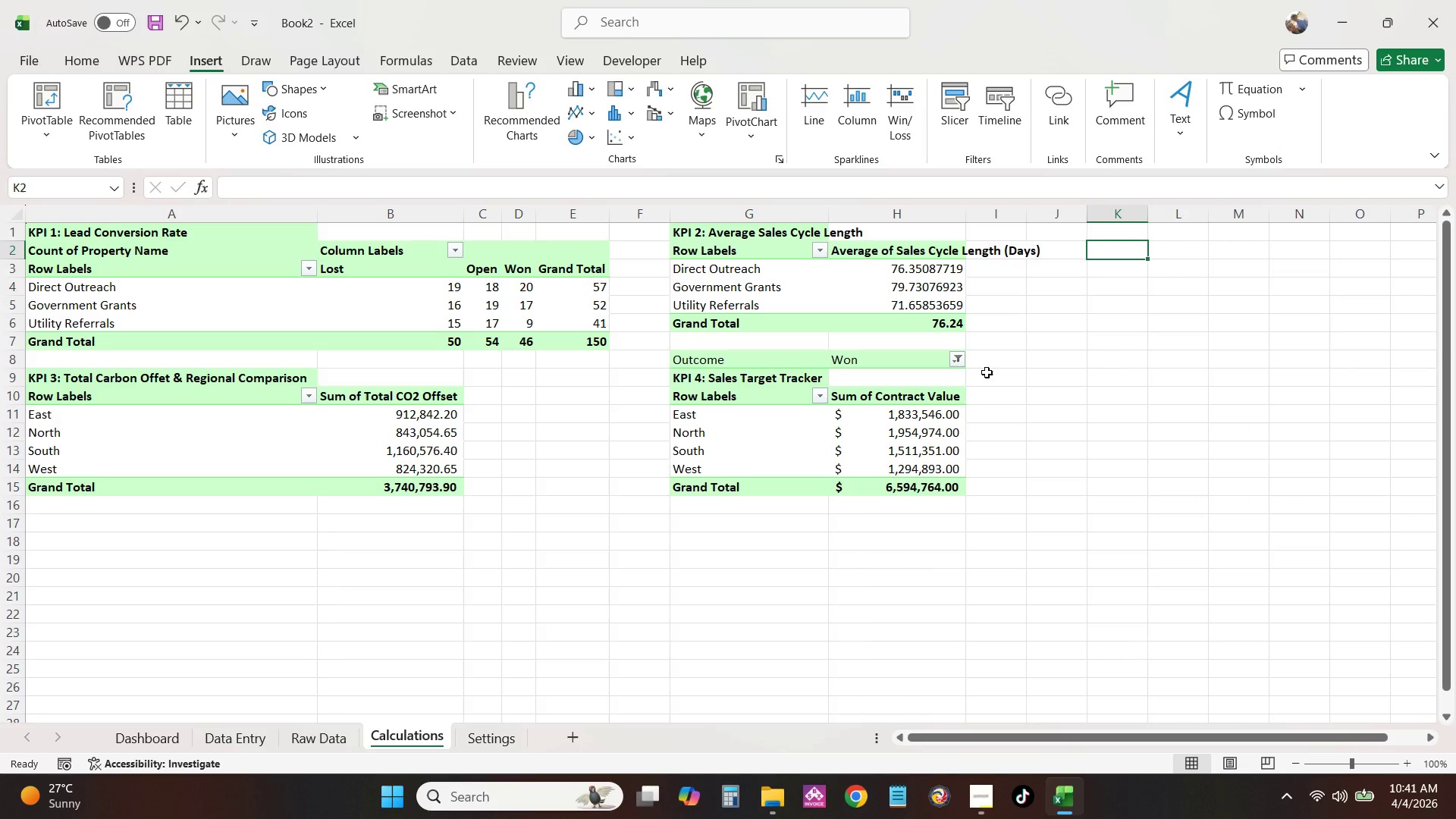 
hold_key(key=ControlLeft, duration=0.78)
 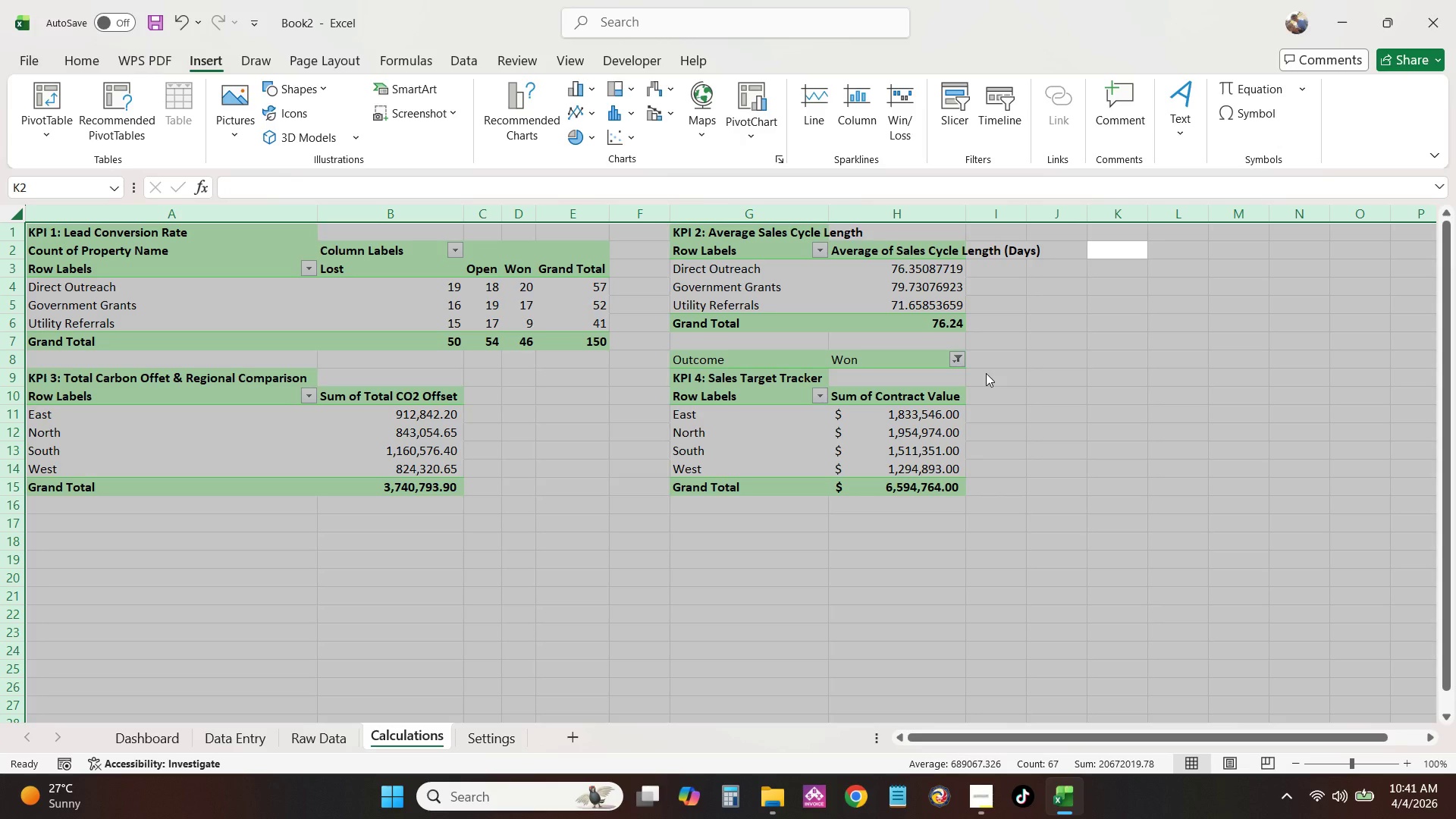 
hold_key(key=A, duration=0.34)
 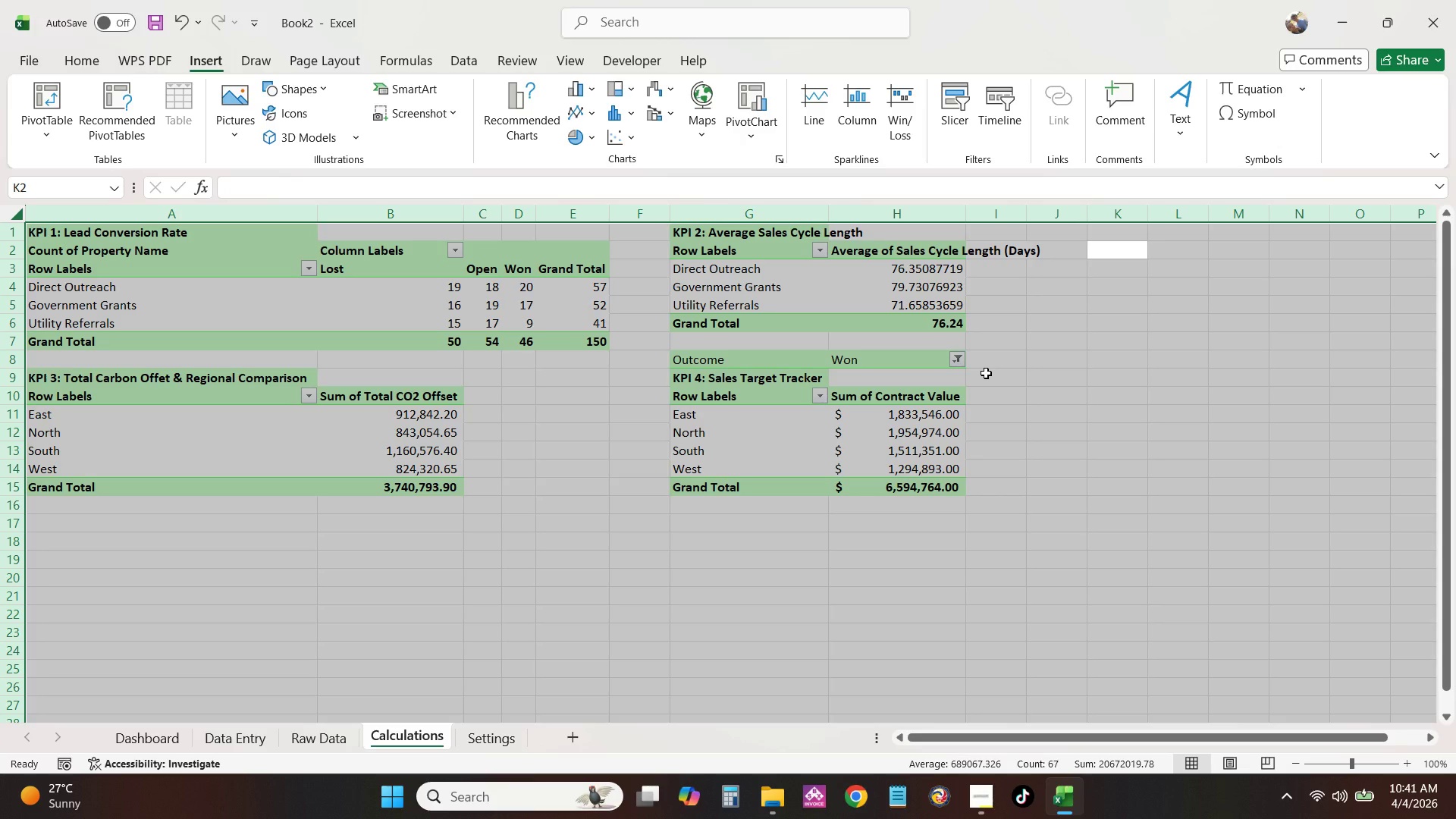 
key(Alt+AltLeft)
 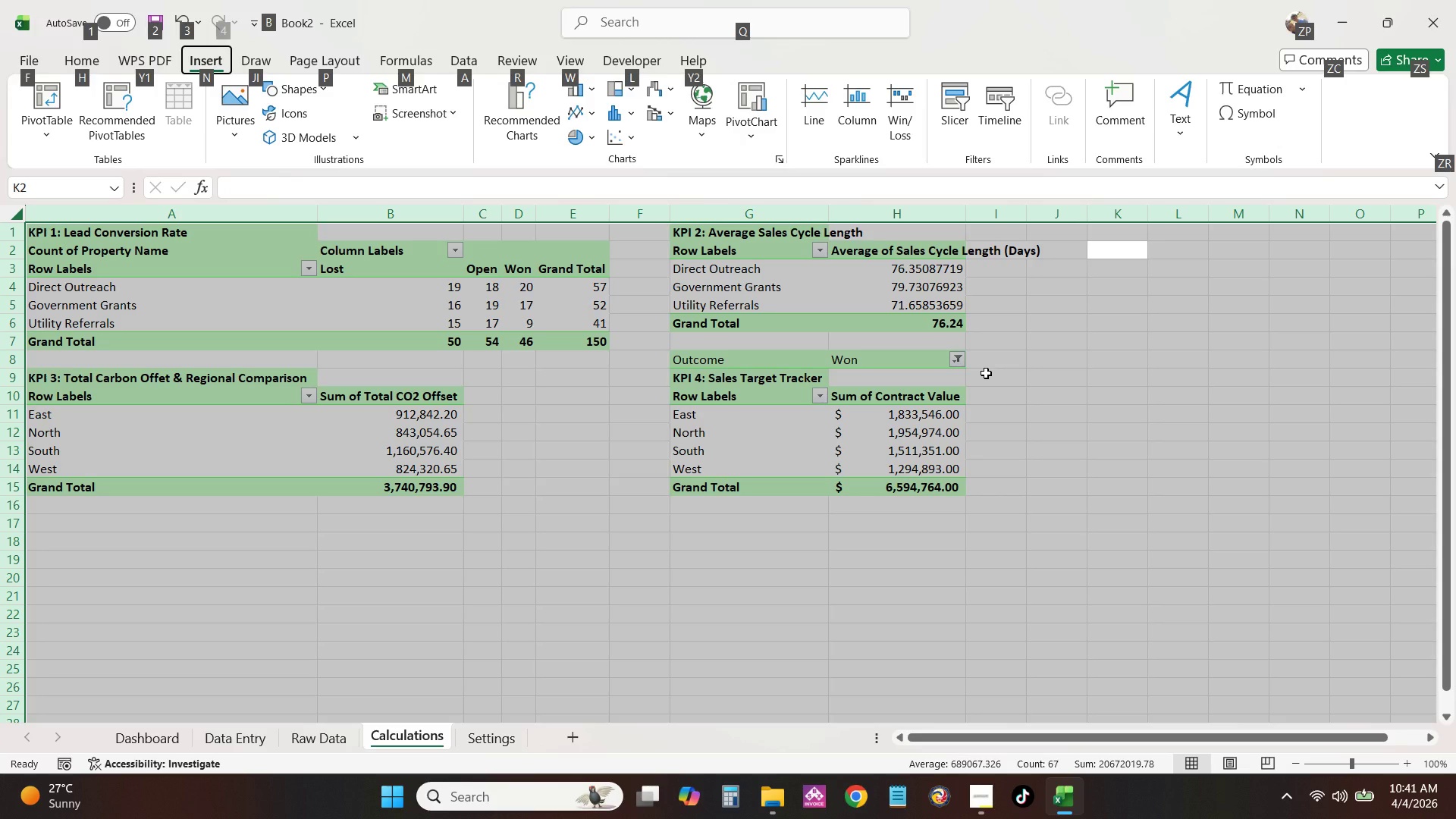 
type(HOI)
 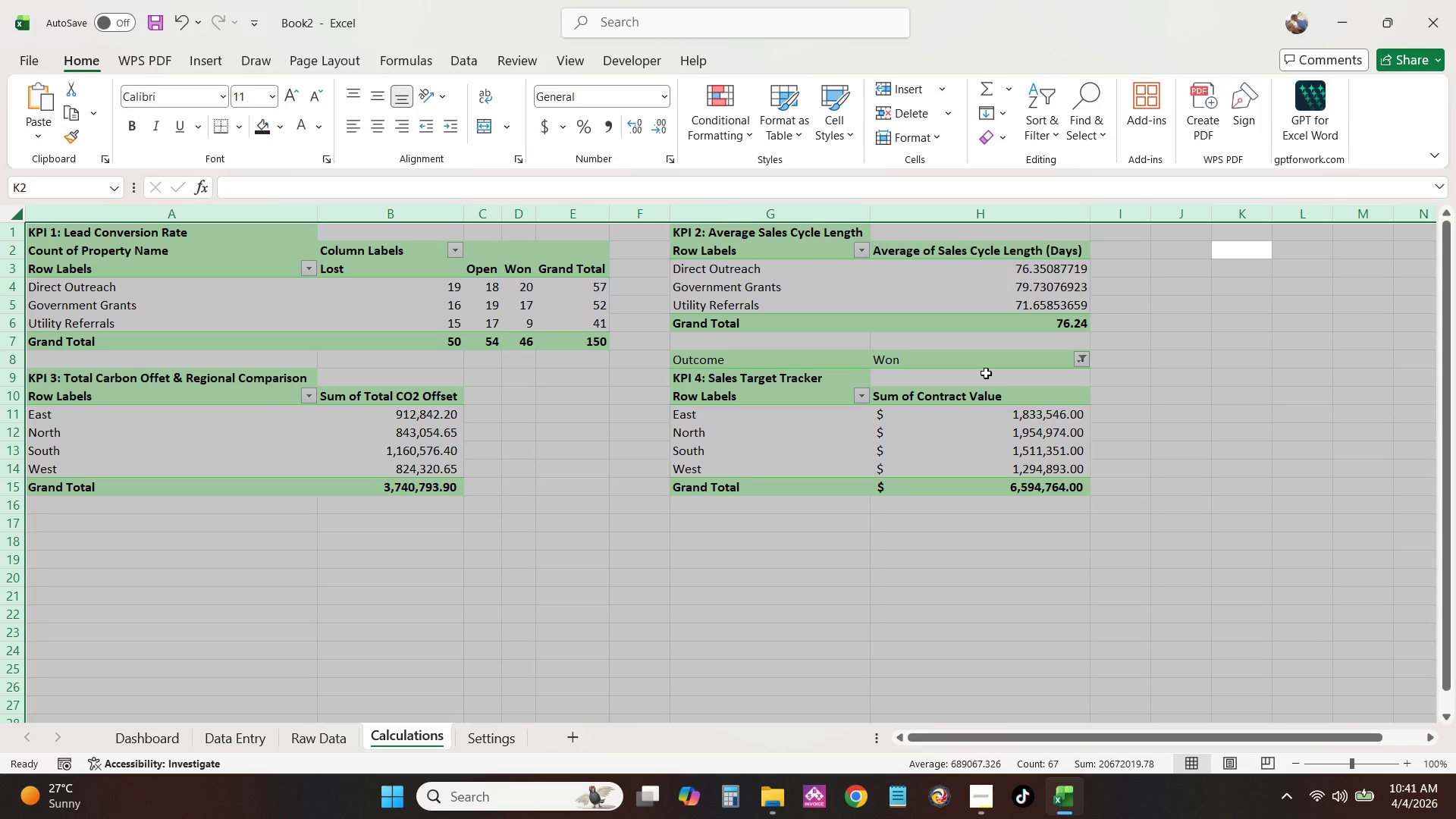 
left_click([1177, 400])
 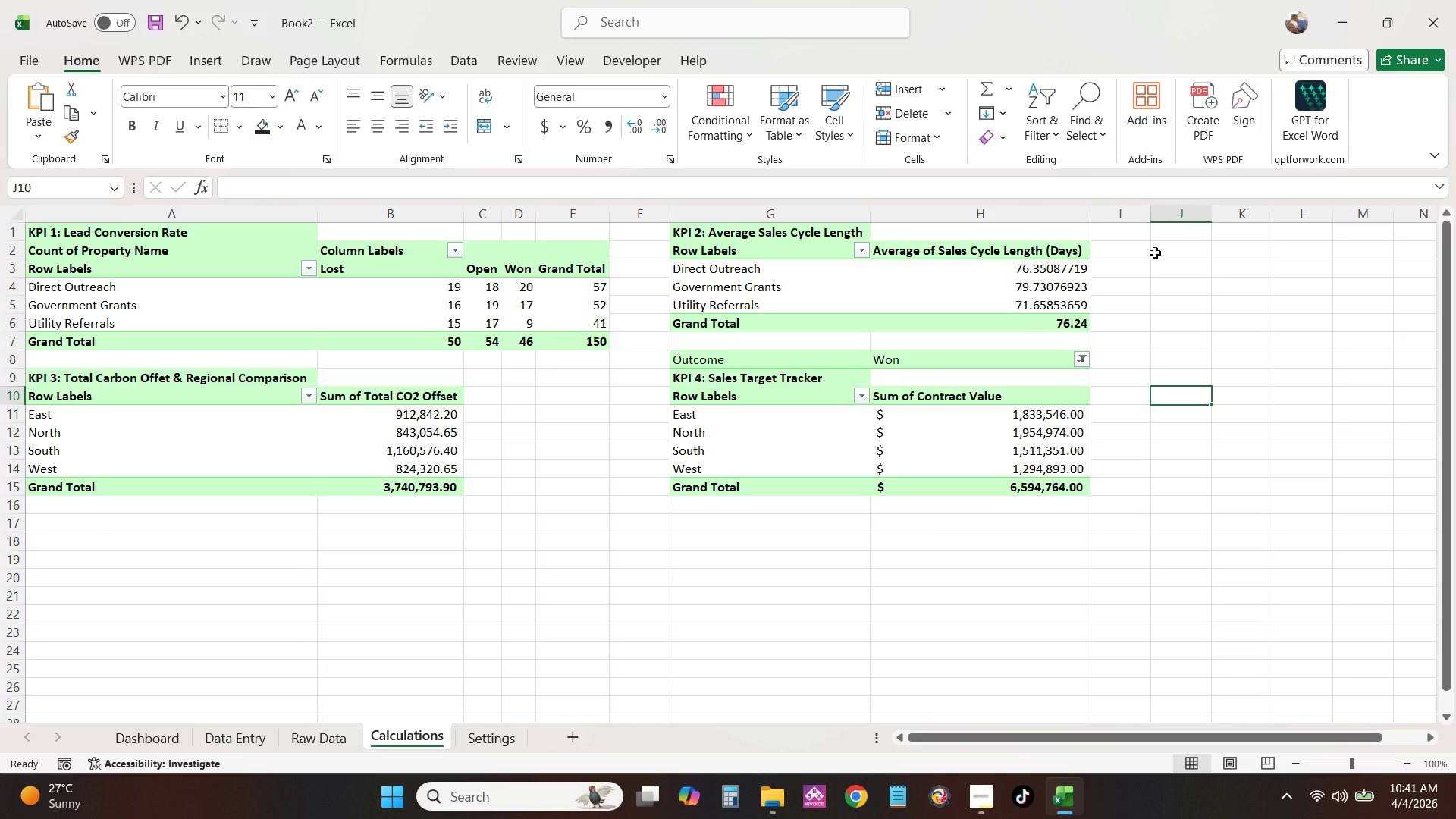 
left_click([1153, 253])
 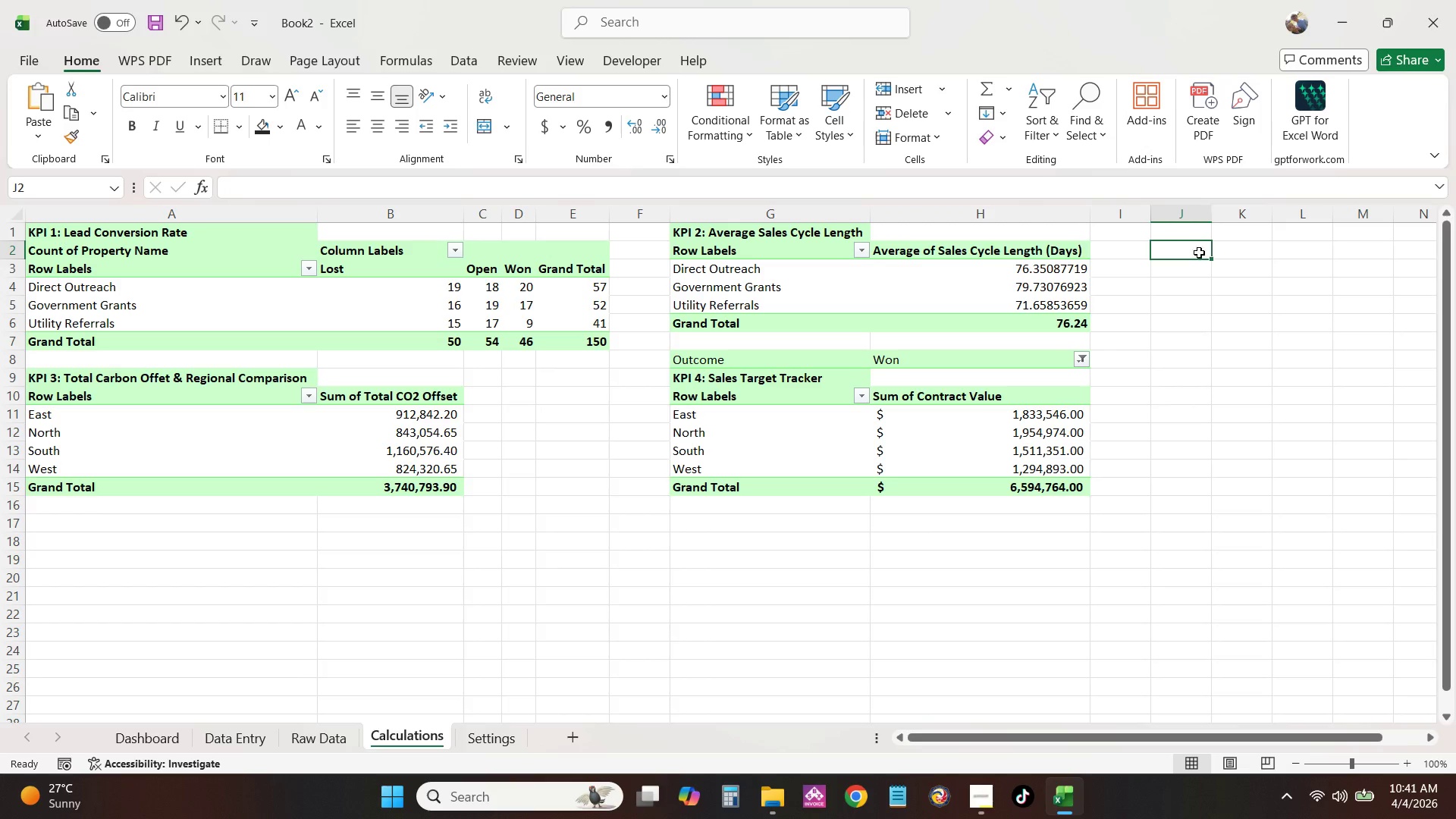 
left_click([1238, 246])
 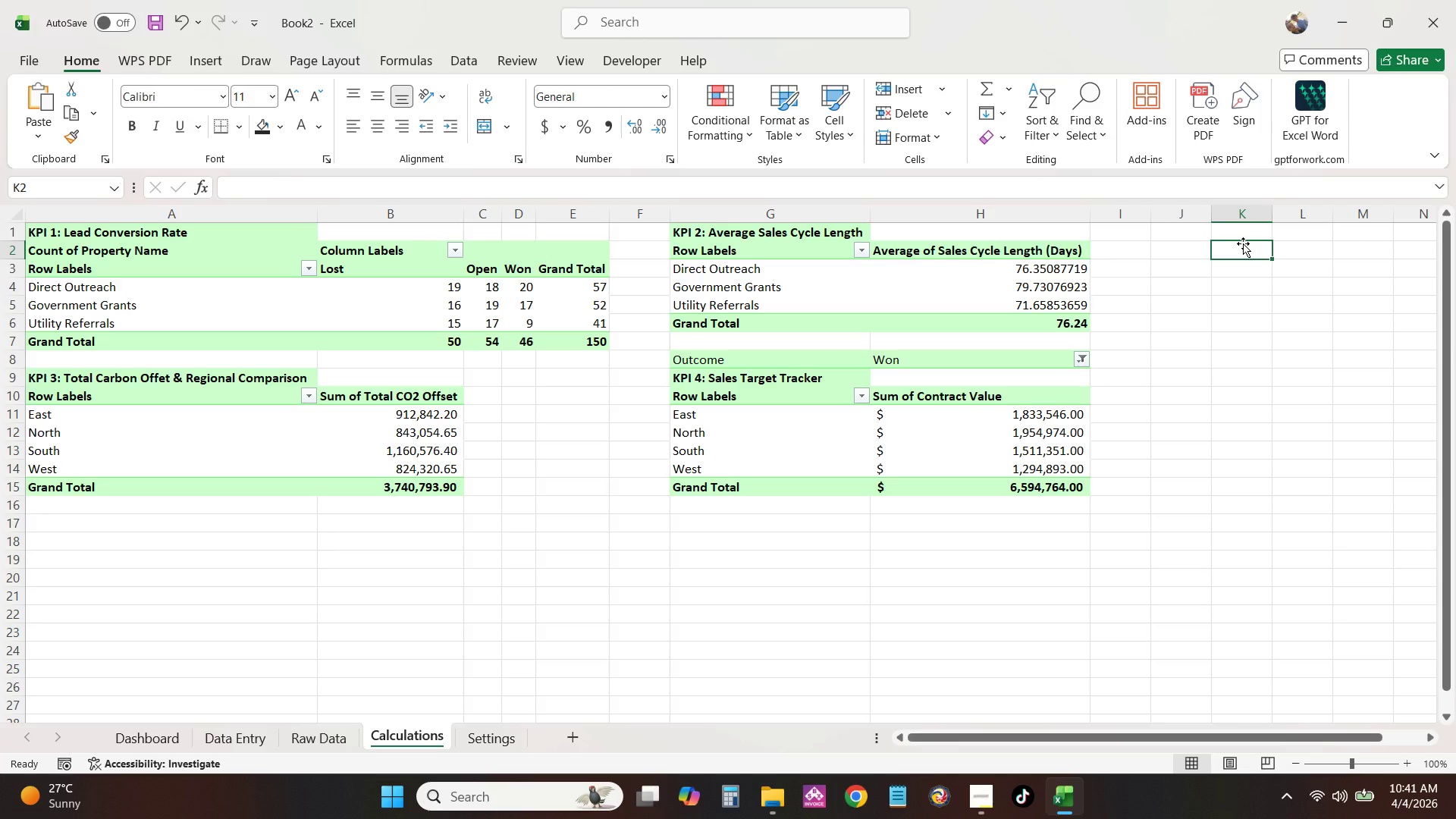 
wait(6.64)
 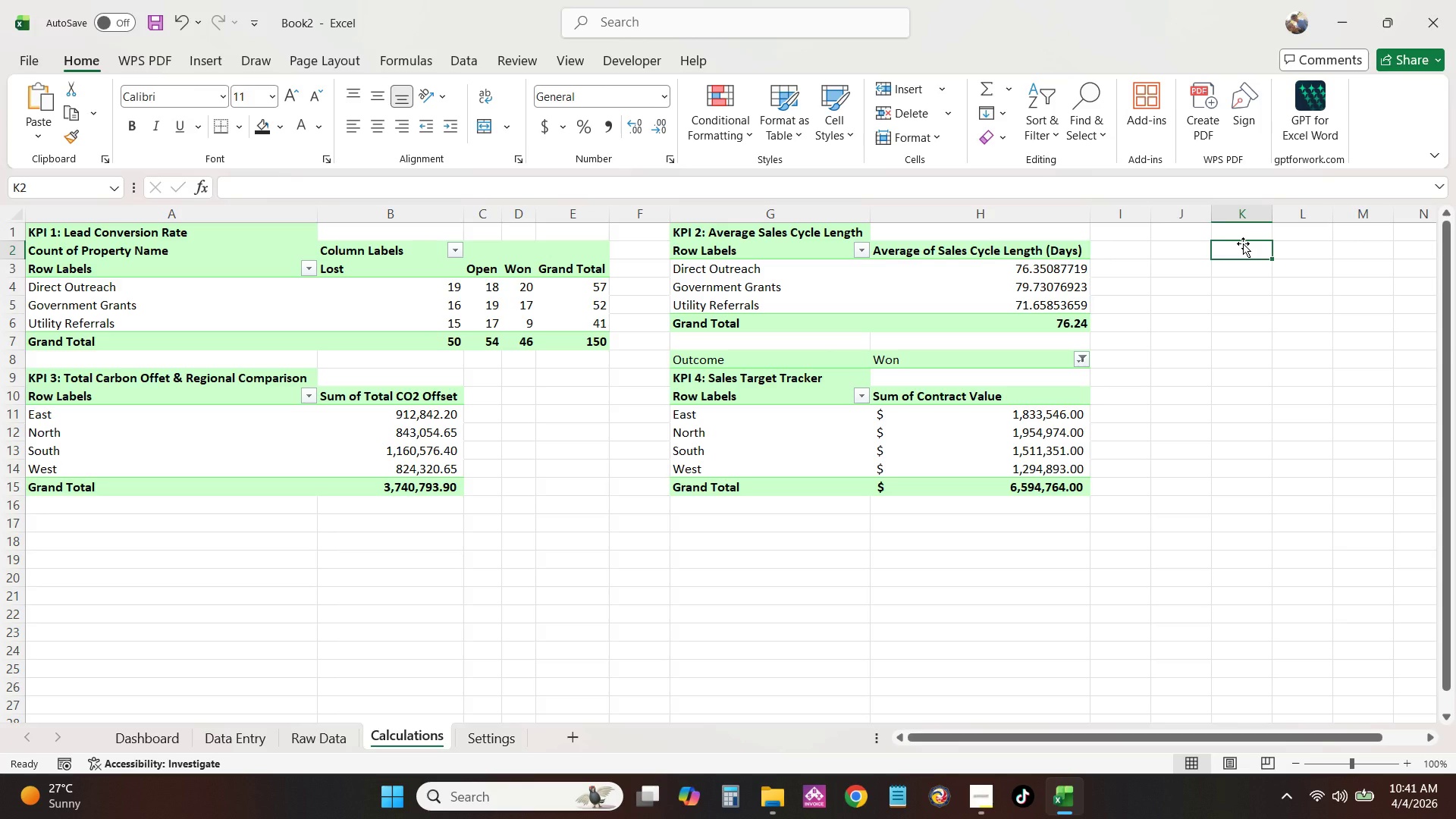 
key(Equal)
 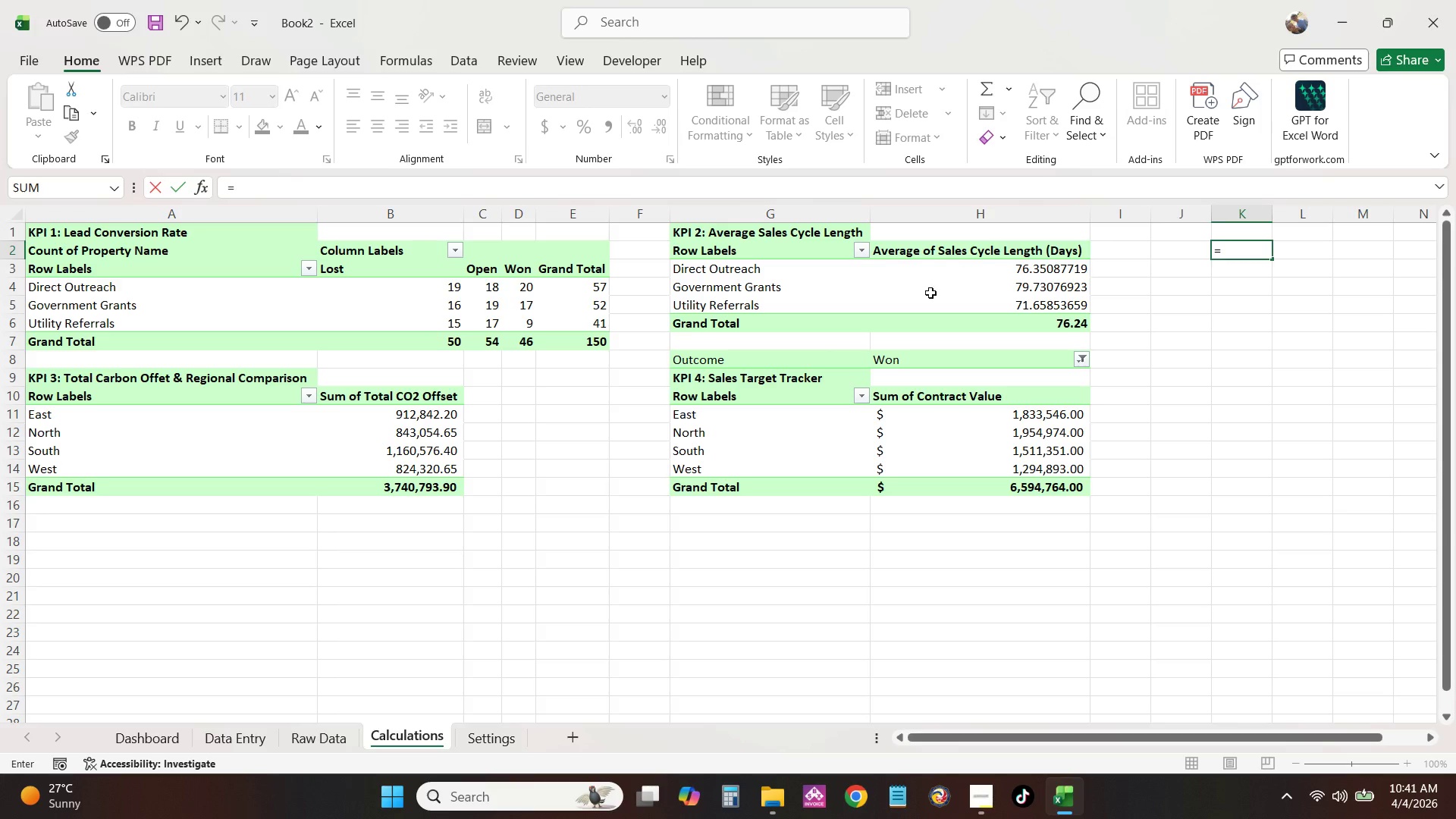 
wait(8.88)
 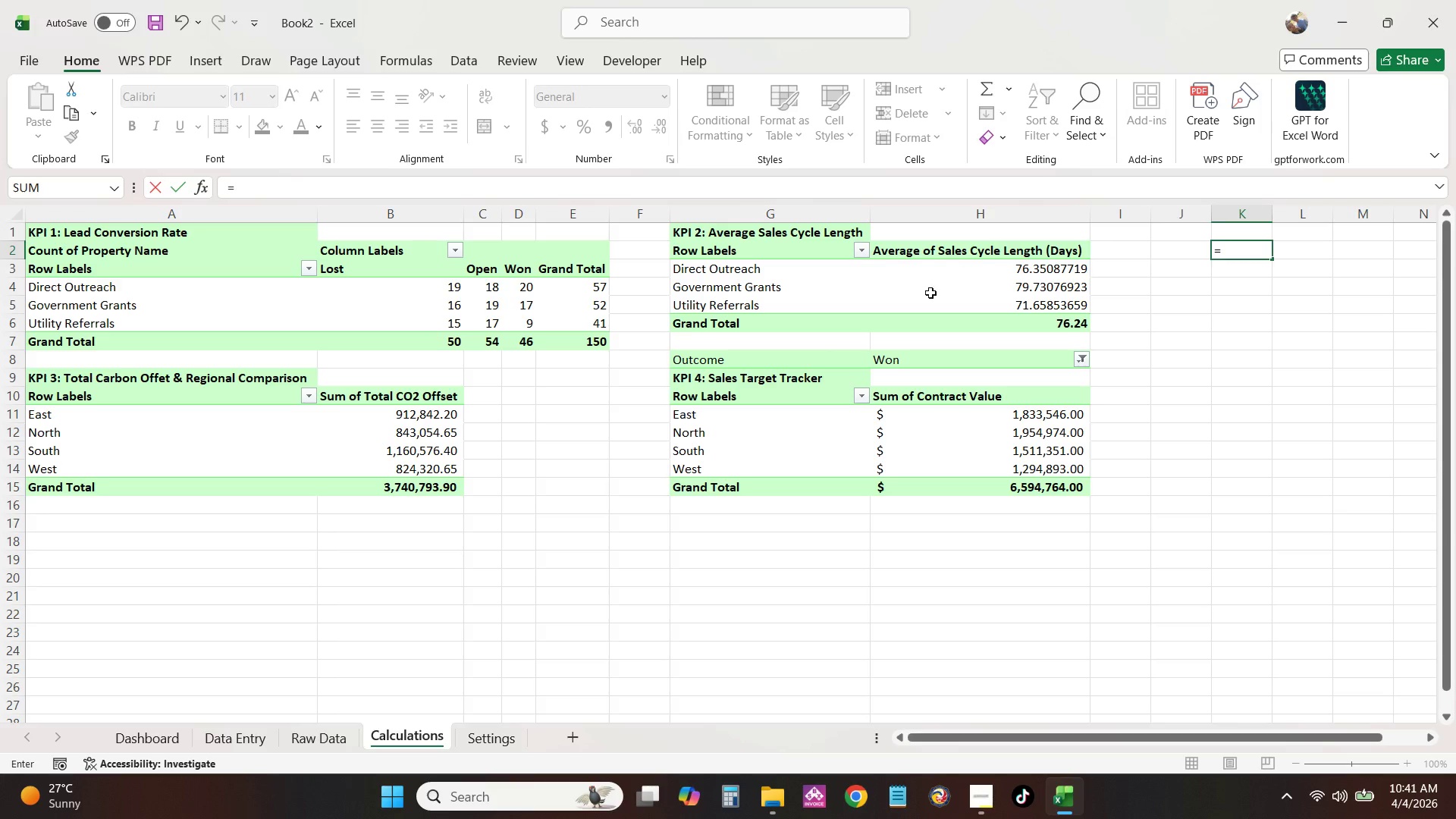 
left_click([1053, 488])
 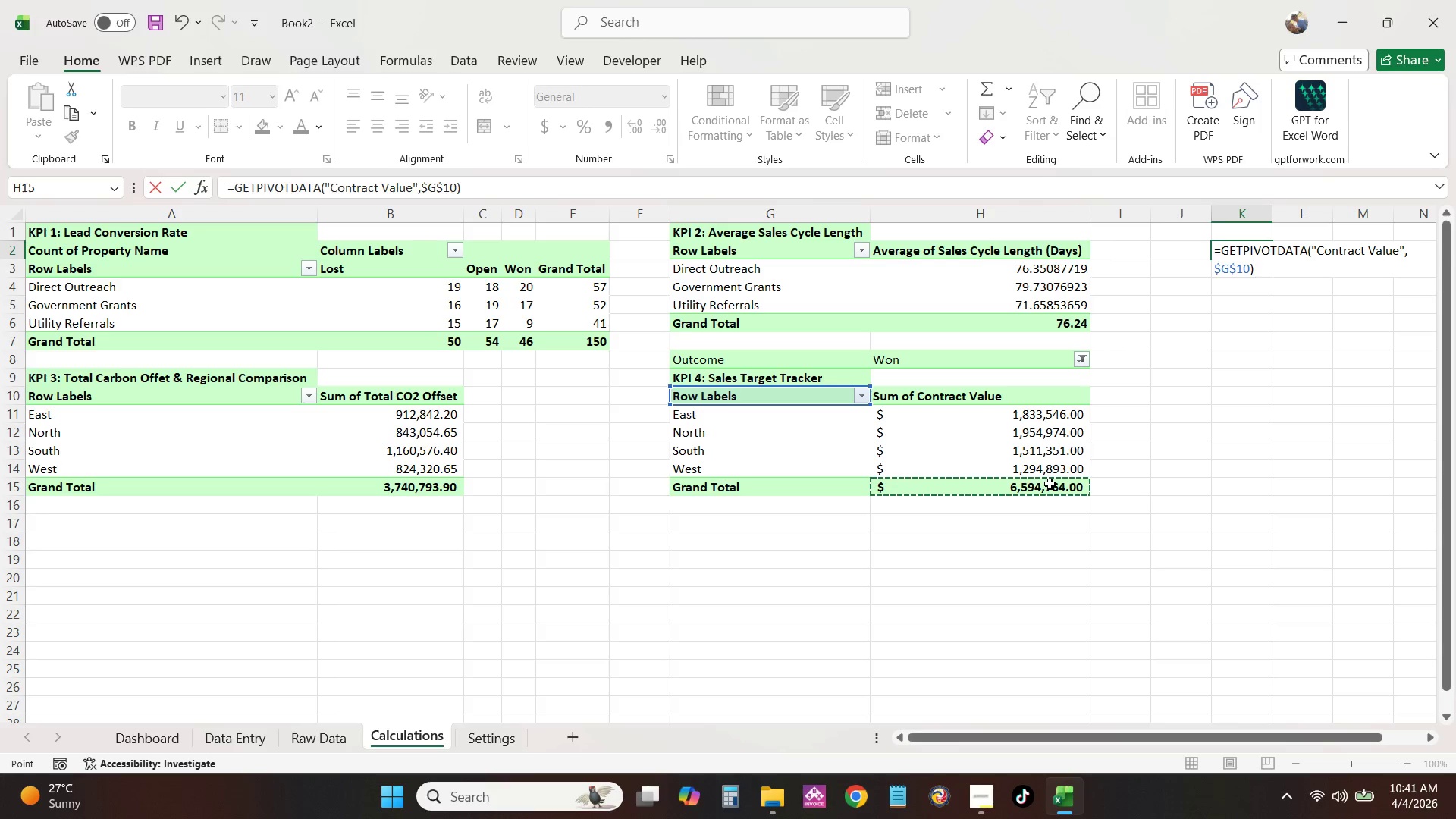 
key(NumpadEnter)
 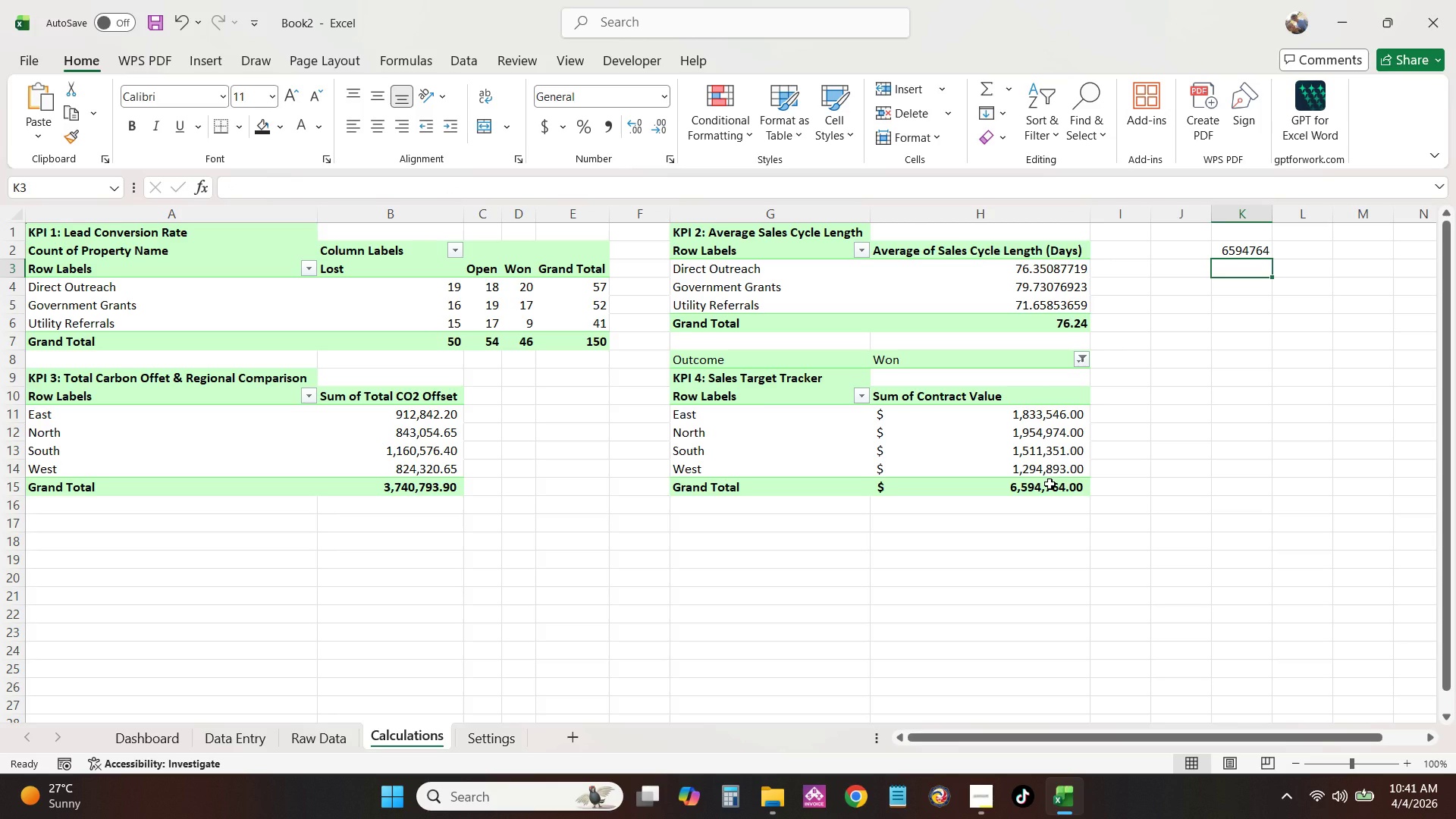 
key(Equal)
 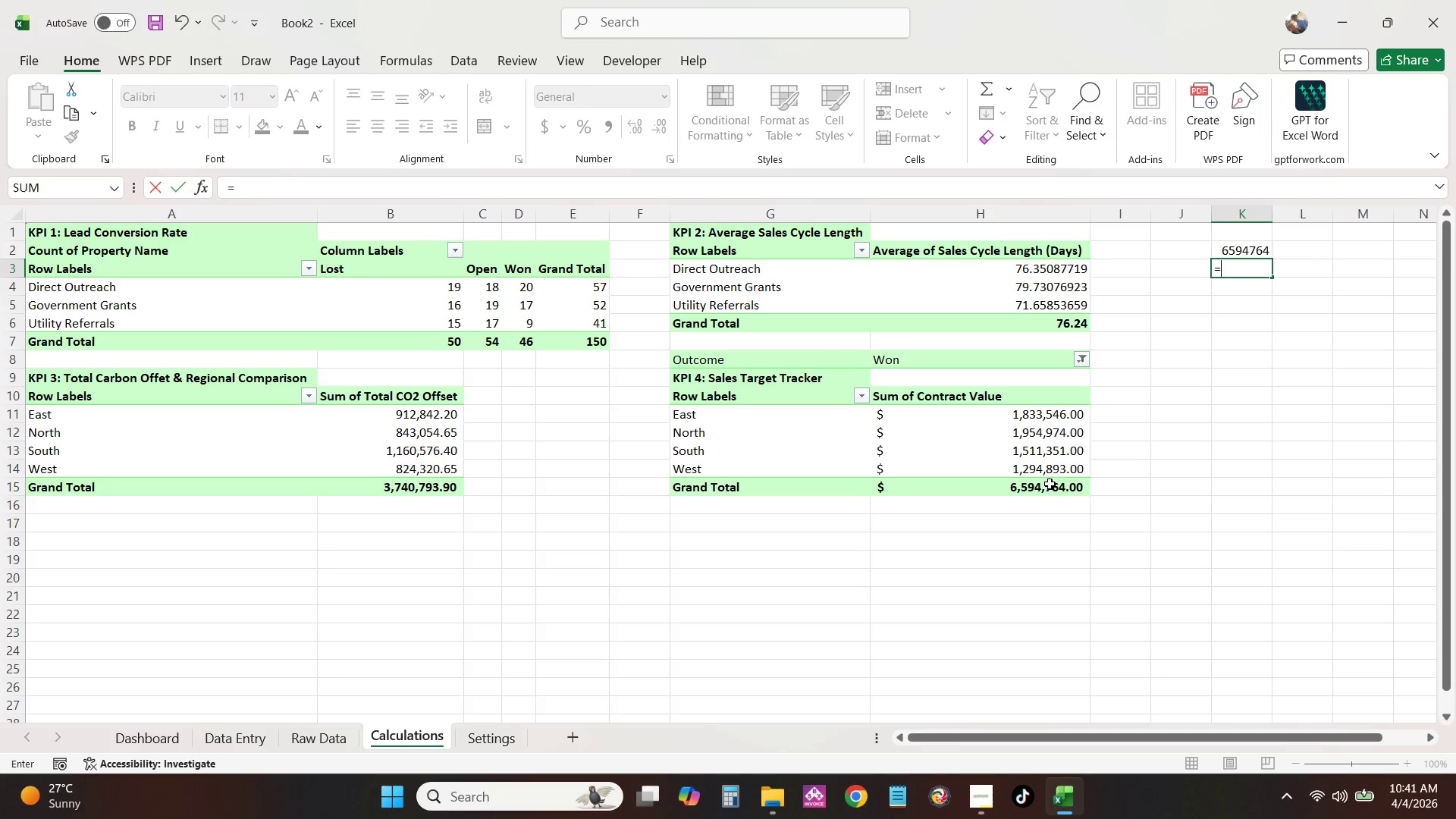 
wait(5.52)
 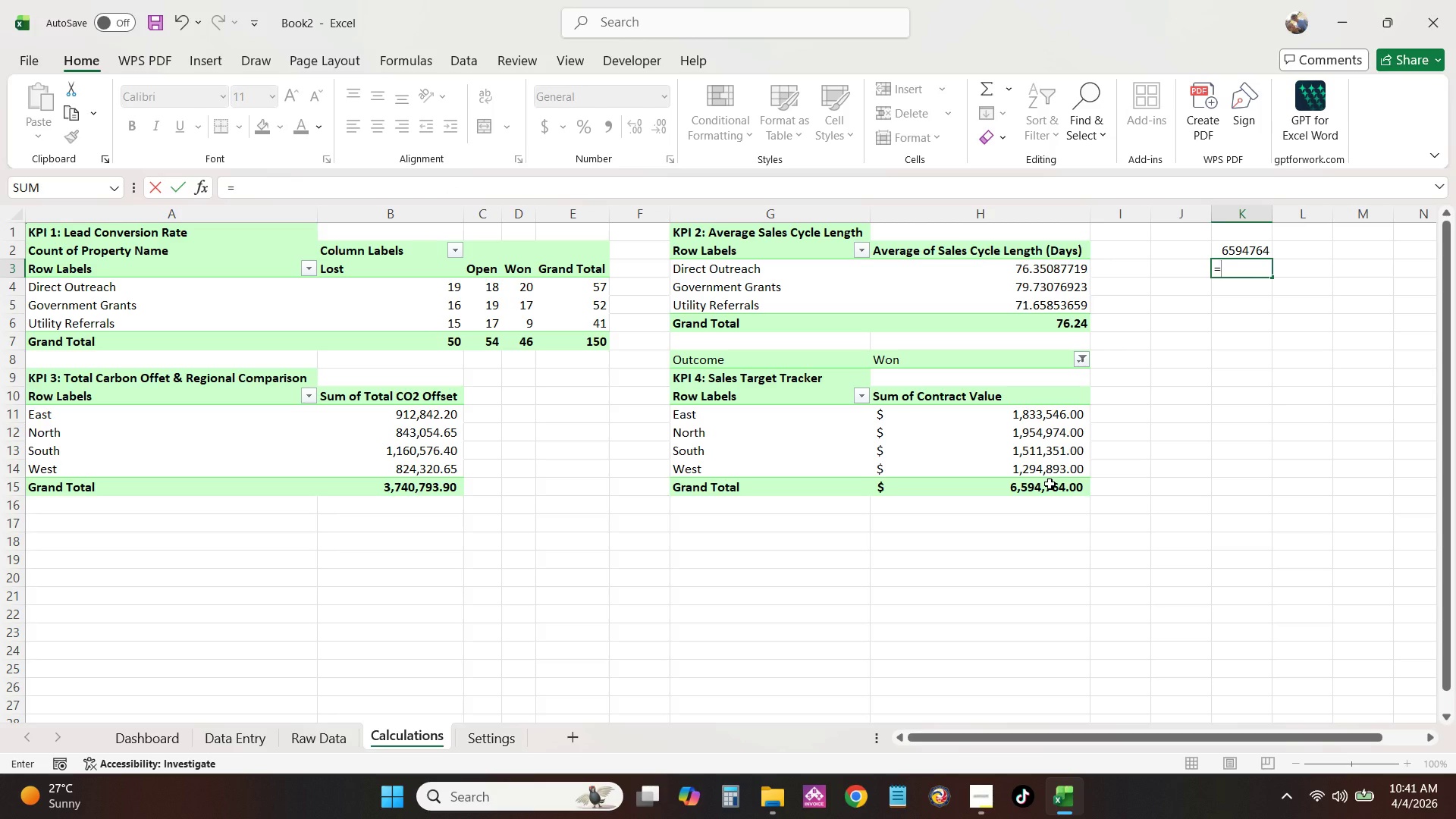 
key(Numpad2)
 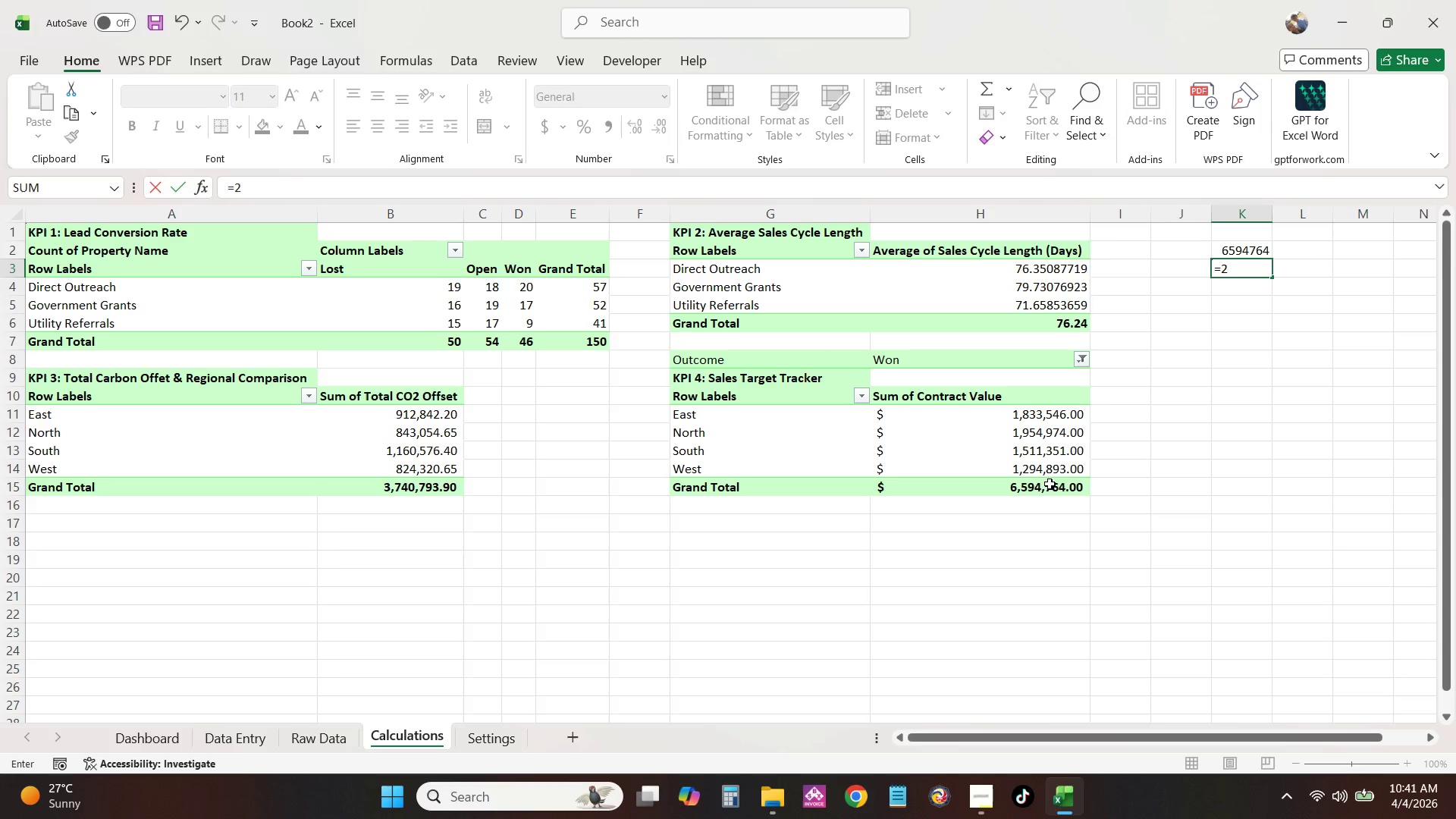 
key(Numpad0)
 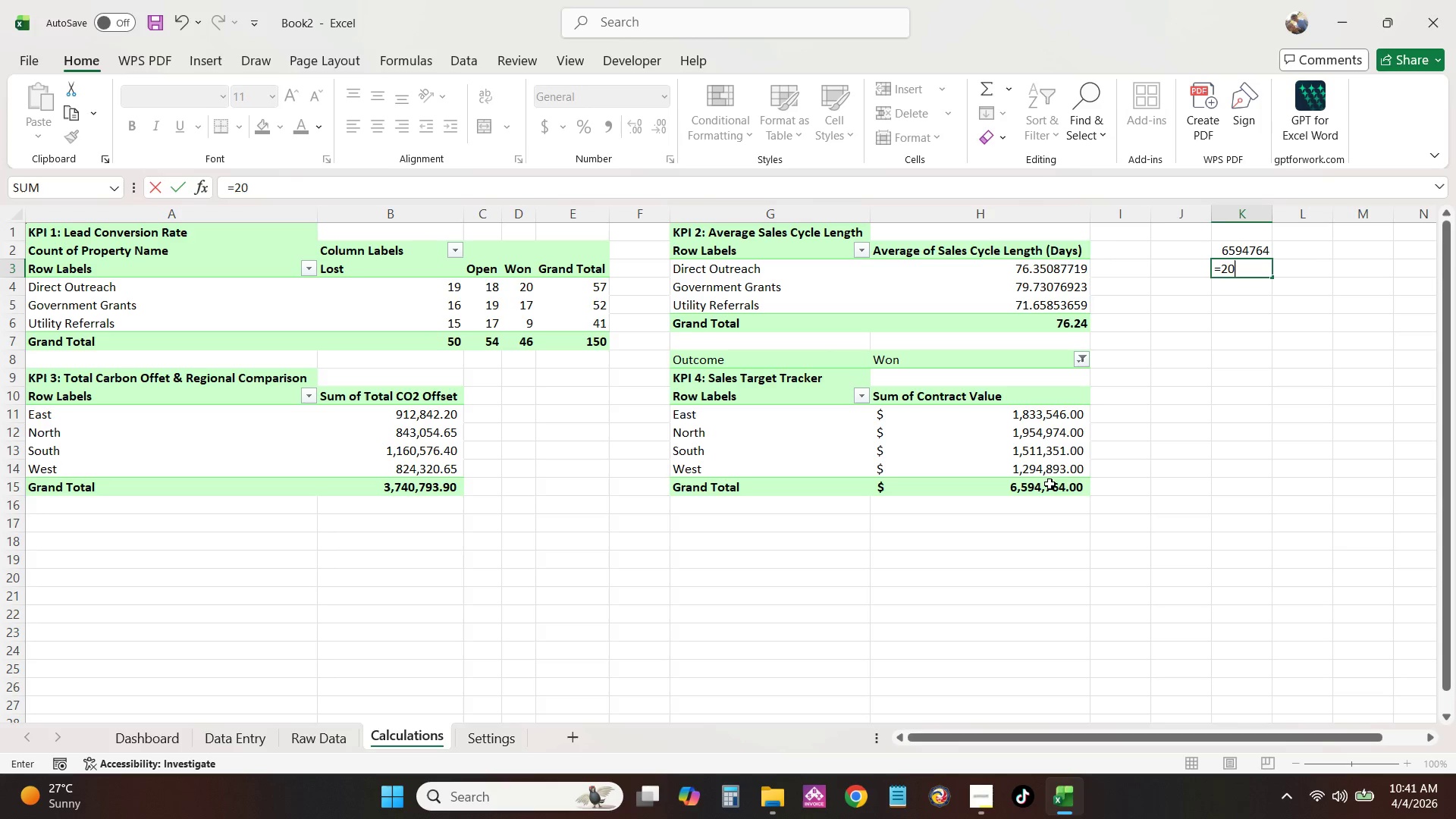 
key(Numpad0)
 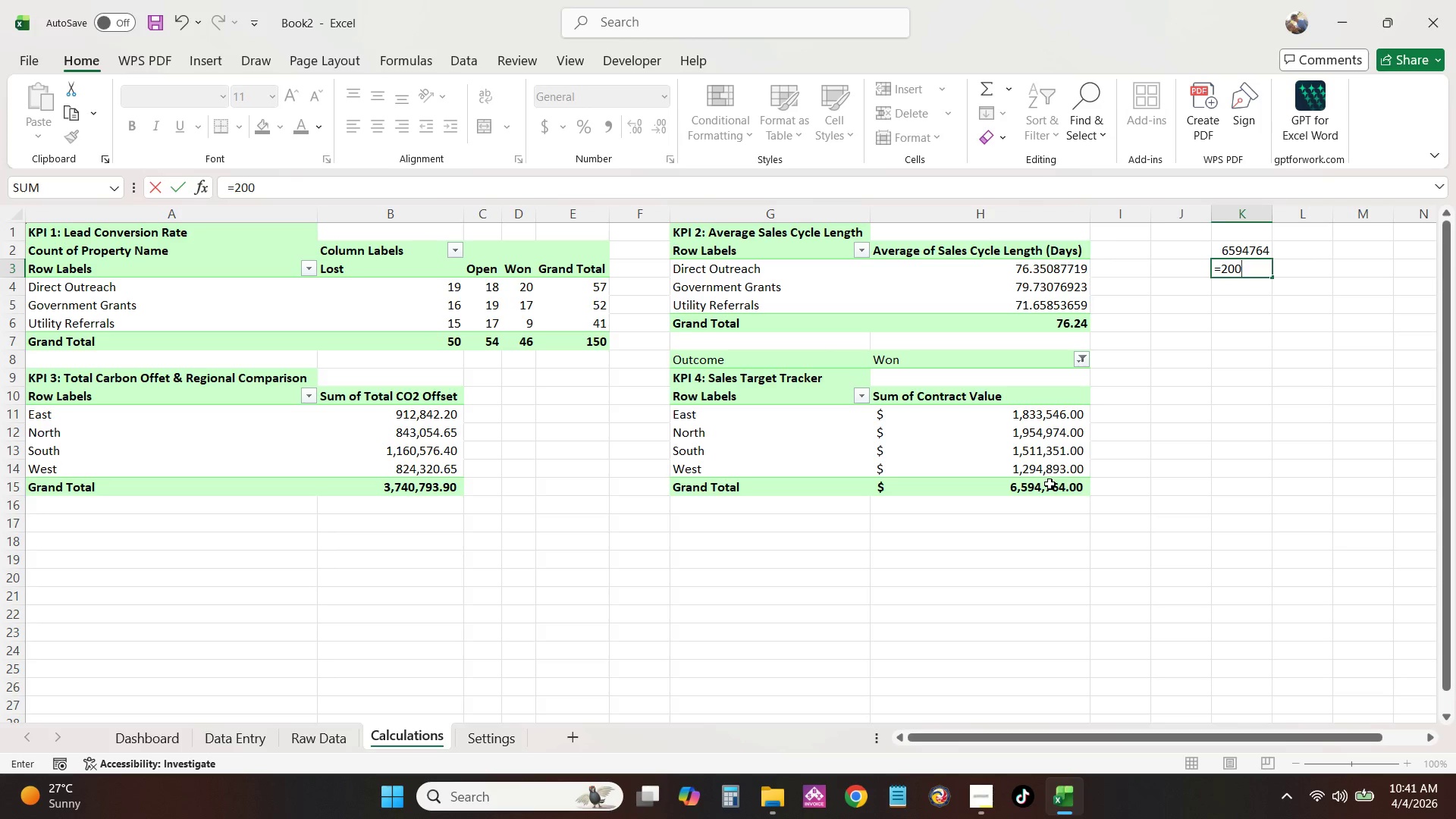 
key(Numpad0)
 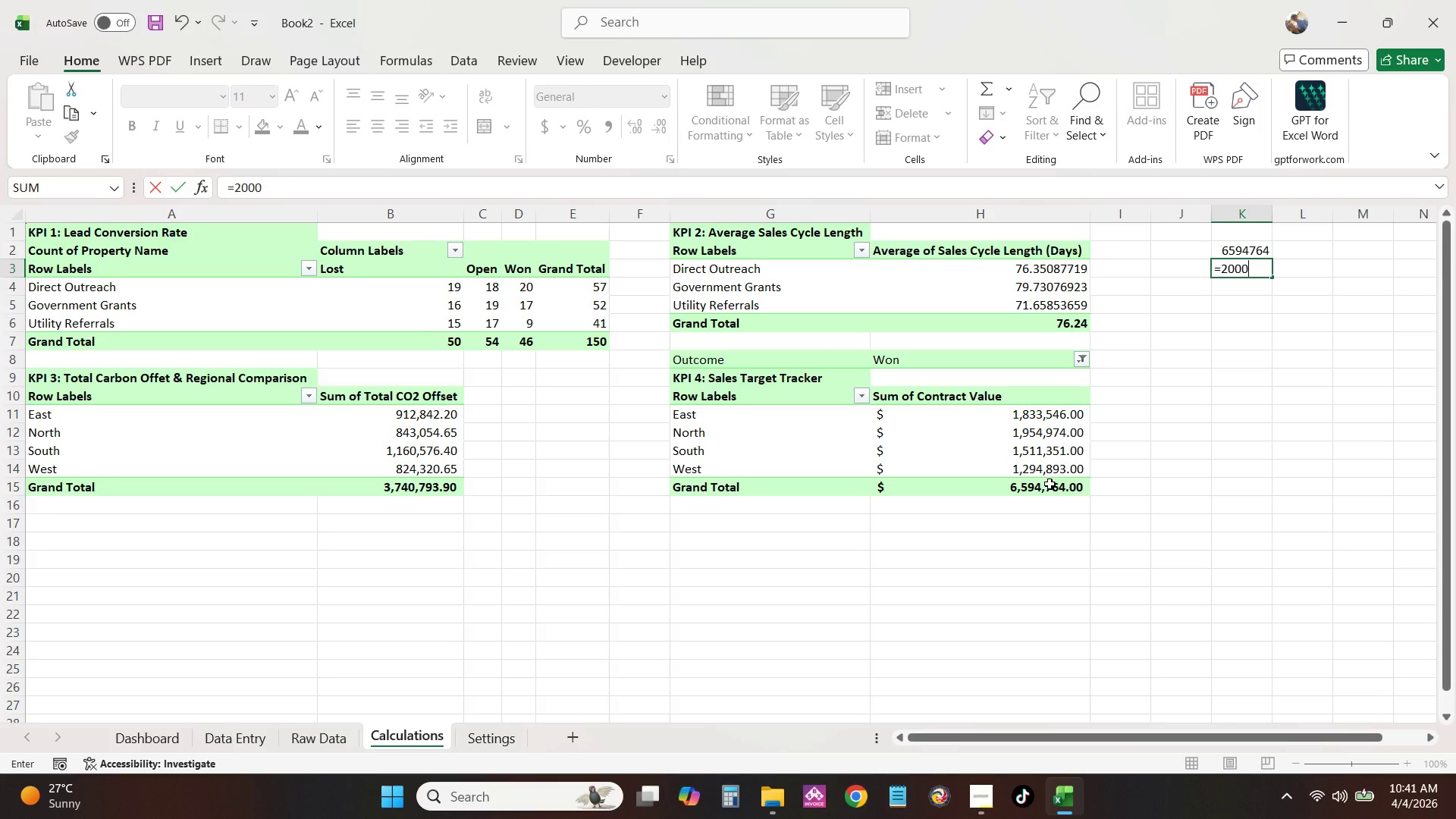 
key(Numpad0)
 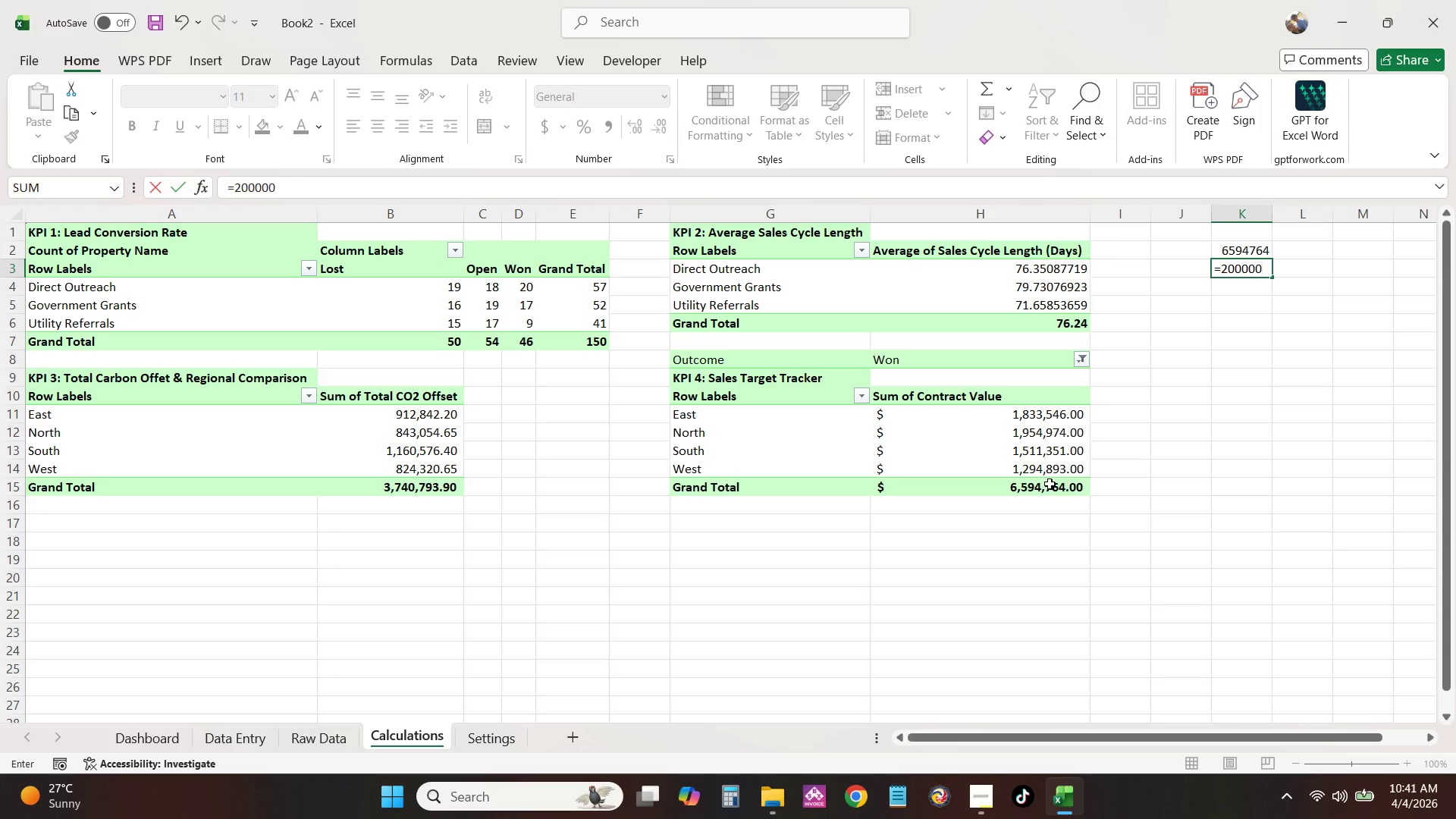 
key(Numpad0)
 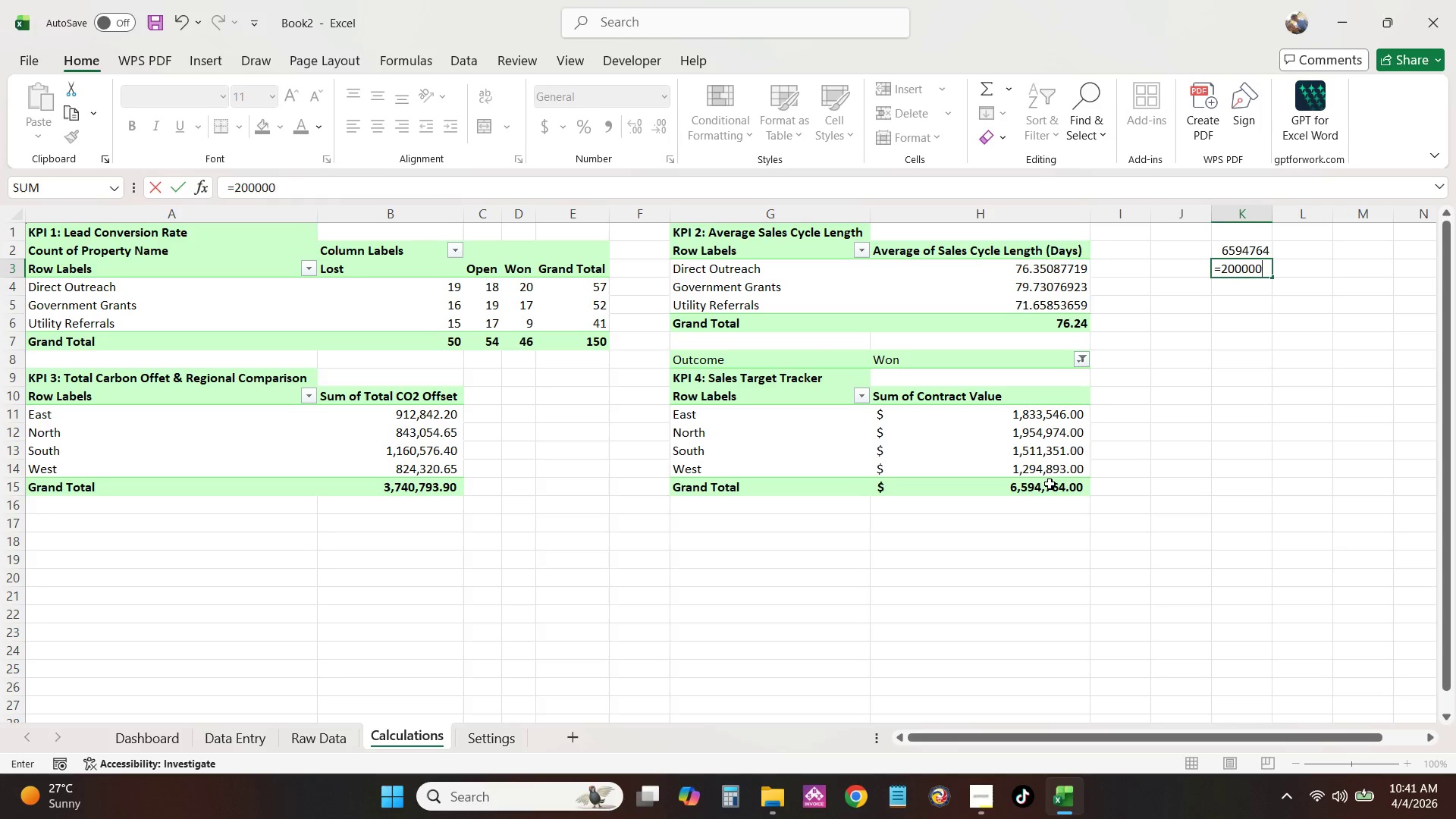 
key(Numpad0)
 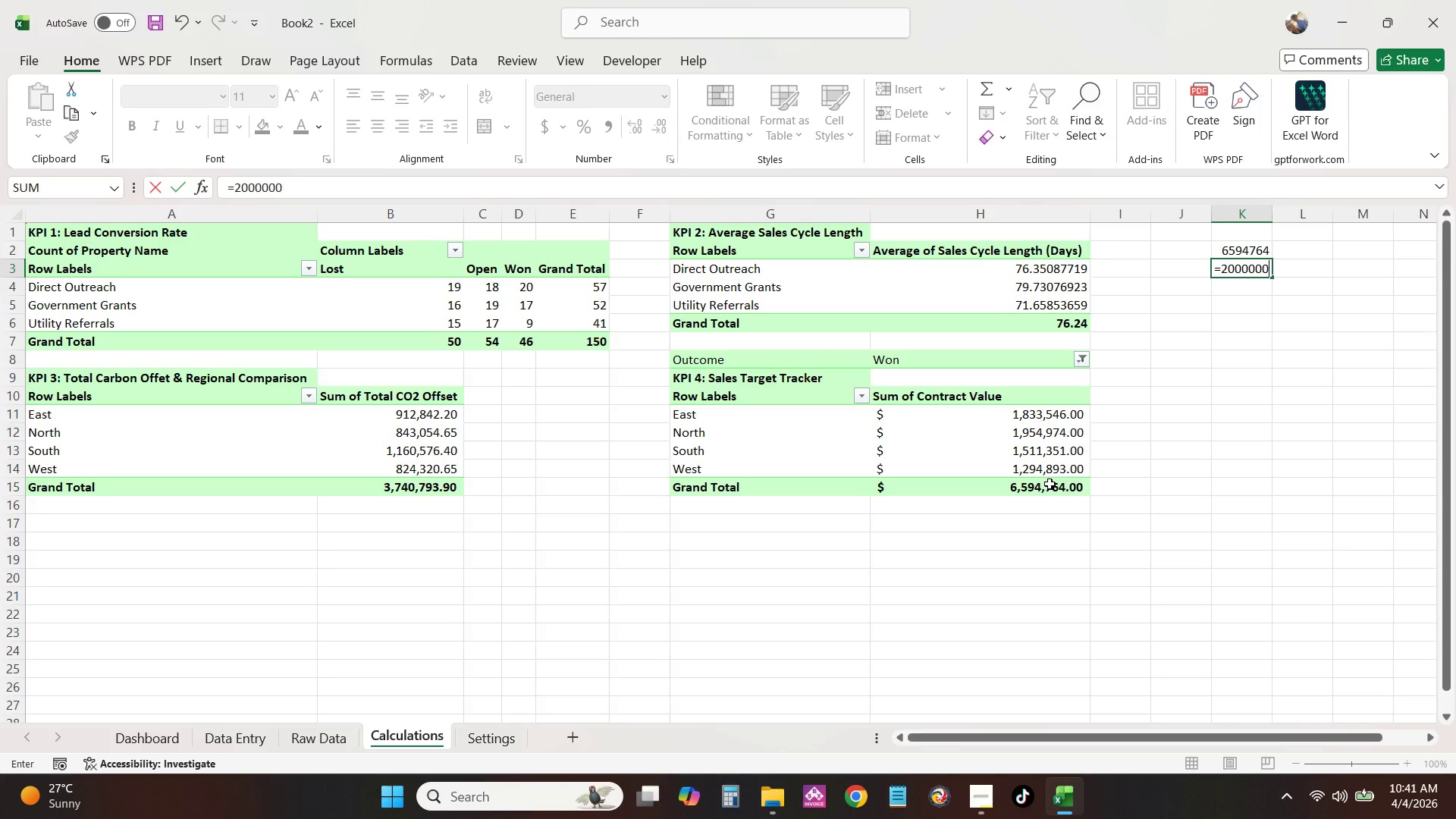 
key(Numpad0)
 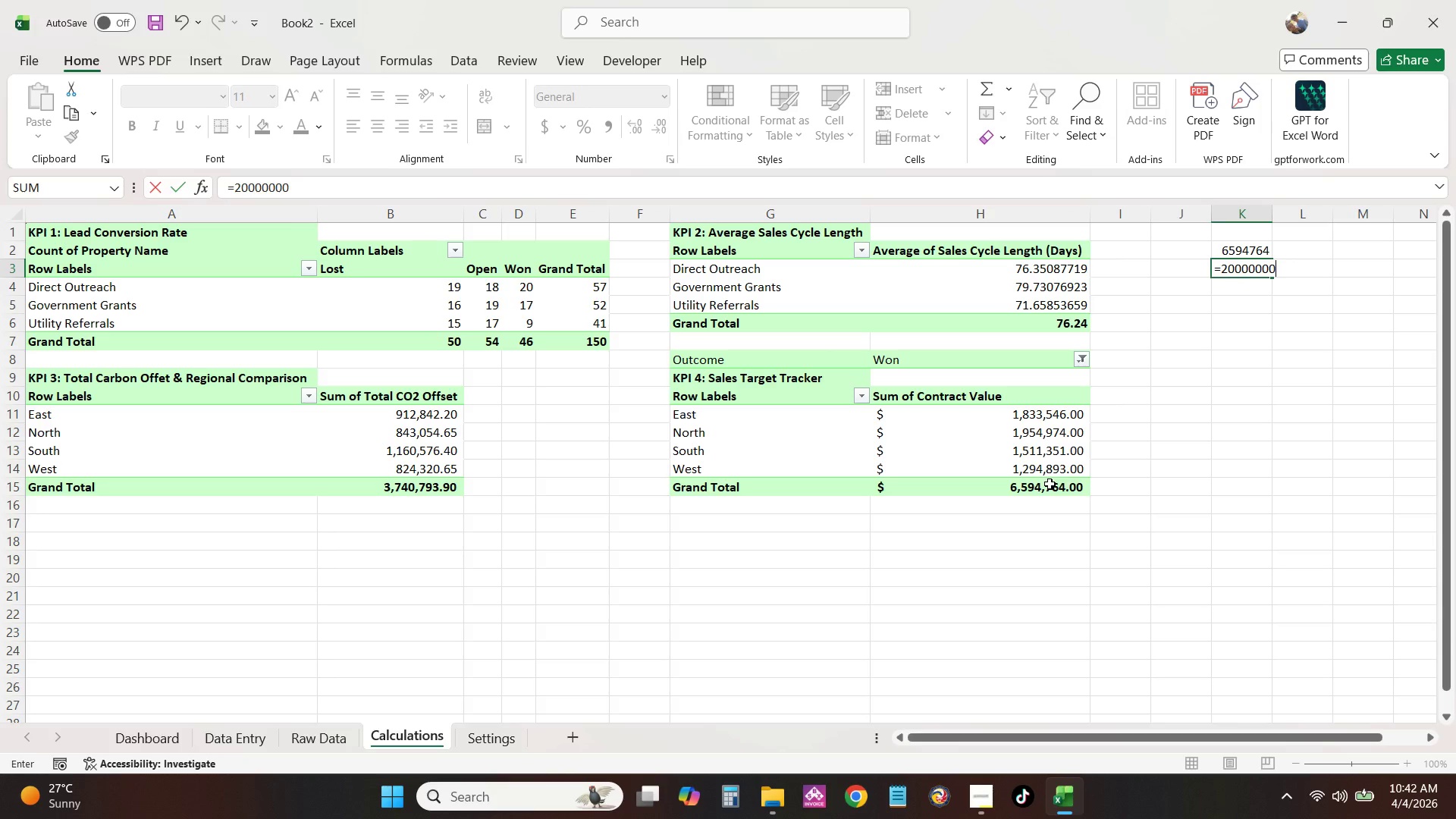 
key(NumpadEnter)
 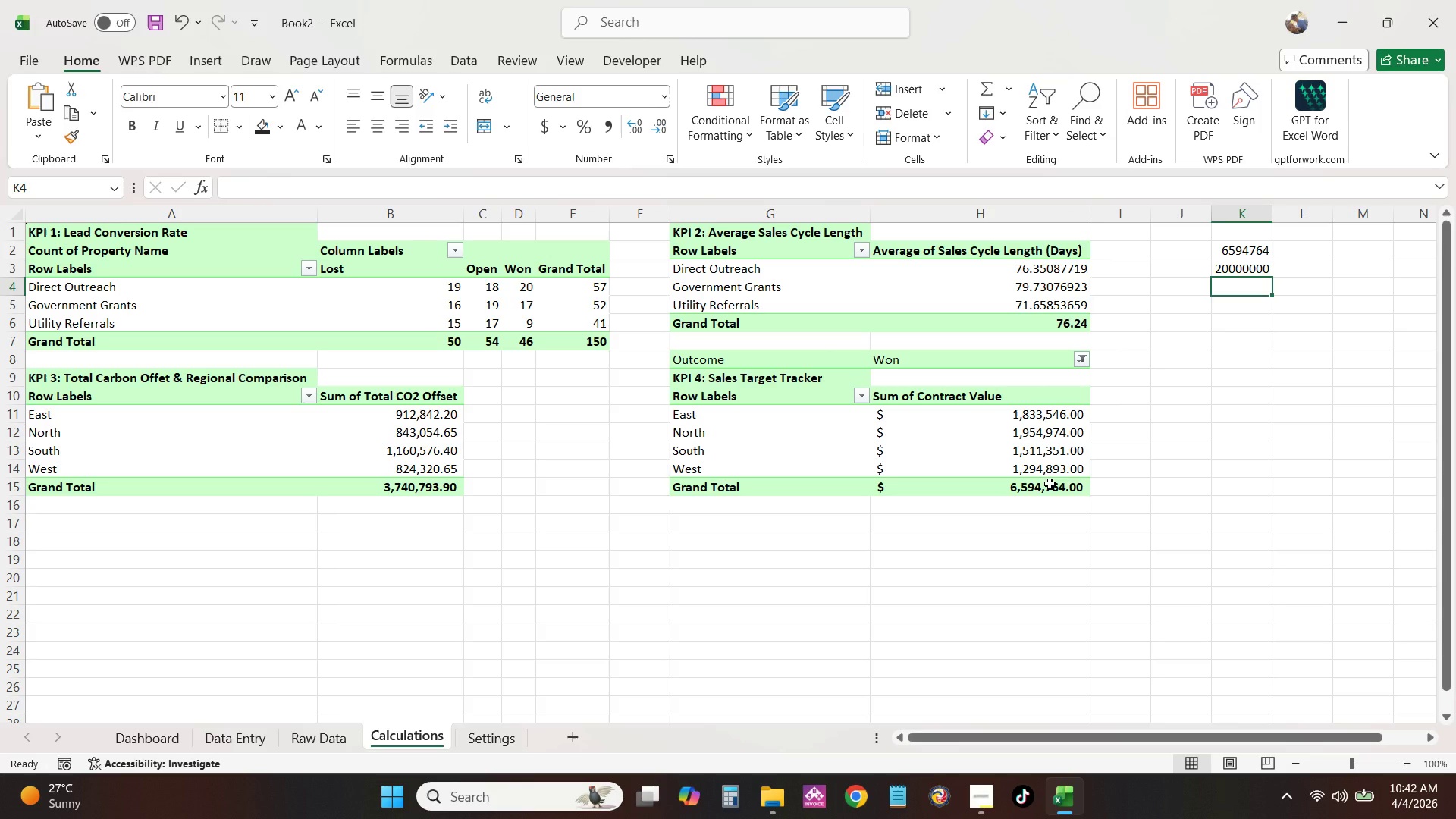 
key(Equal)
 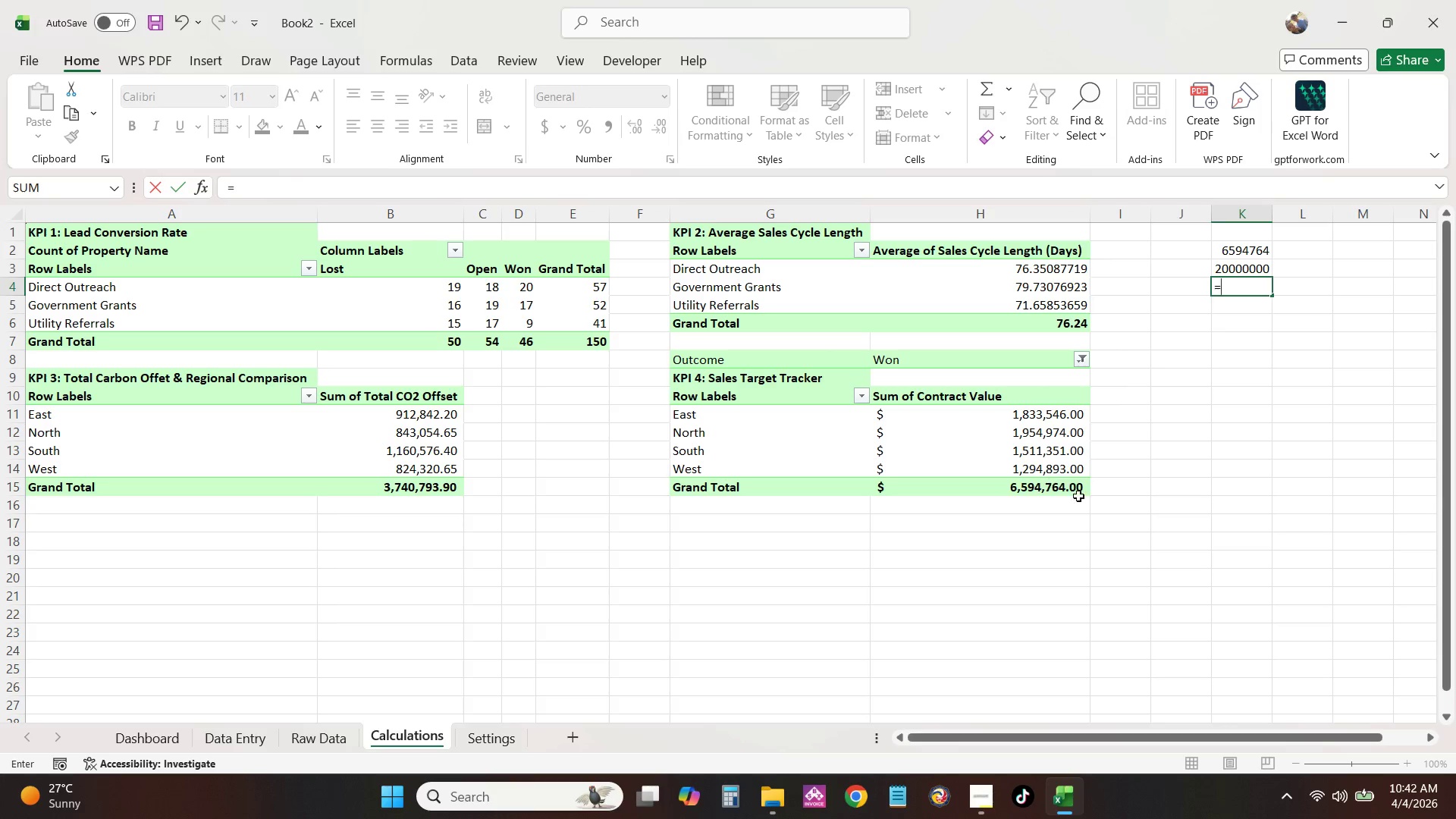 
left_click([1247, 267])
 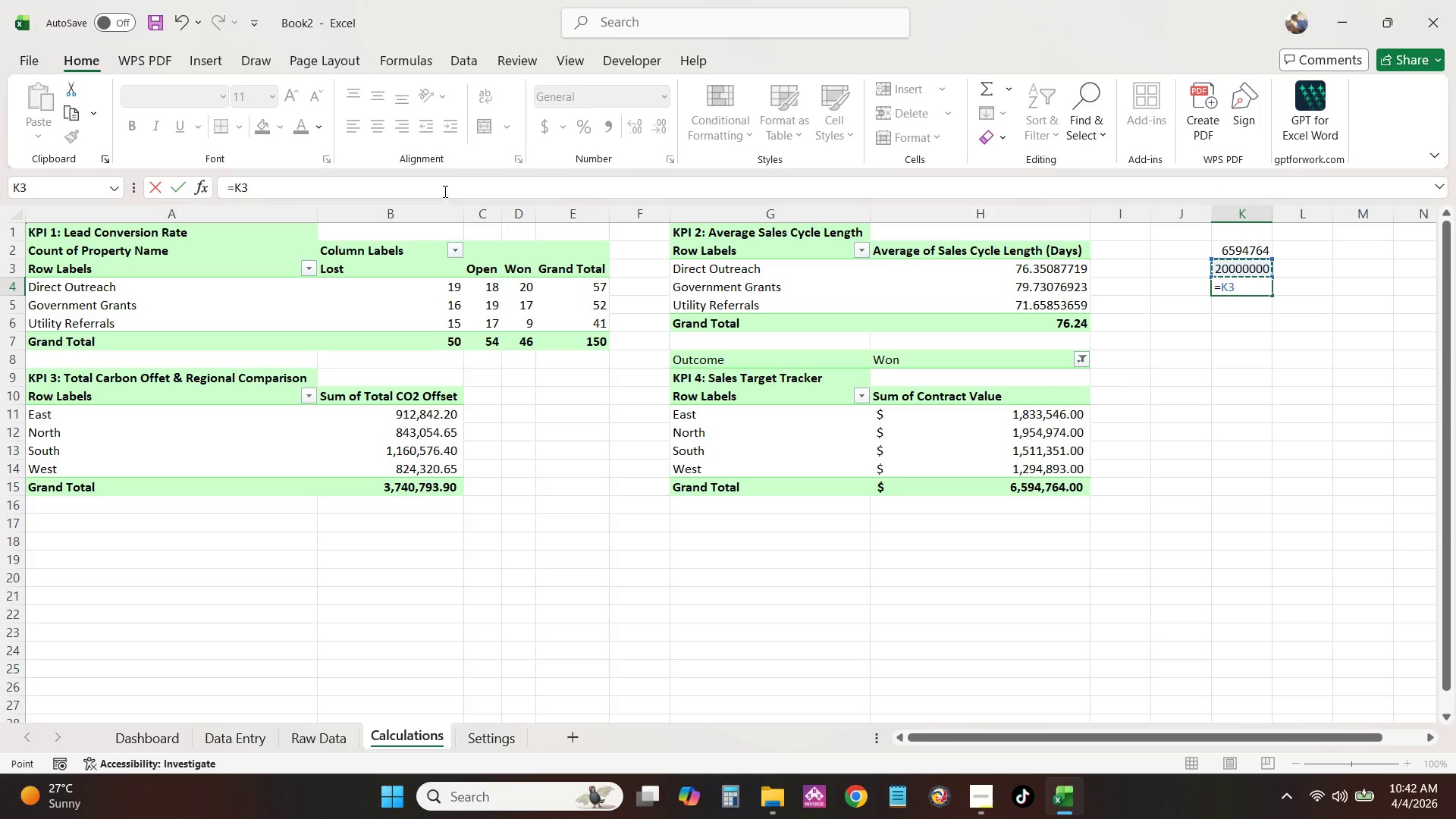 
left_click([444, 177])
 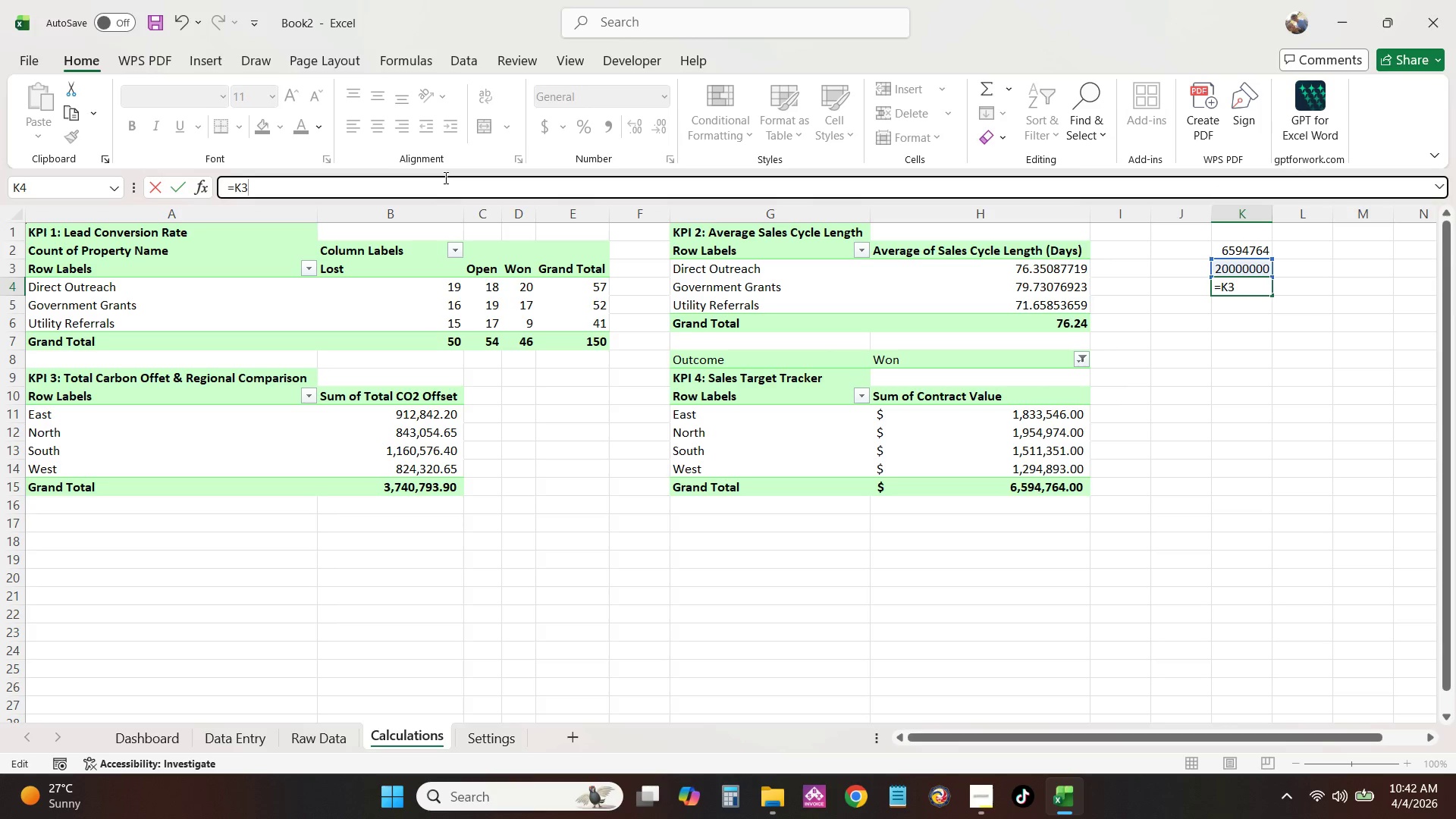 
key(Minus)
 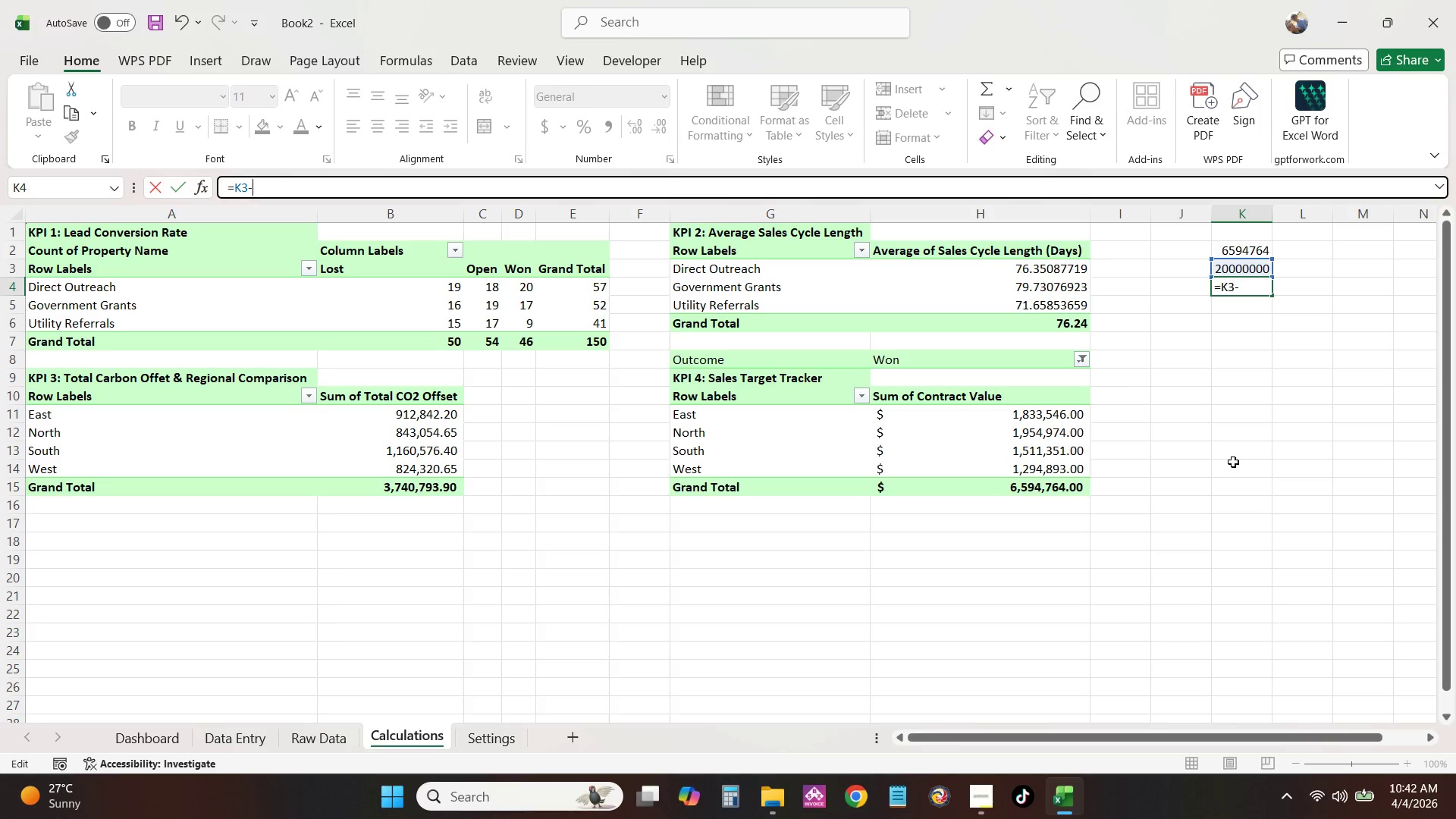 
key(Control+Z)
 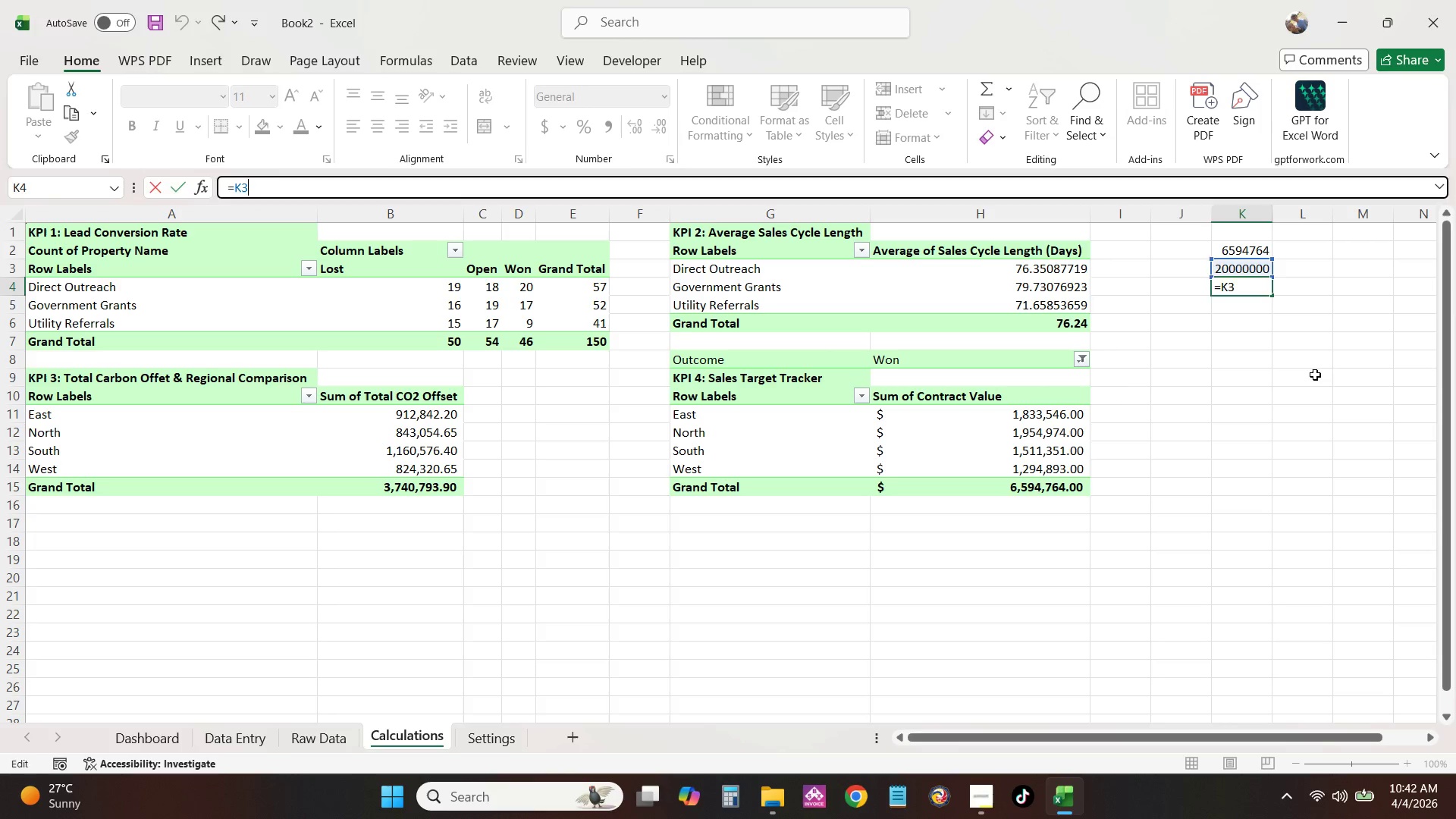 
left_click([1315, 375])
 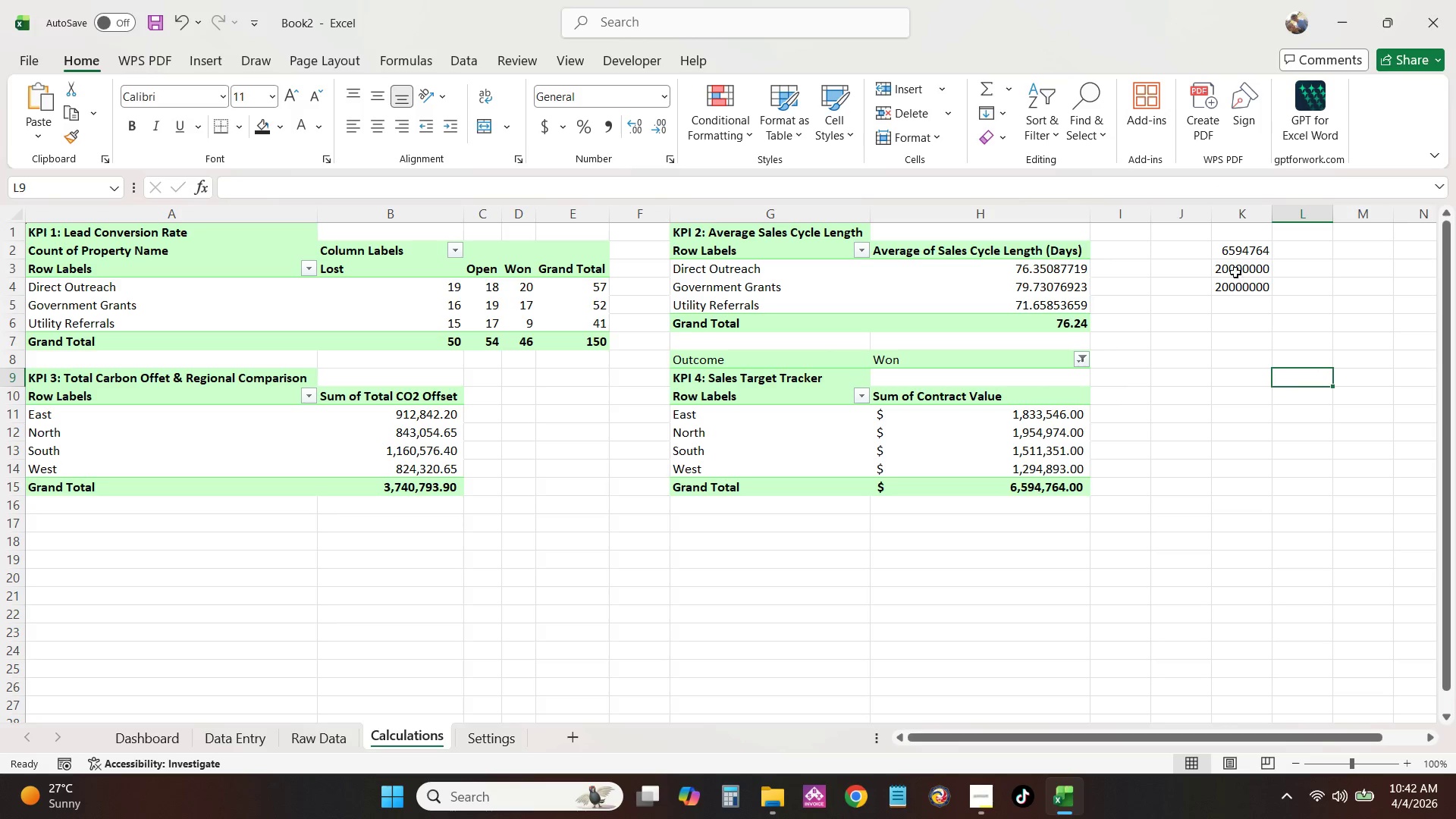 
left_click([1235, 271])
 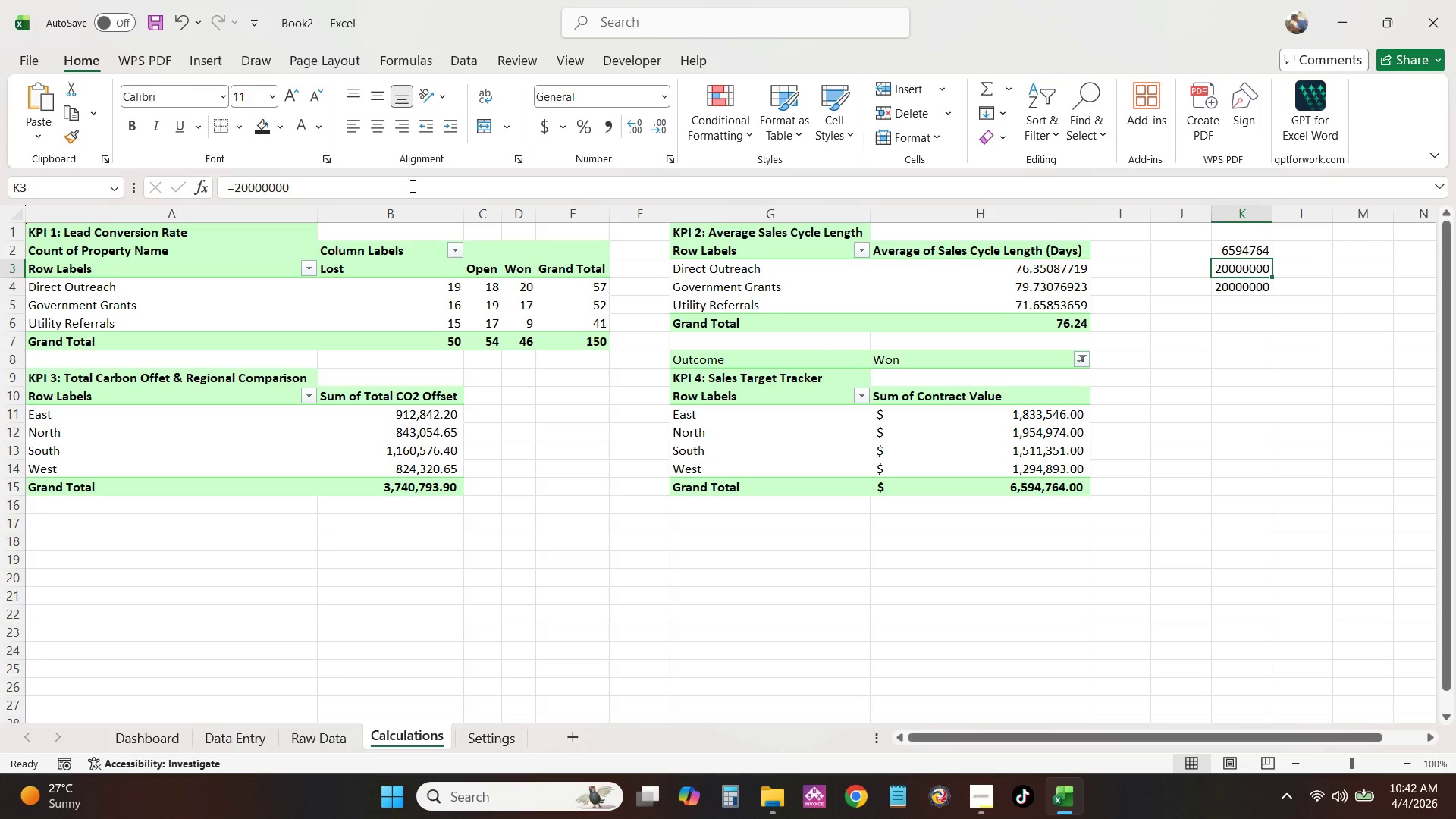 
left_click([411, 186])
 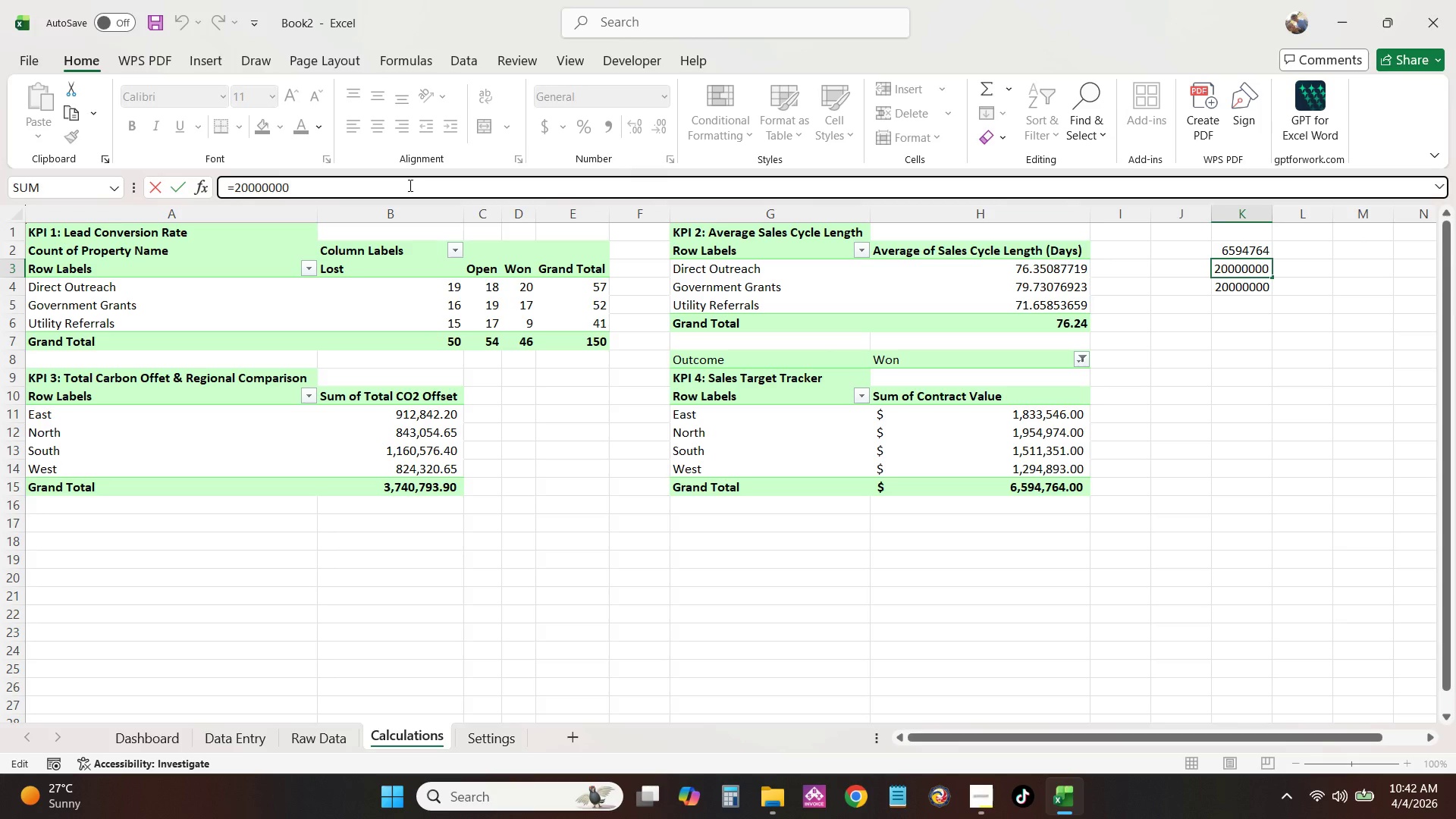 
key(Minus)
 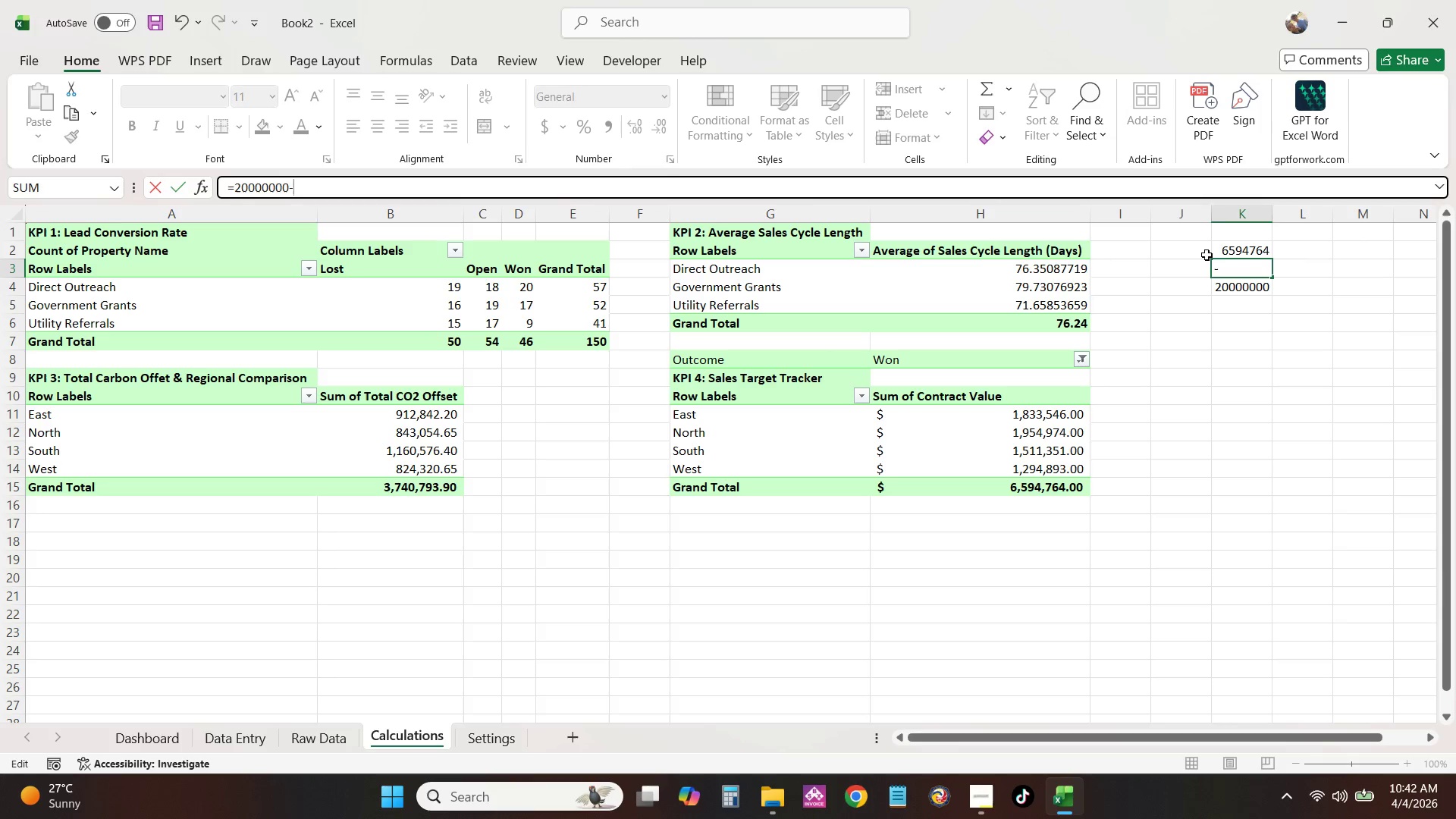 
left_click([1223, 247])
 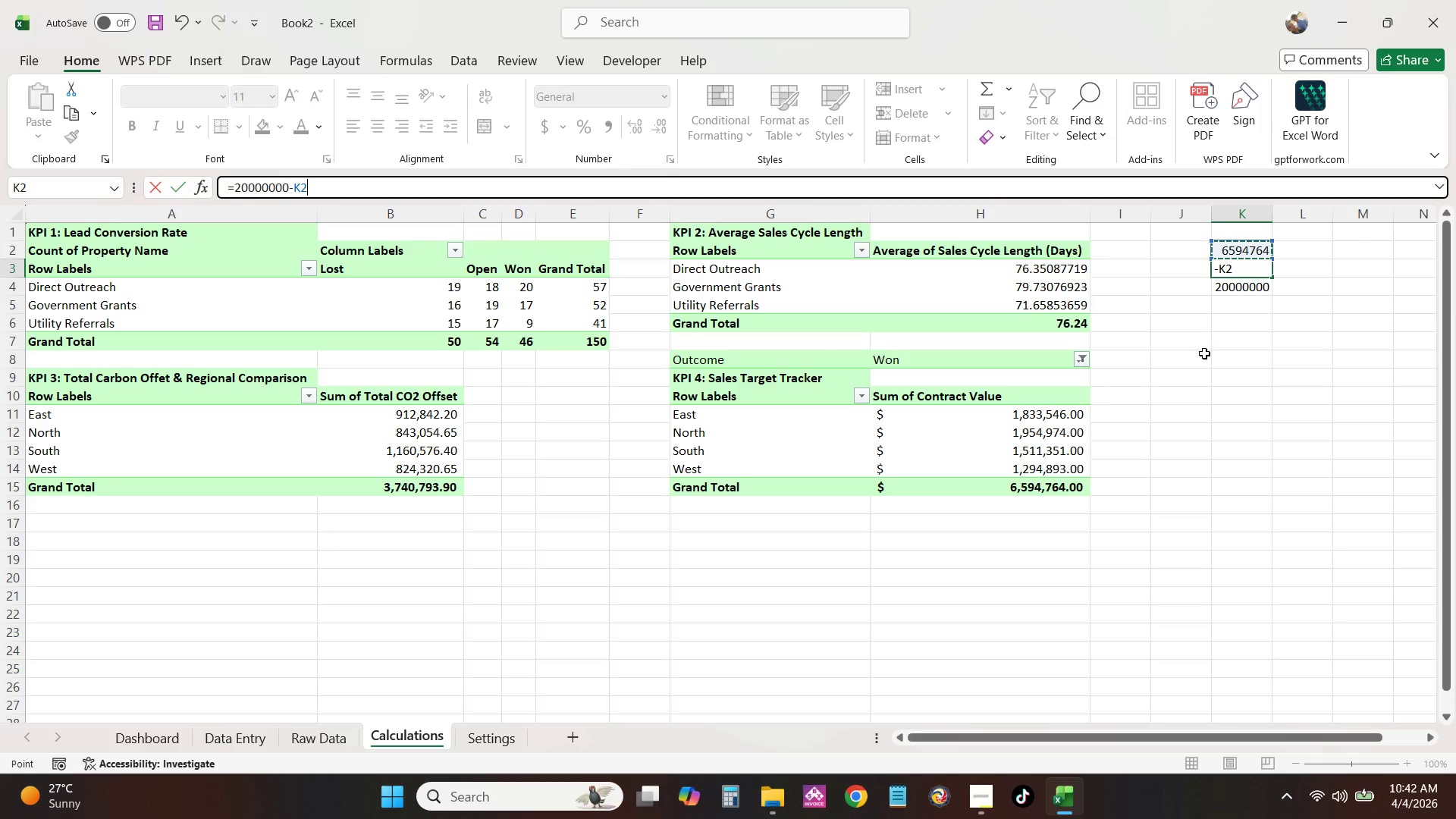 
key(NumpadDecimal)
 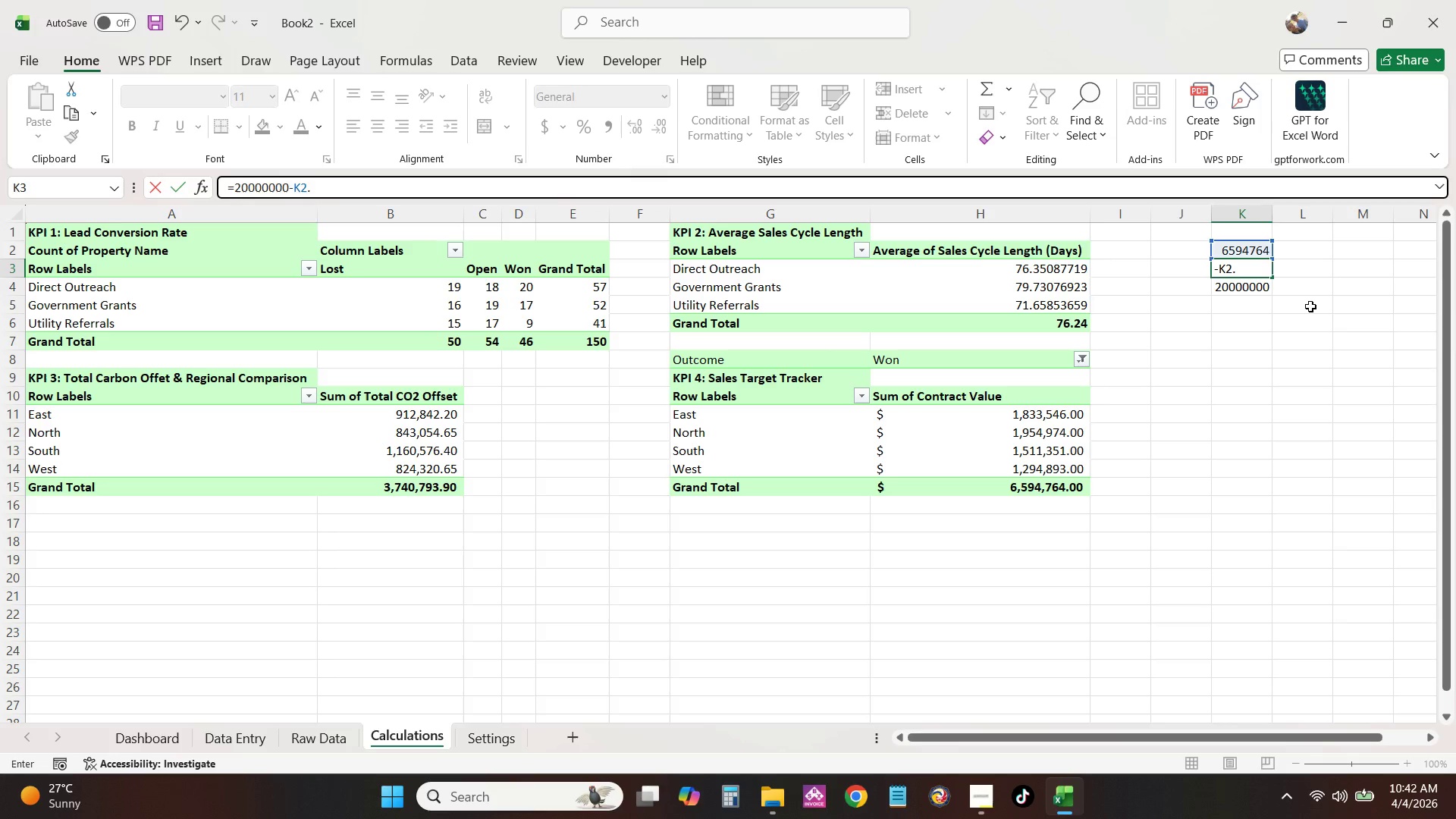 
key(NumpadDecimal)
 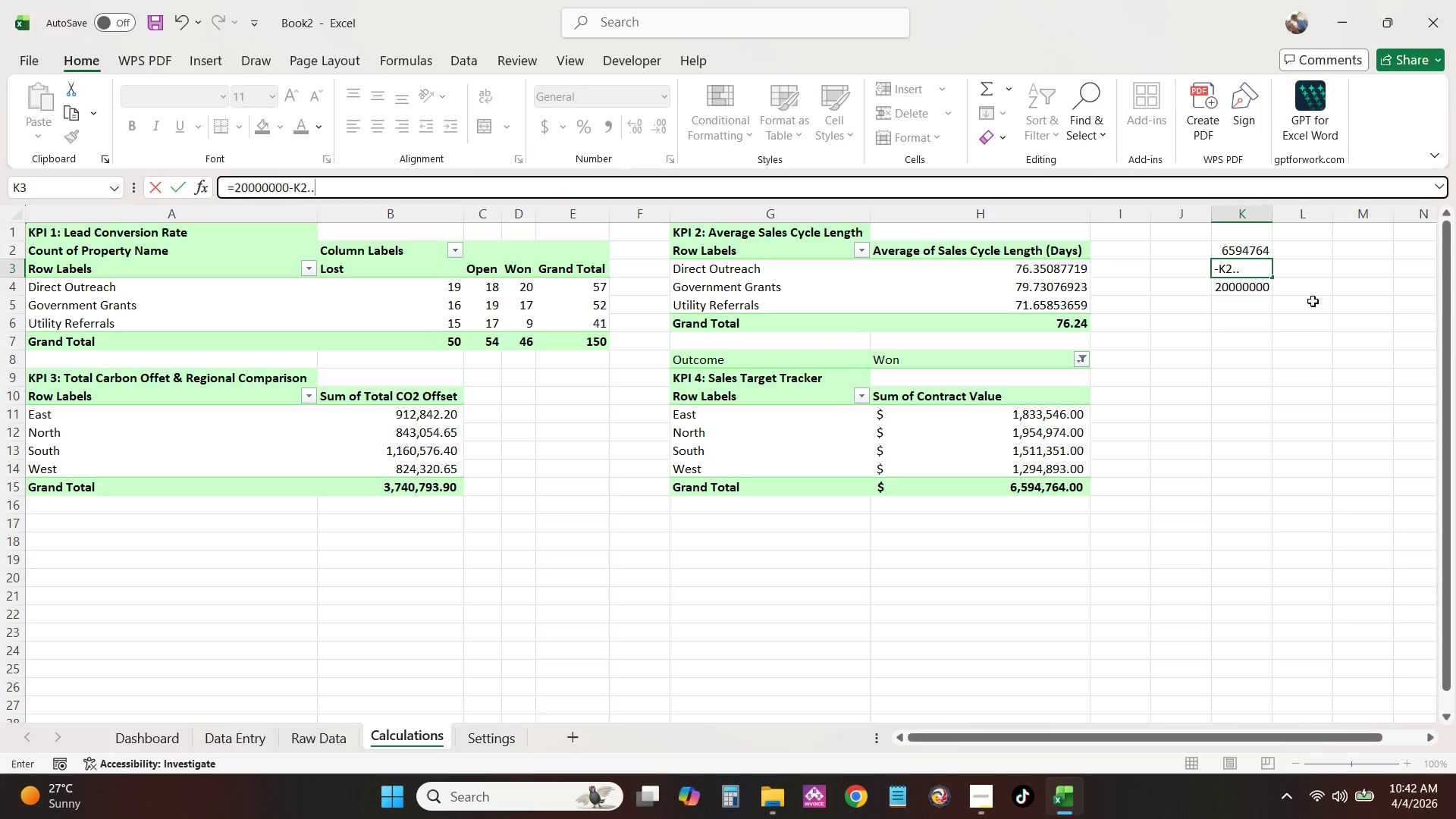 
key(Backspace)
 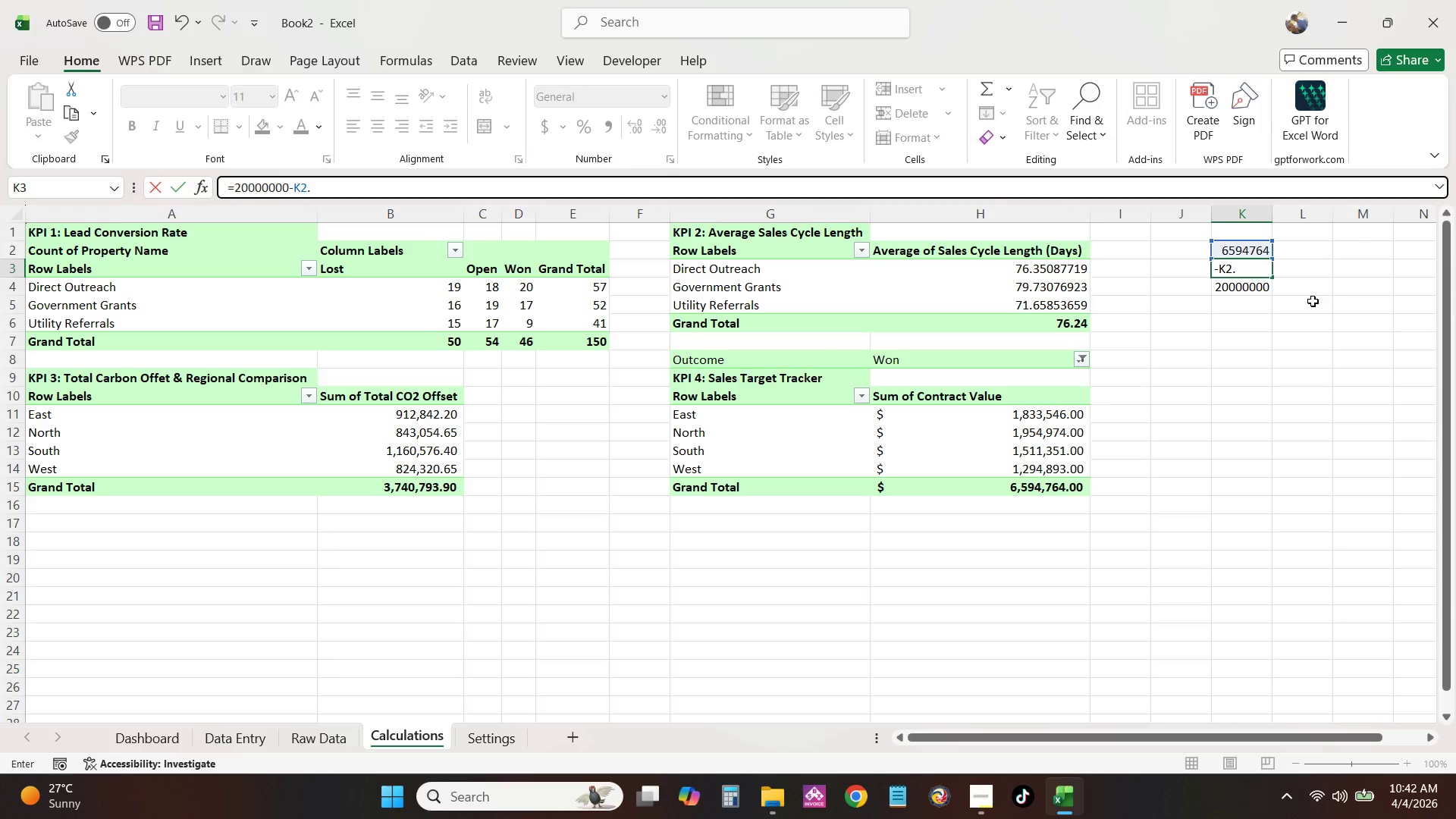 
key(Backspace)
 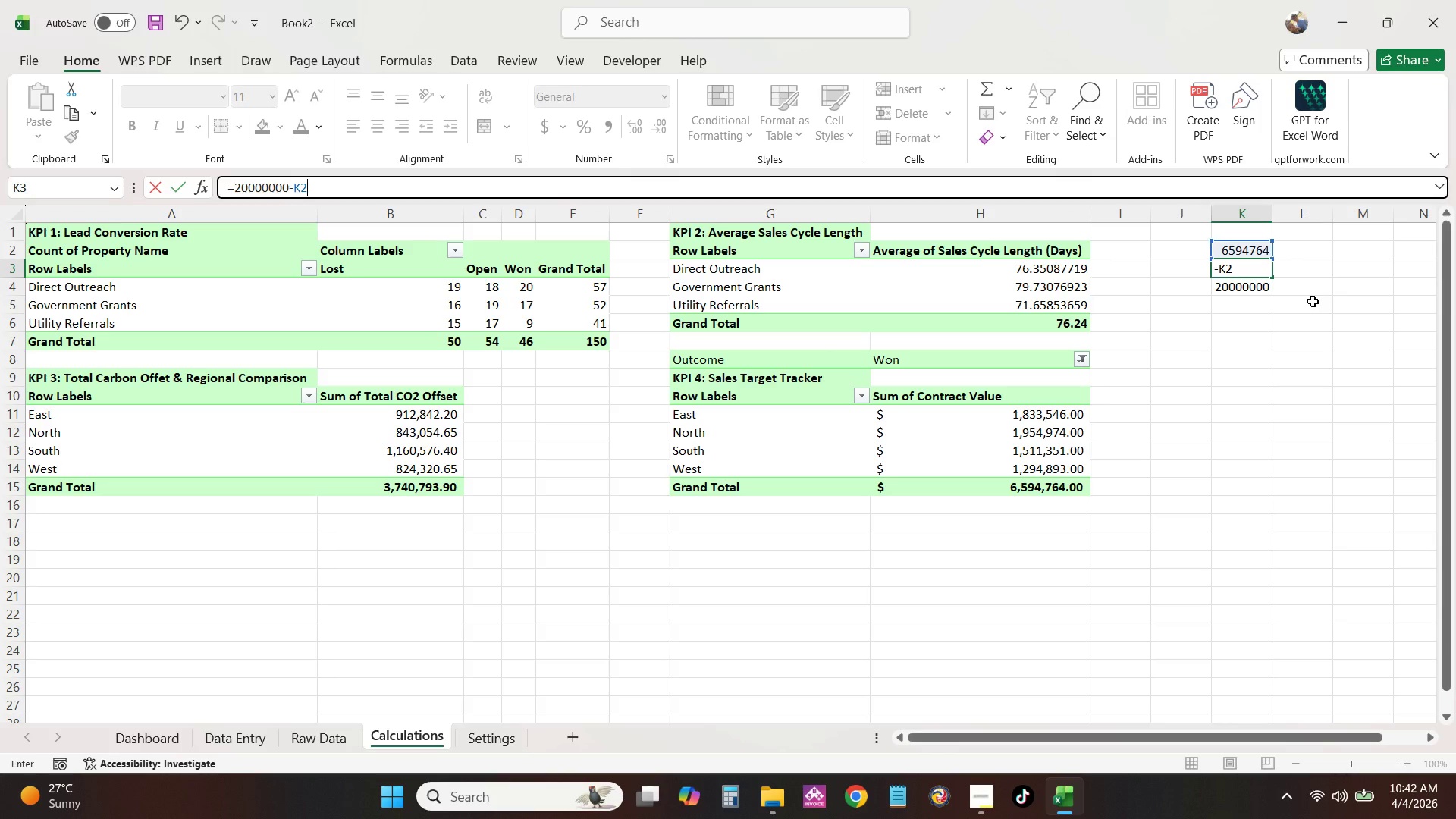 
key(NumpadEnter)
 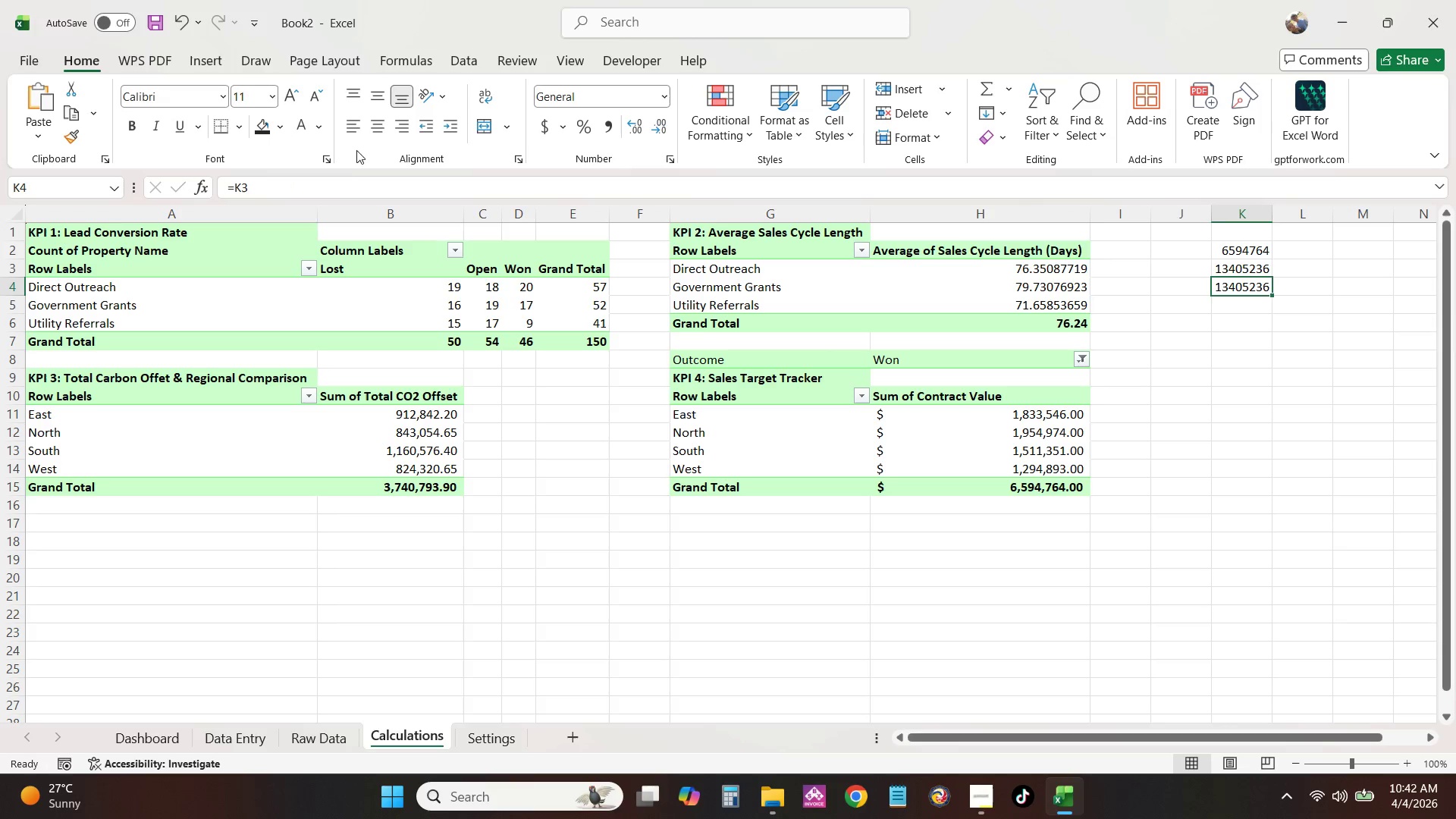 
left_click([337, 177])
 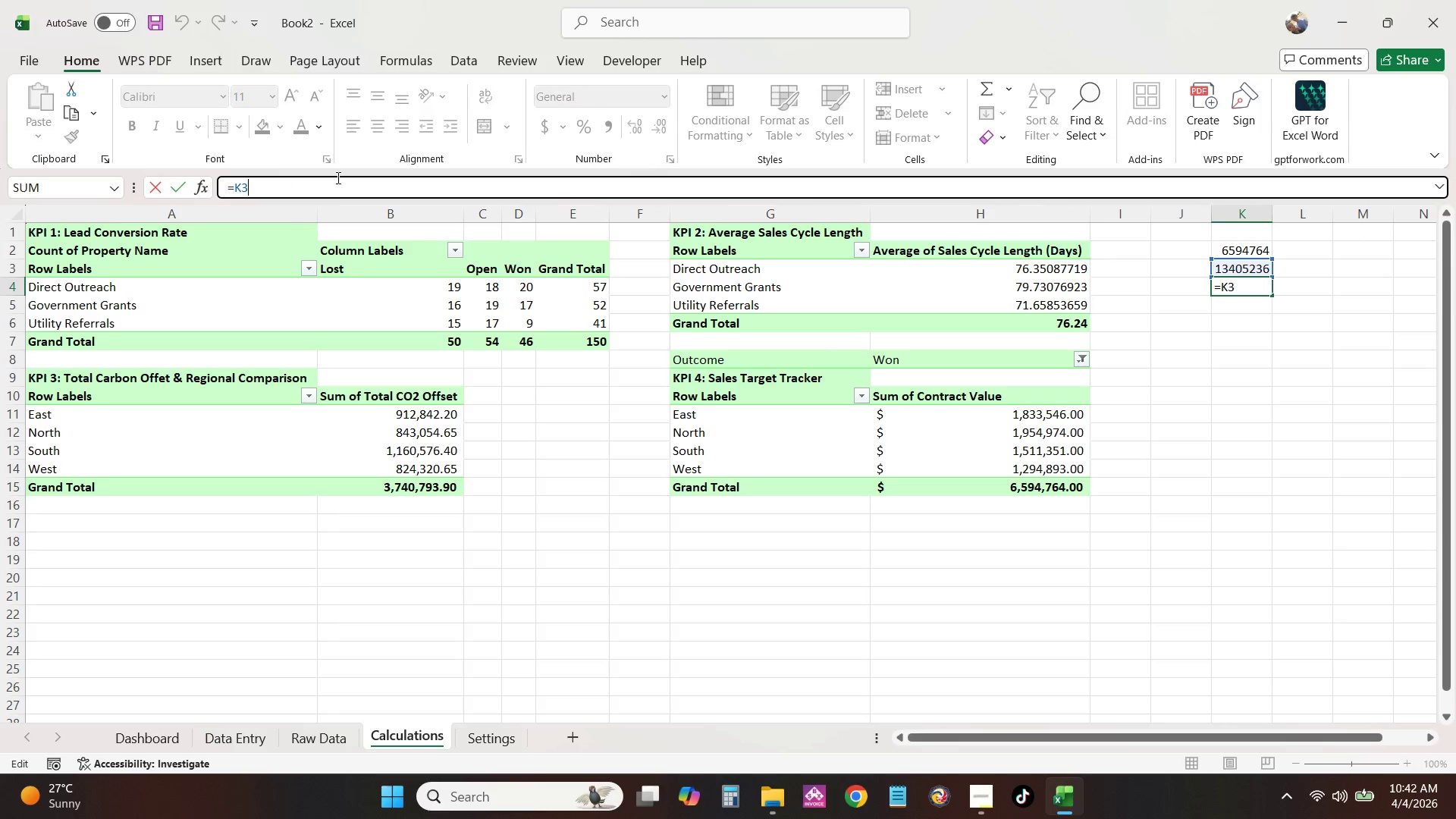 
key(Backspace)
 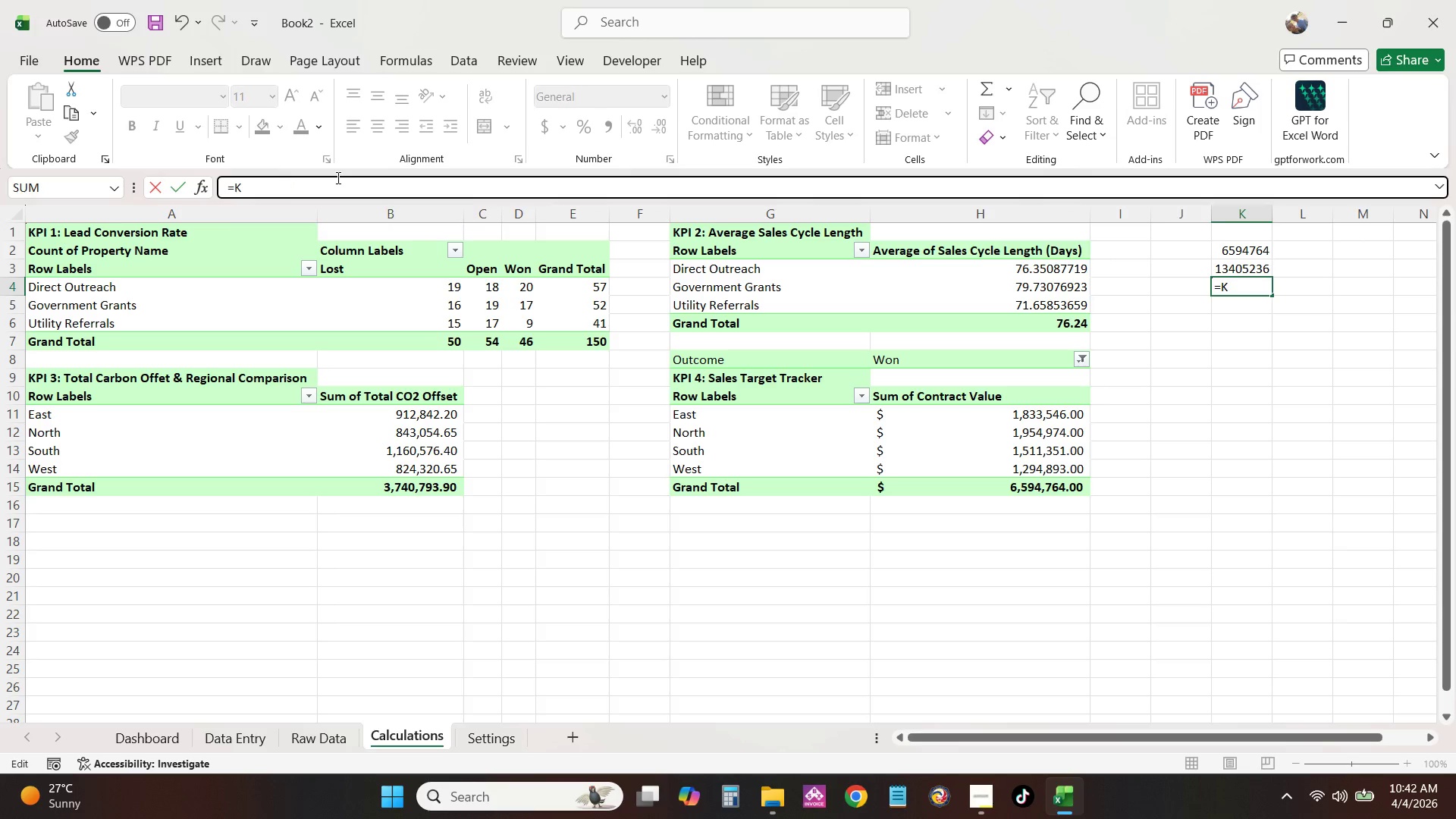 
key(Backspace)
 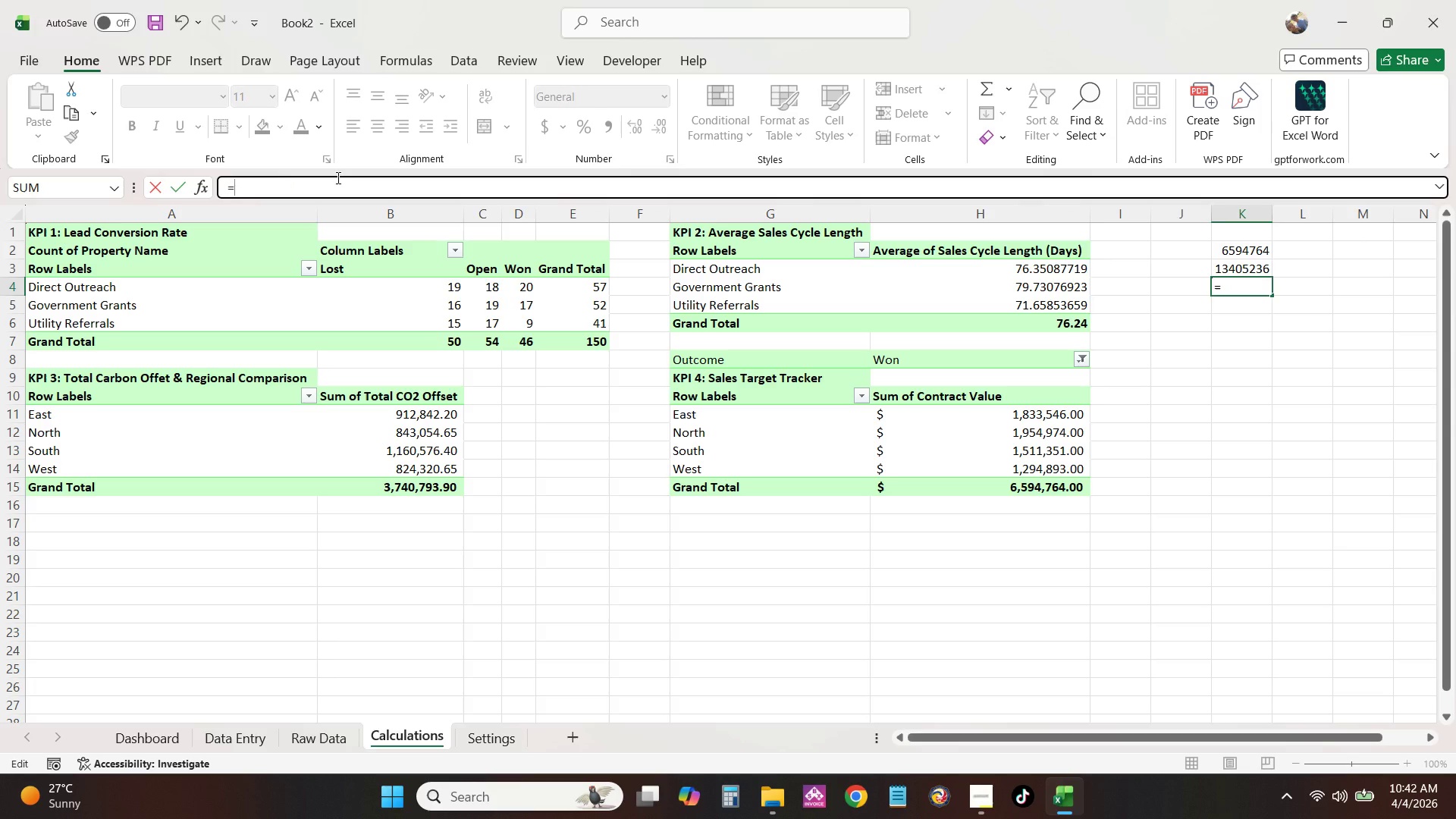 
key(Numpad2)
 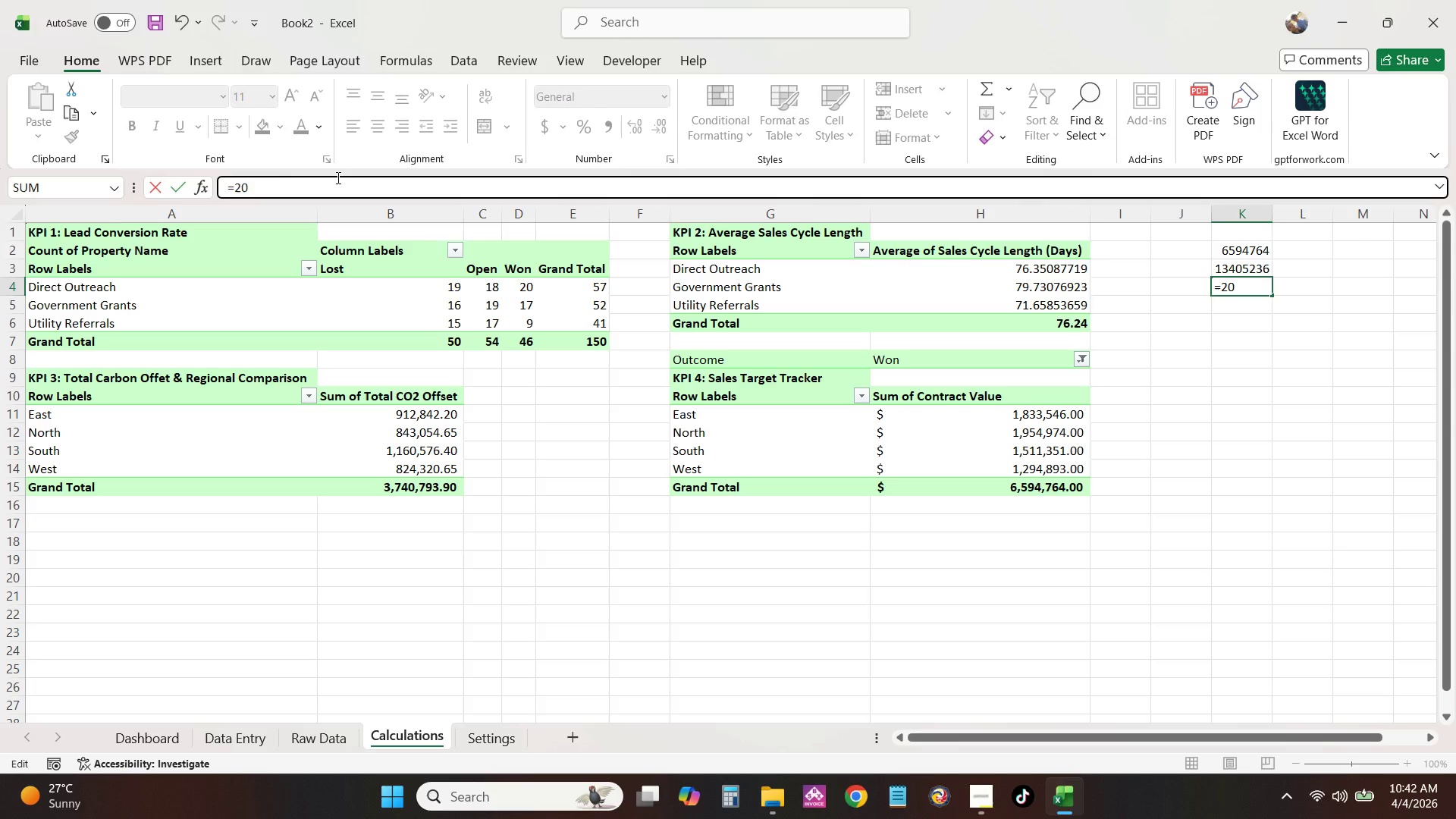 
key(Numpad0)
 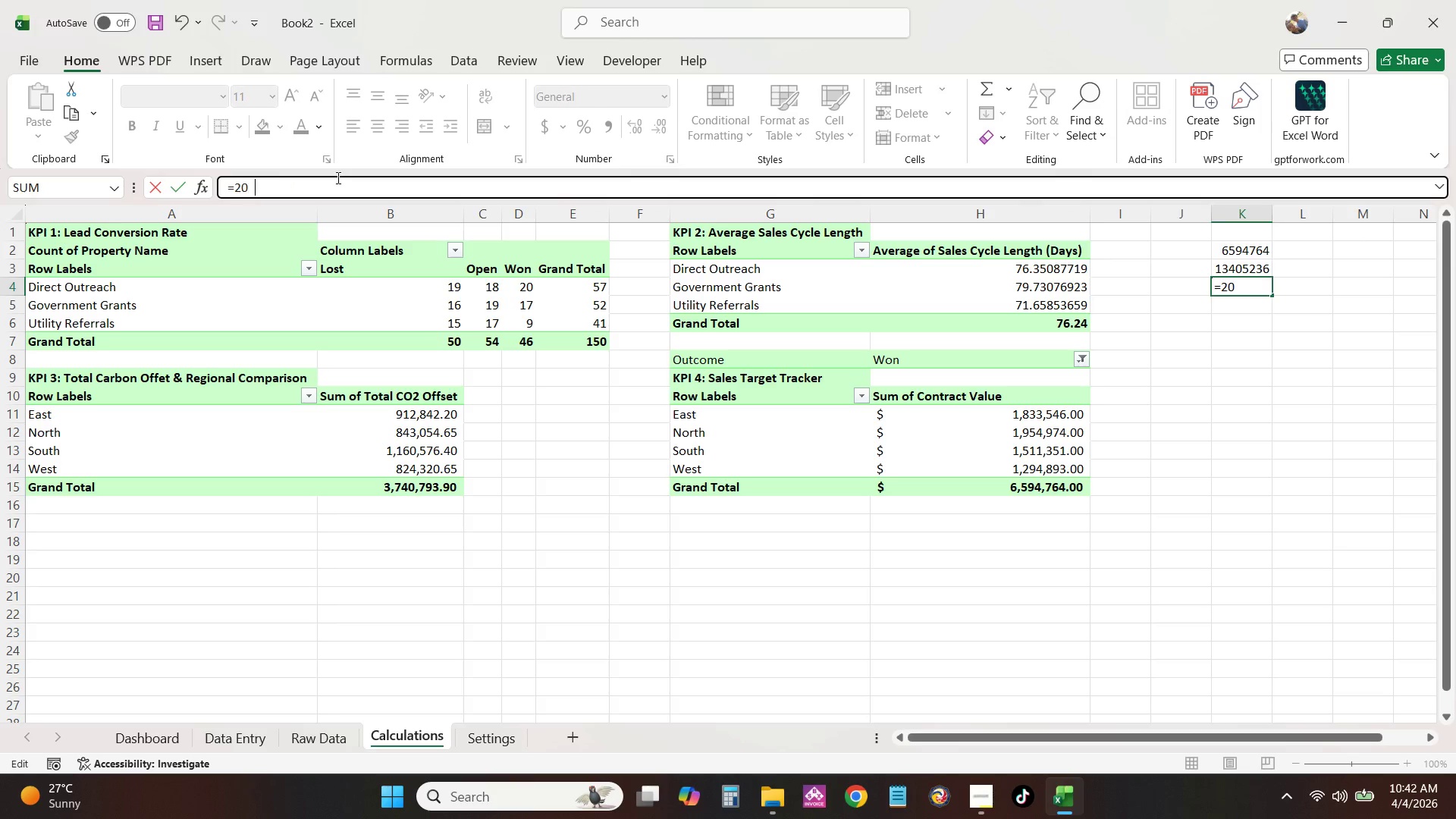 
key(Numpad0)
 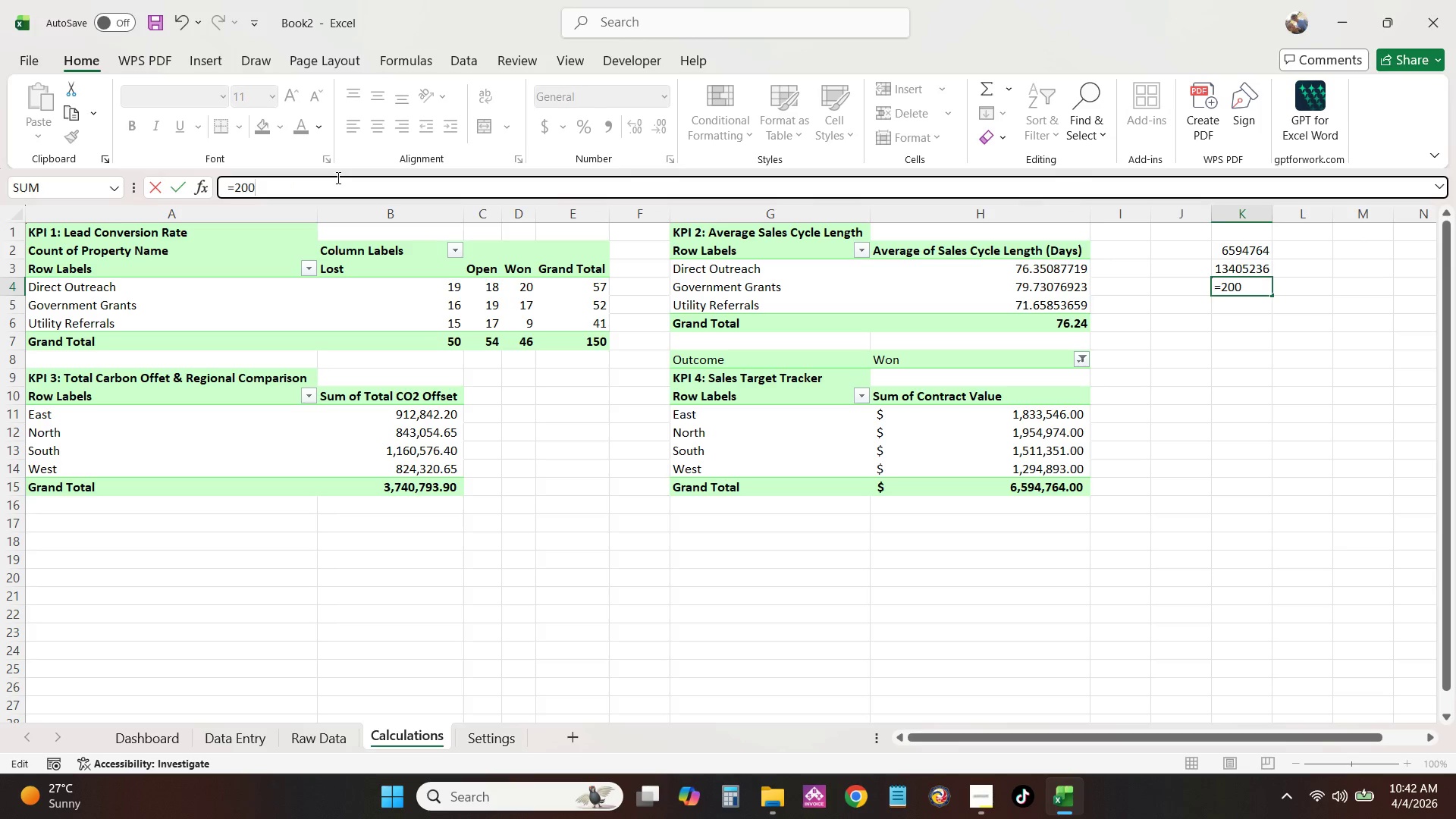 
key(Numpad0)
 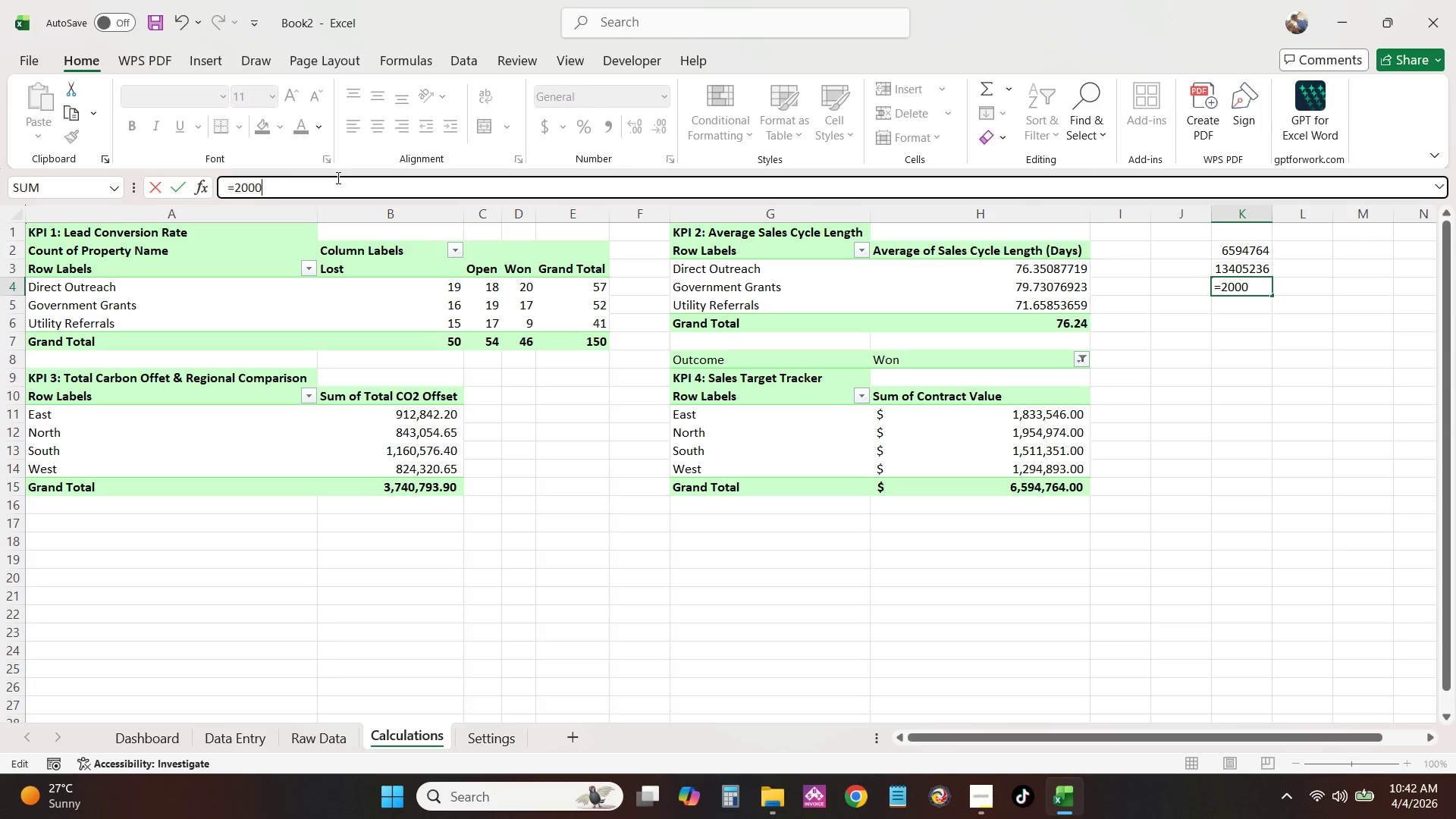 
key(Numpad0)
 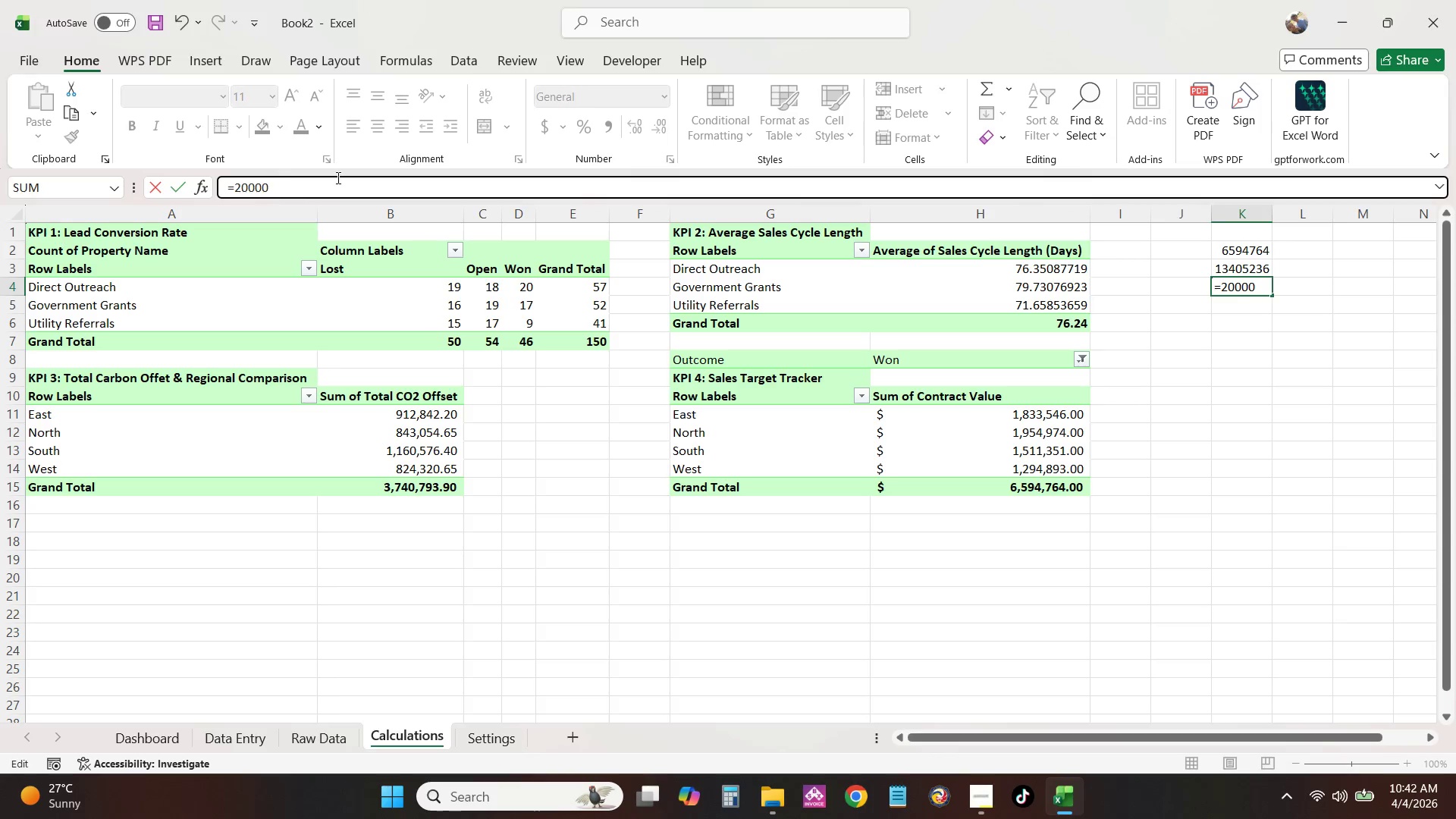 
key(Numpad0)
 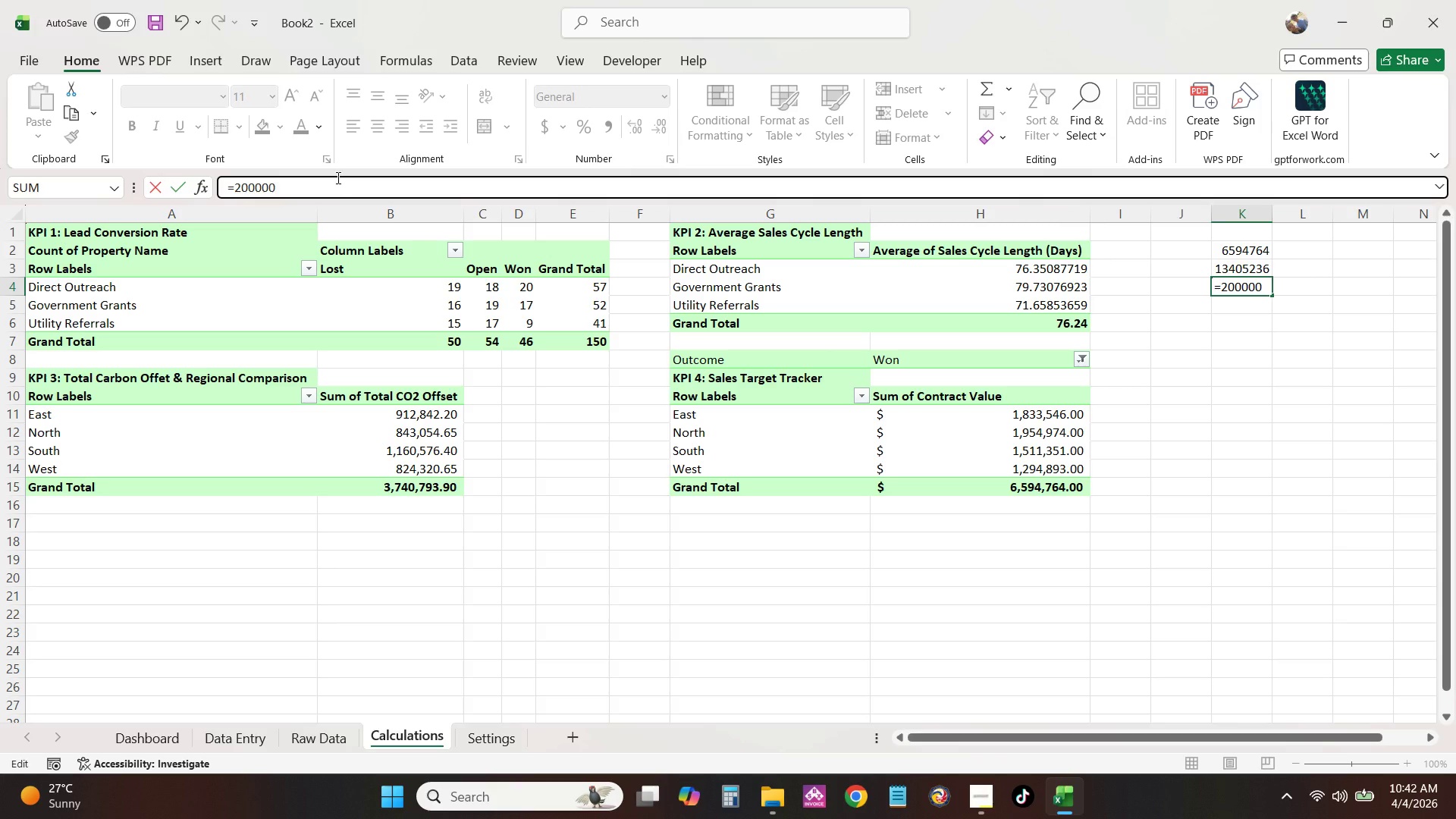 
key(Numpad0)
 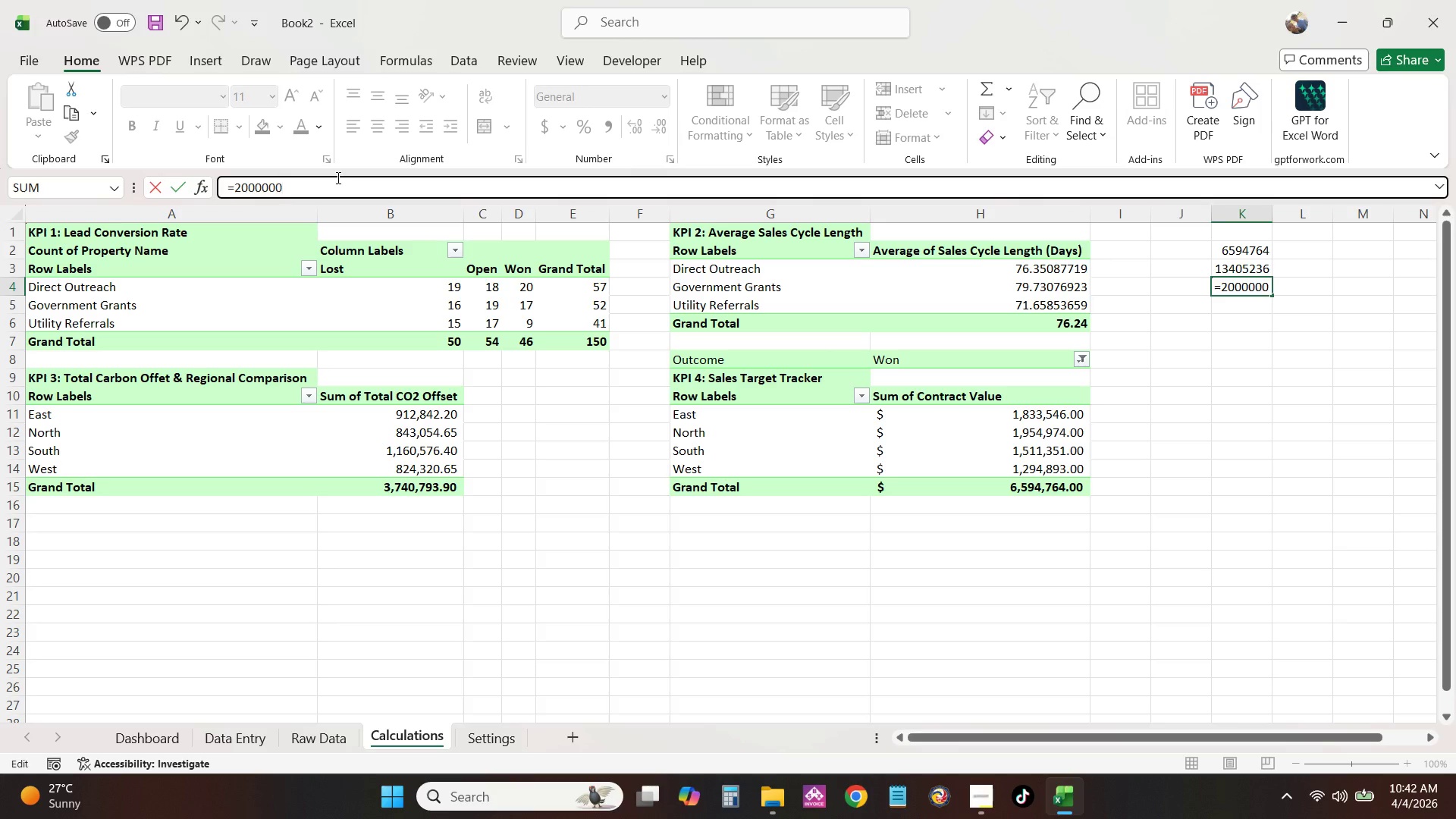 
key(Numpad0)
 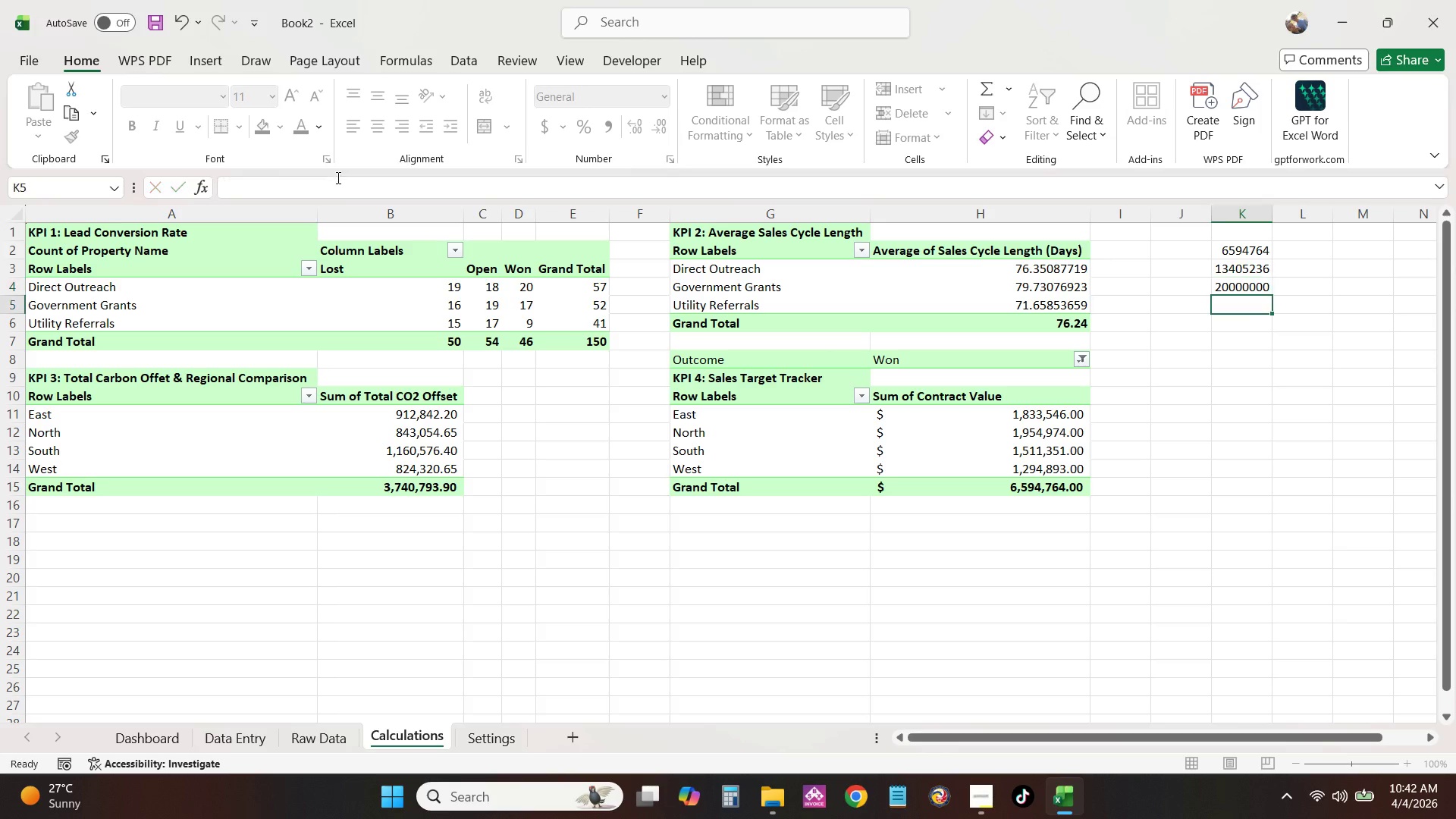 
key(NumpadEnter)
 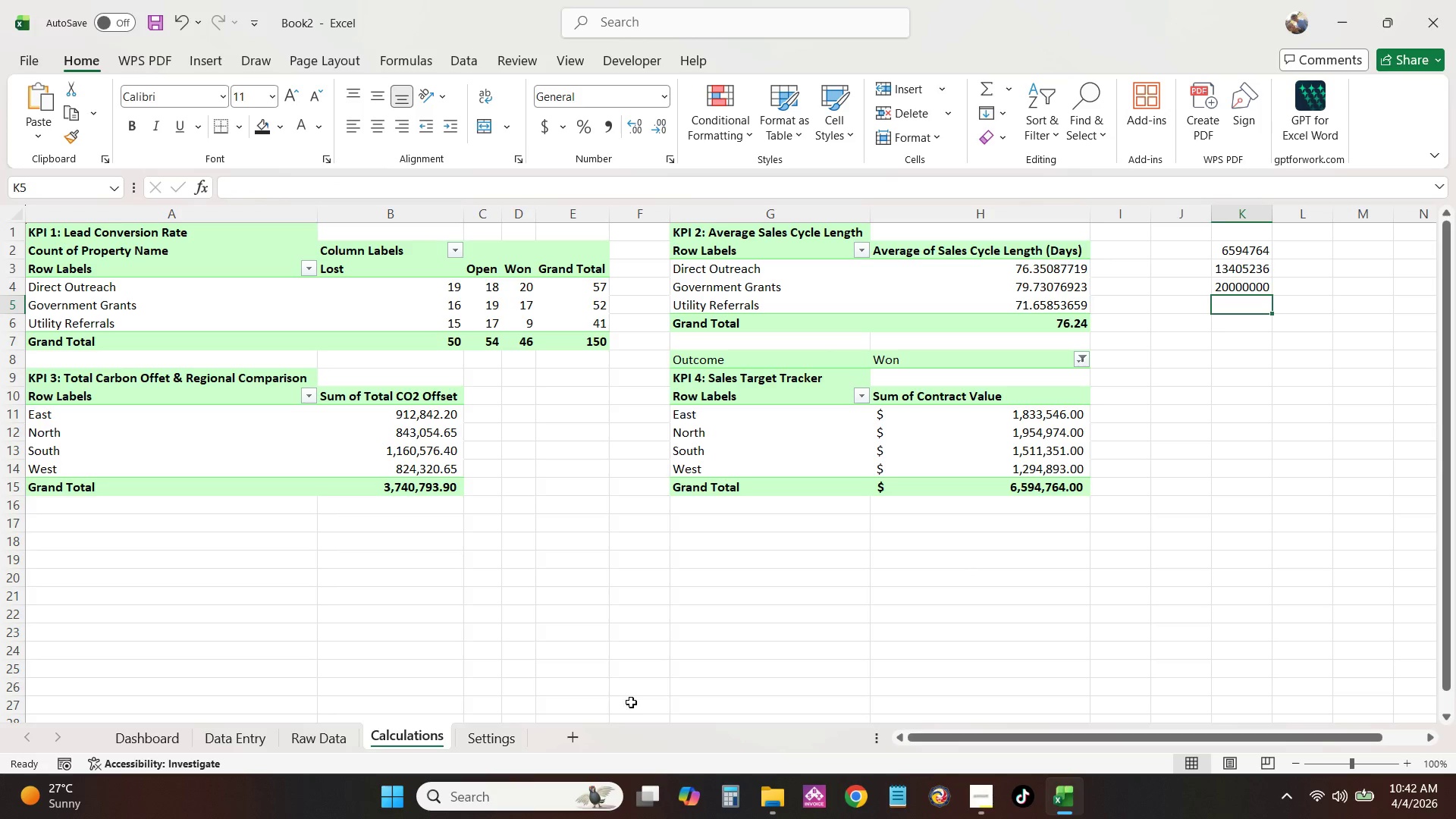 
left_click([1348, 248])
 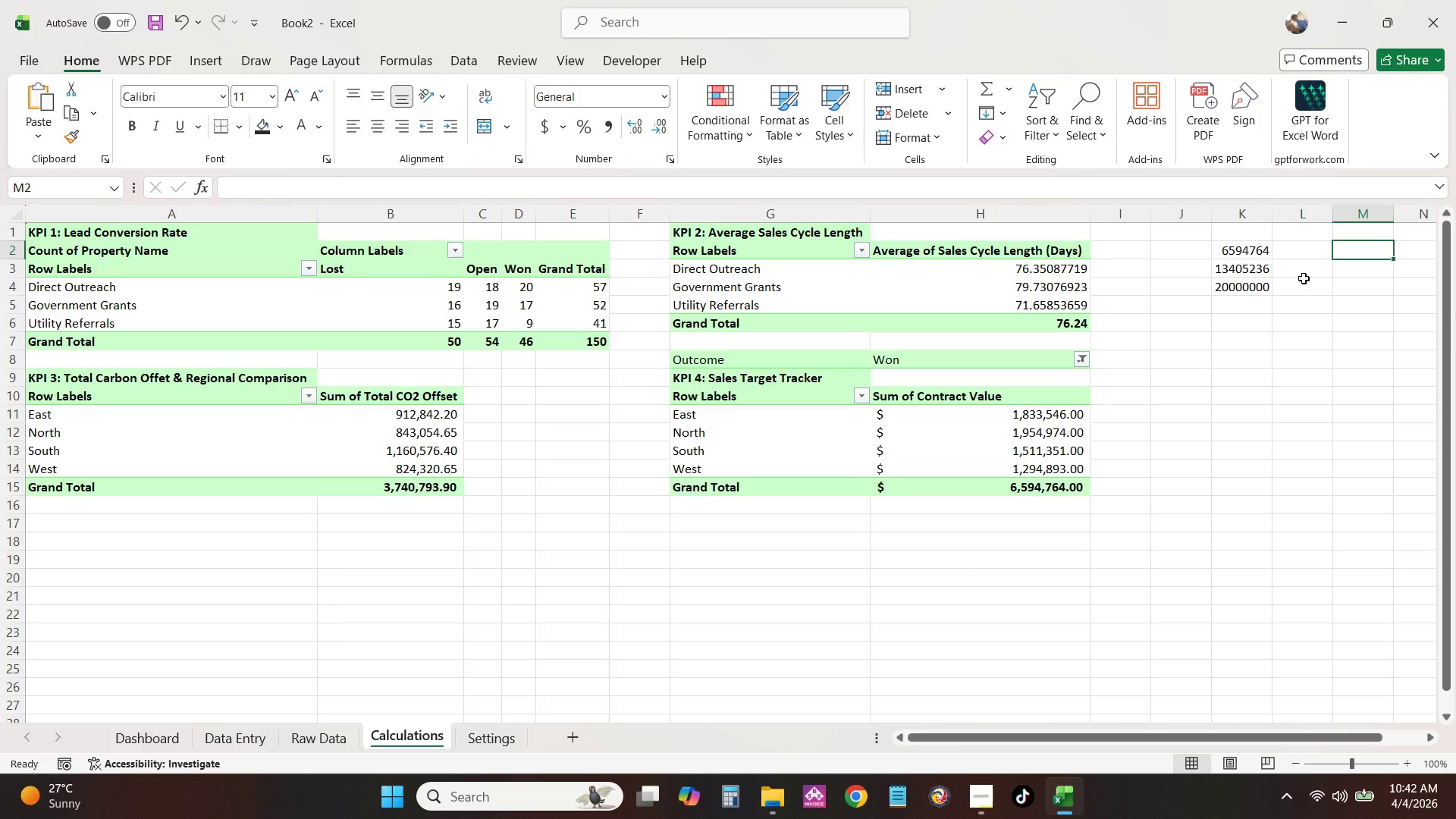 
left_click([1252, 343])
 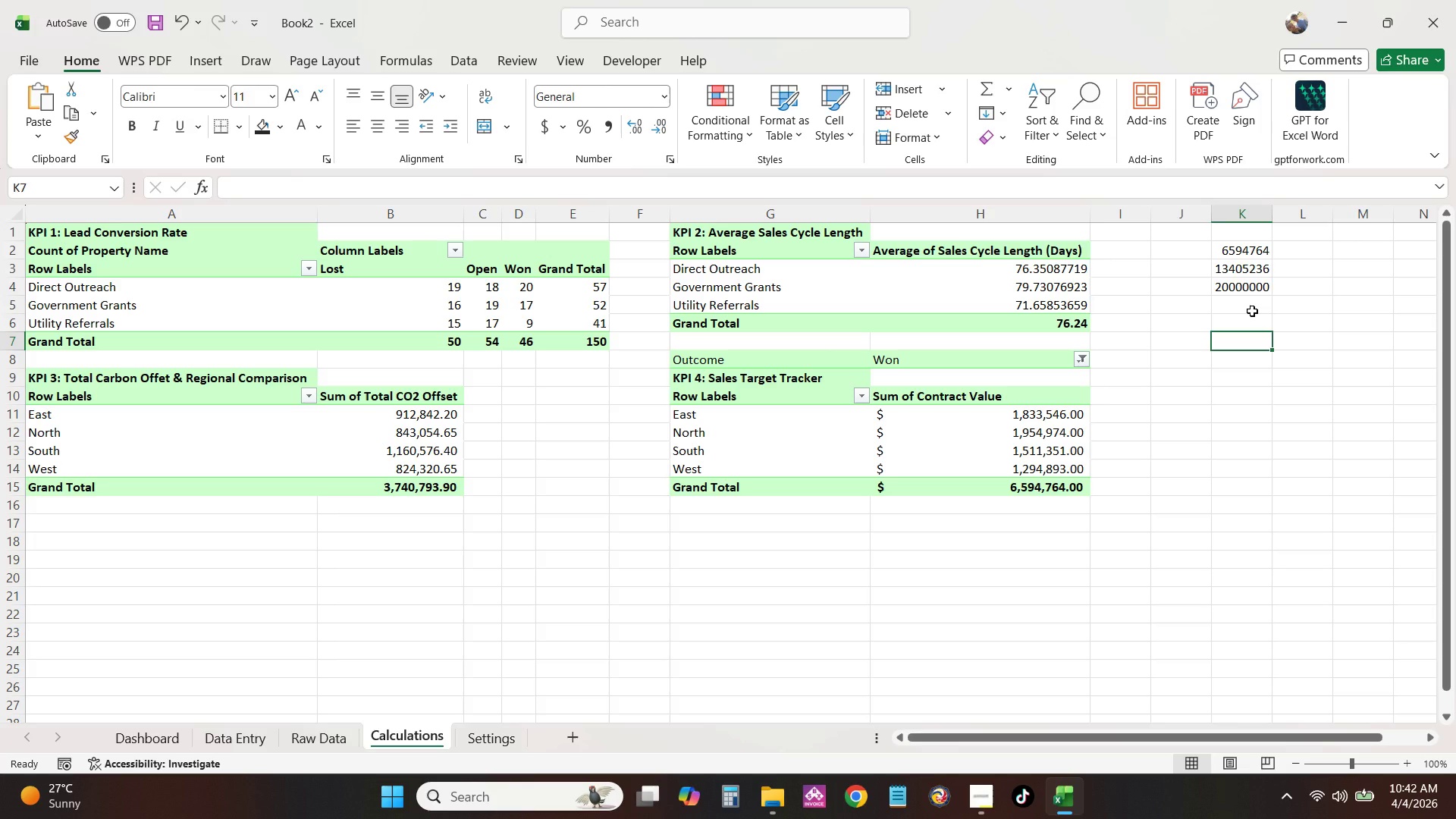 
wait(8.16)
 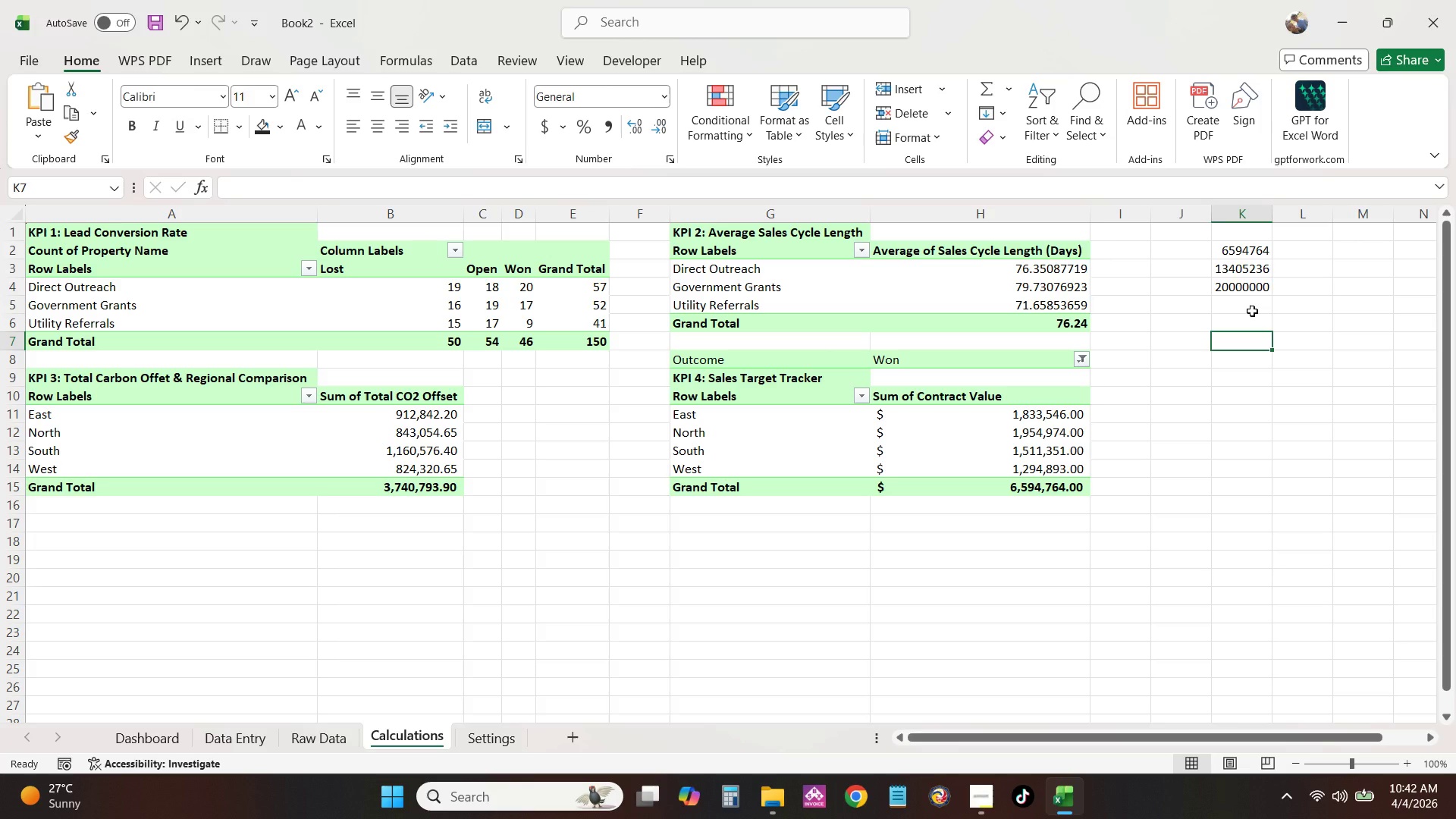 
left_click_drag(start_coordinate=[39, 377], to_coordinate=[412, 481])
 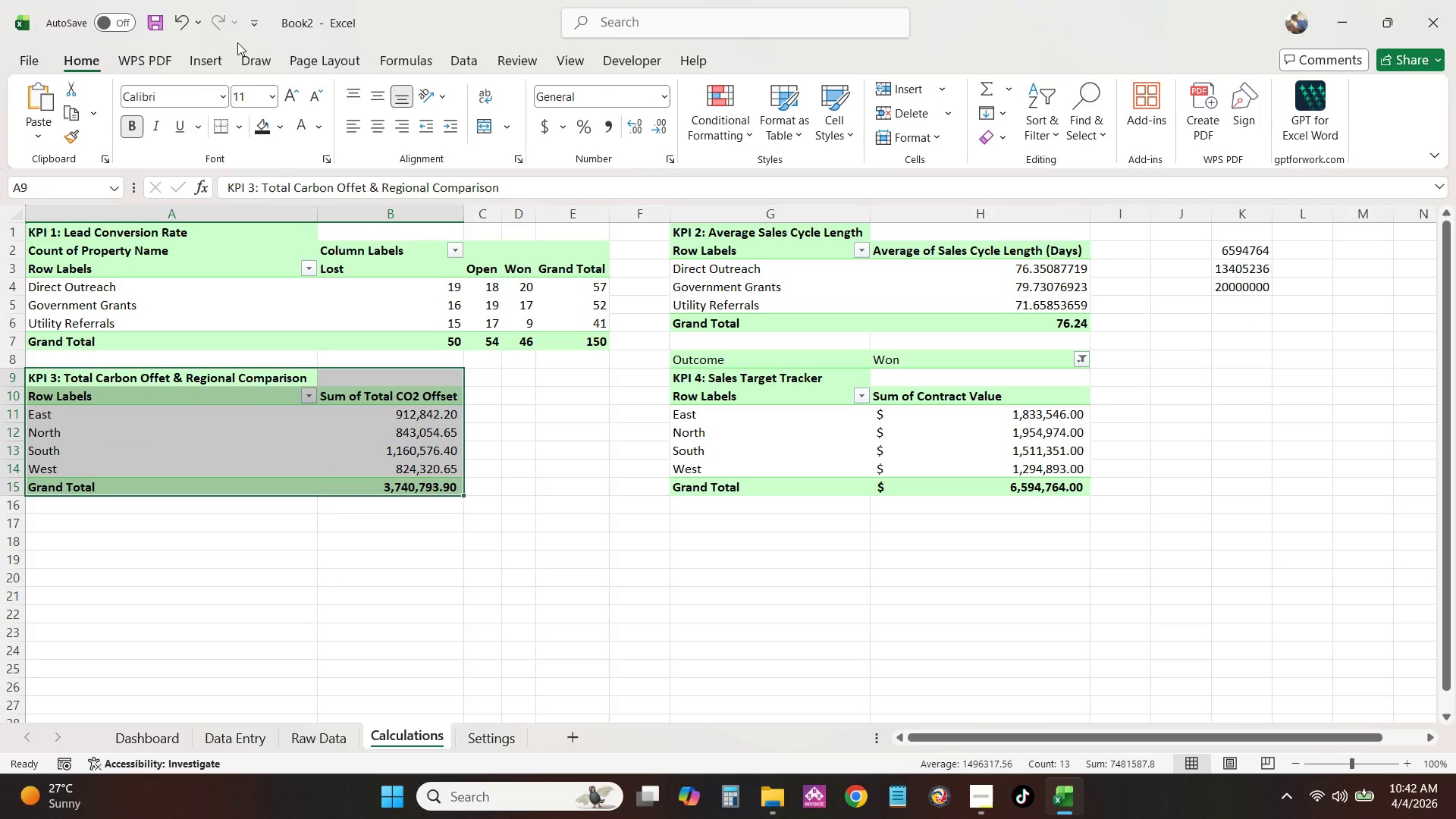 
left_click([217, 57])
 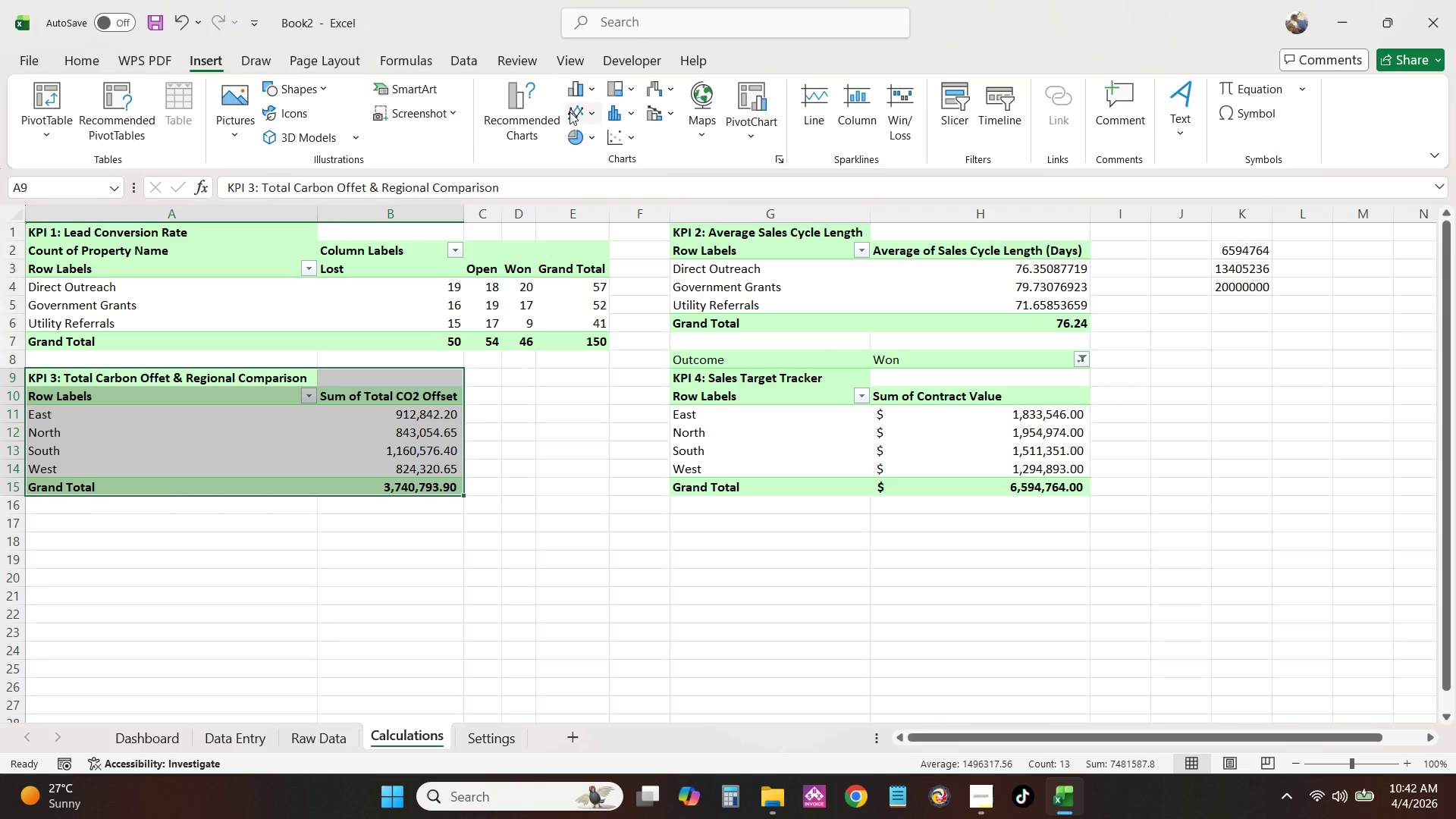 
left_click([539, 133])
 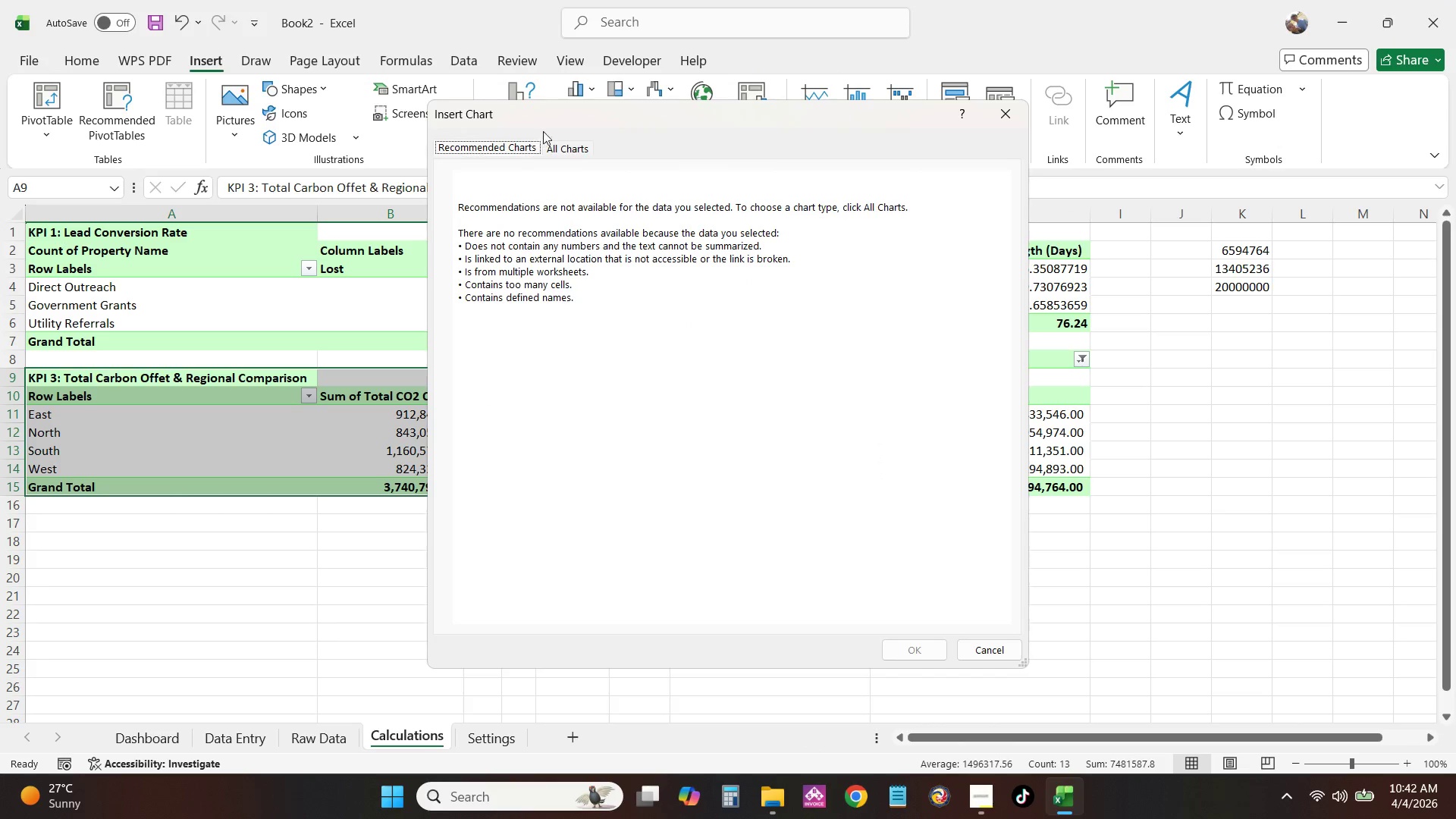 
left_click_drag(start_coordinate=[544, 128], to_coordinate=[553, 149])
 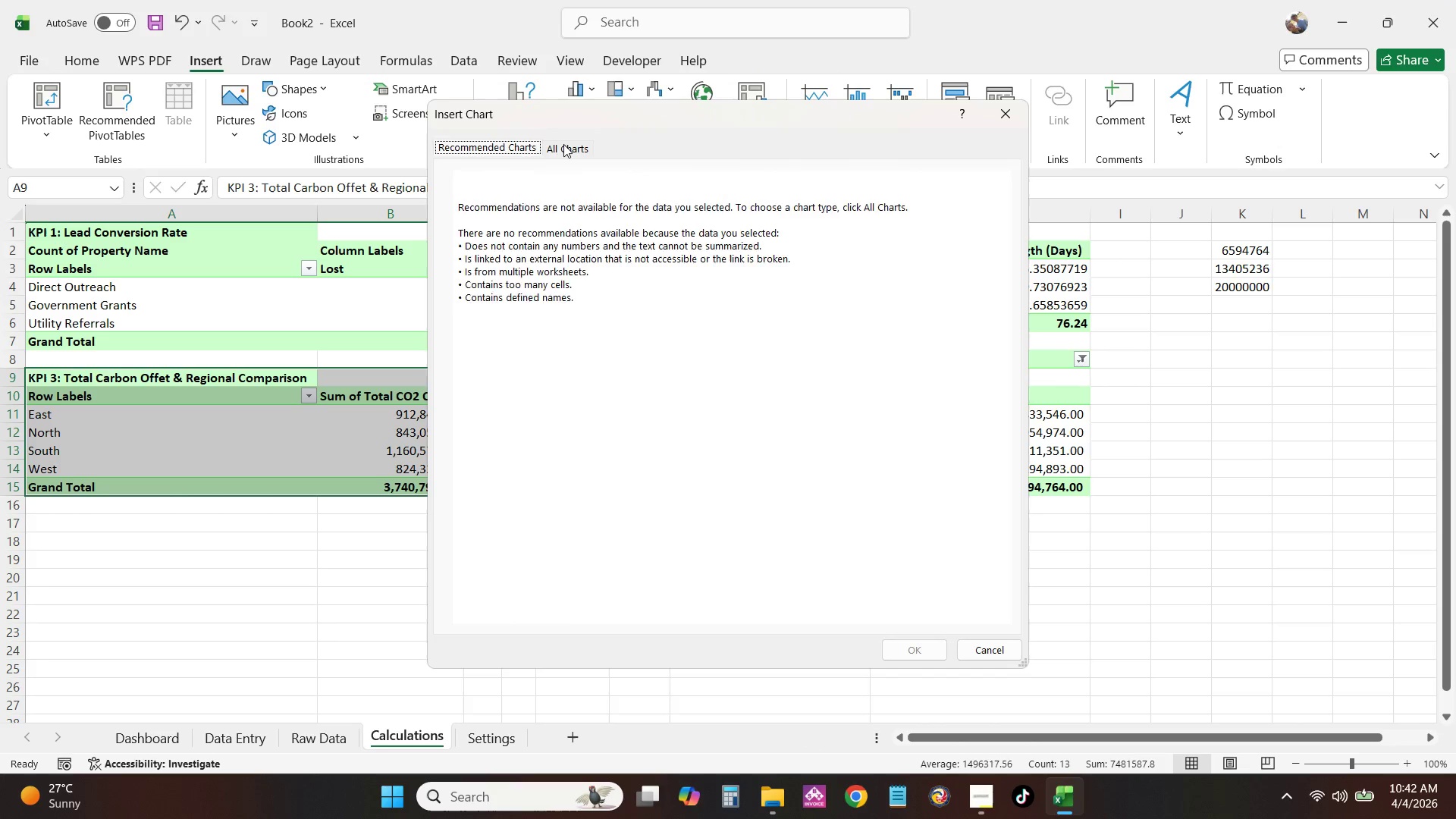 
triple_click([563, 144])
 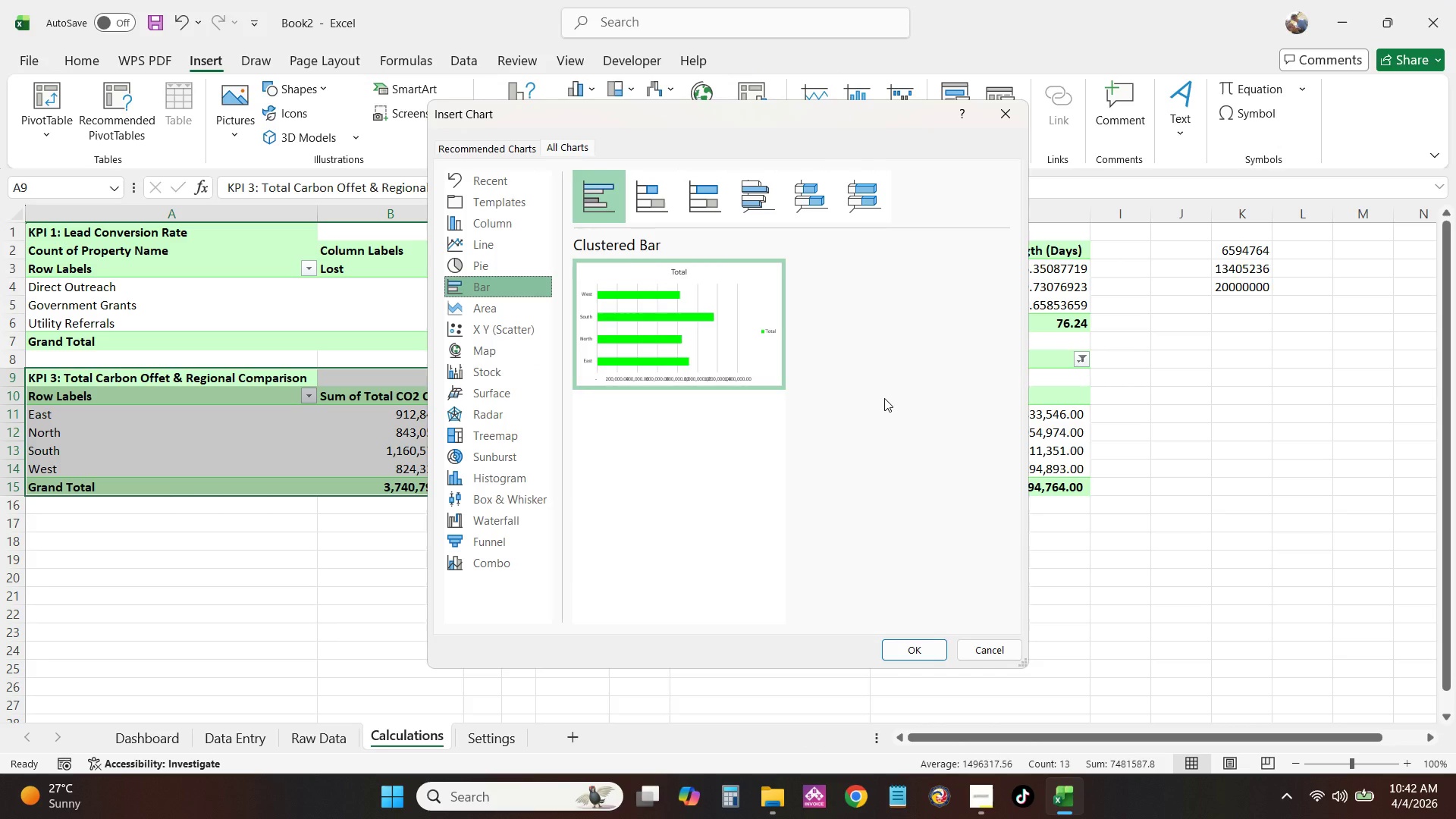 
left_click([915, 646])
 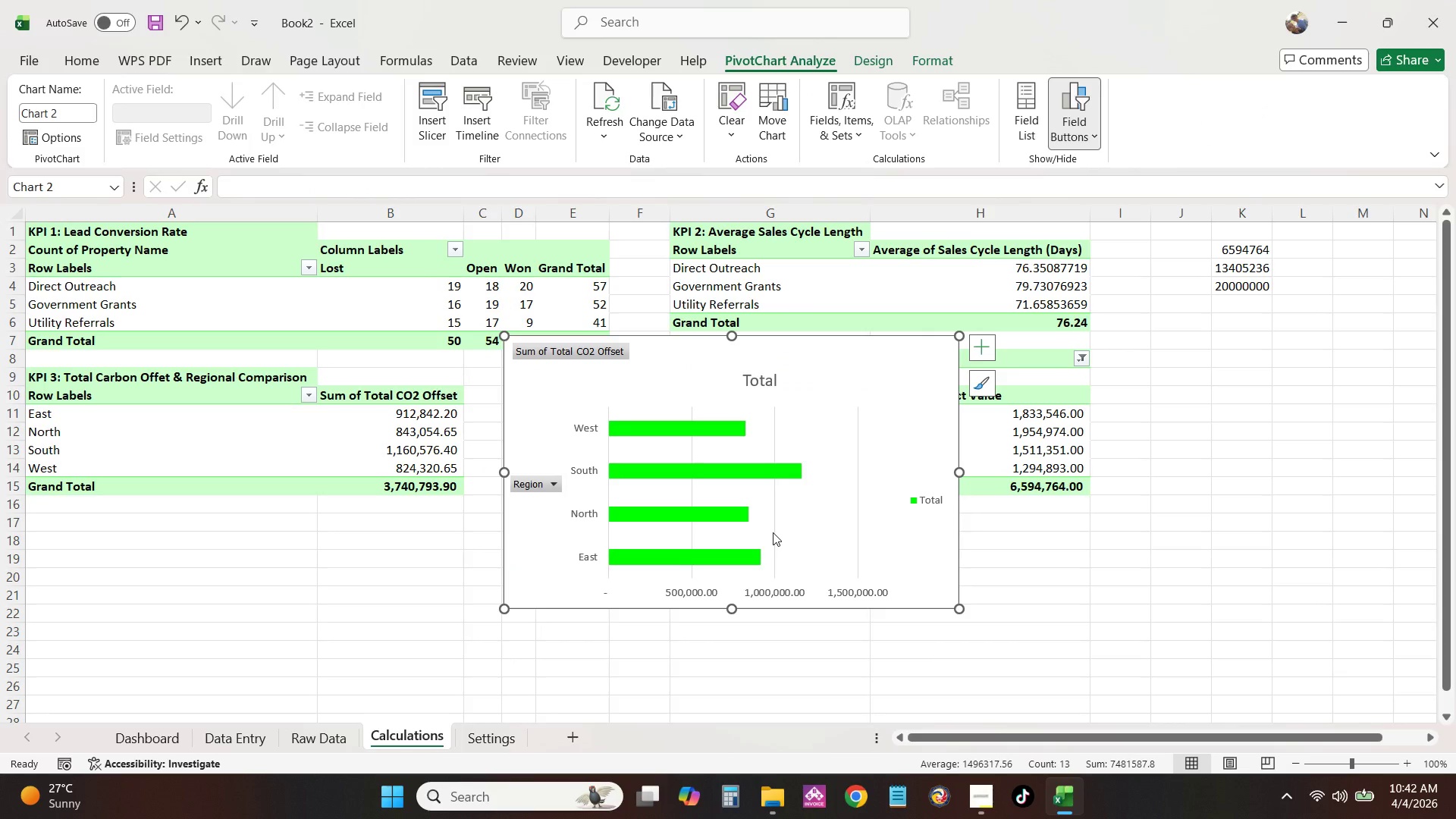 
key(Control+X)
 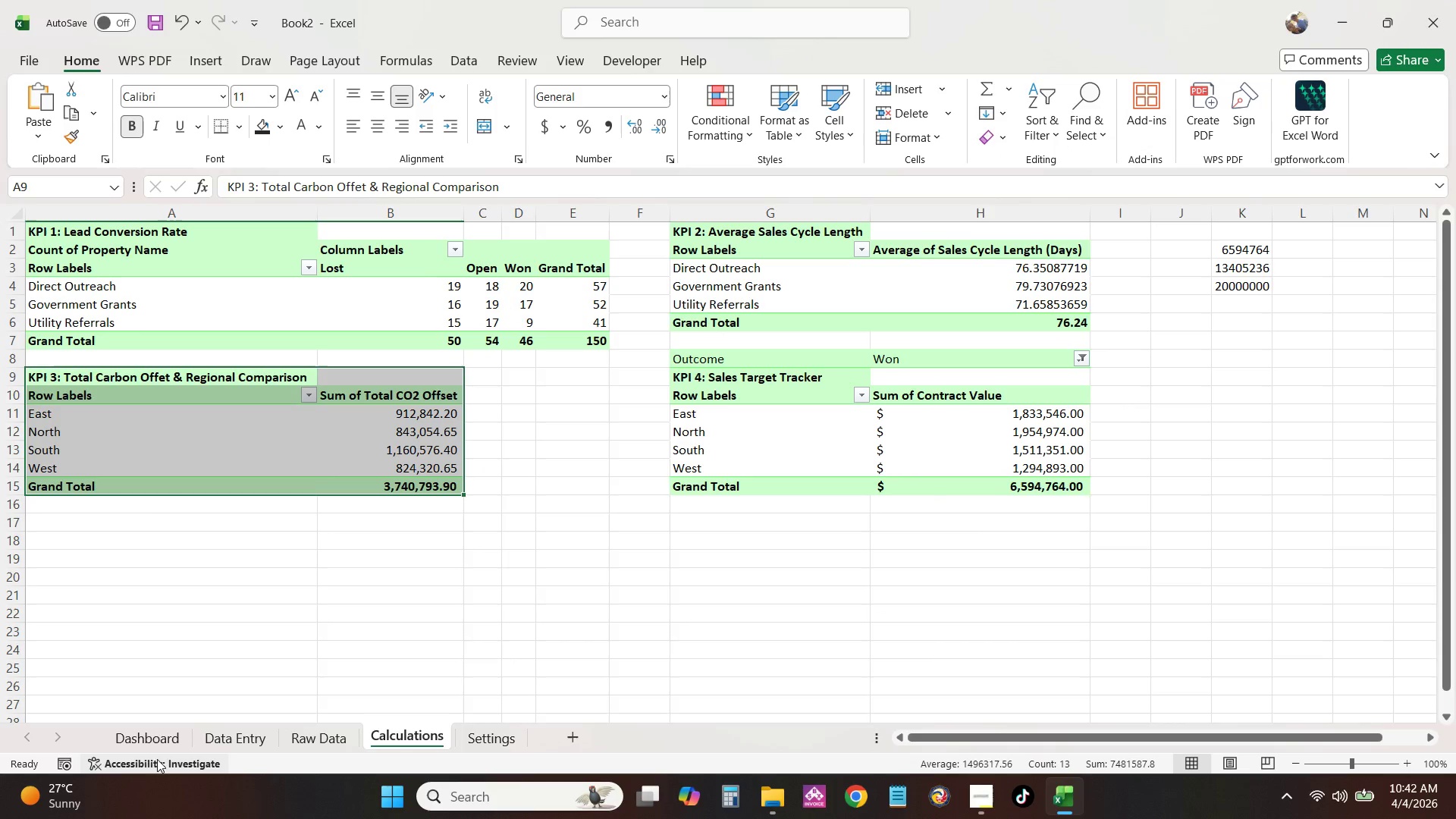 
left_click([158, 739])
 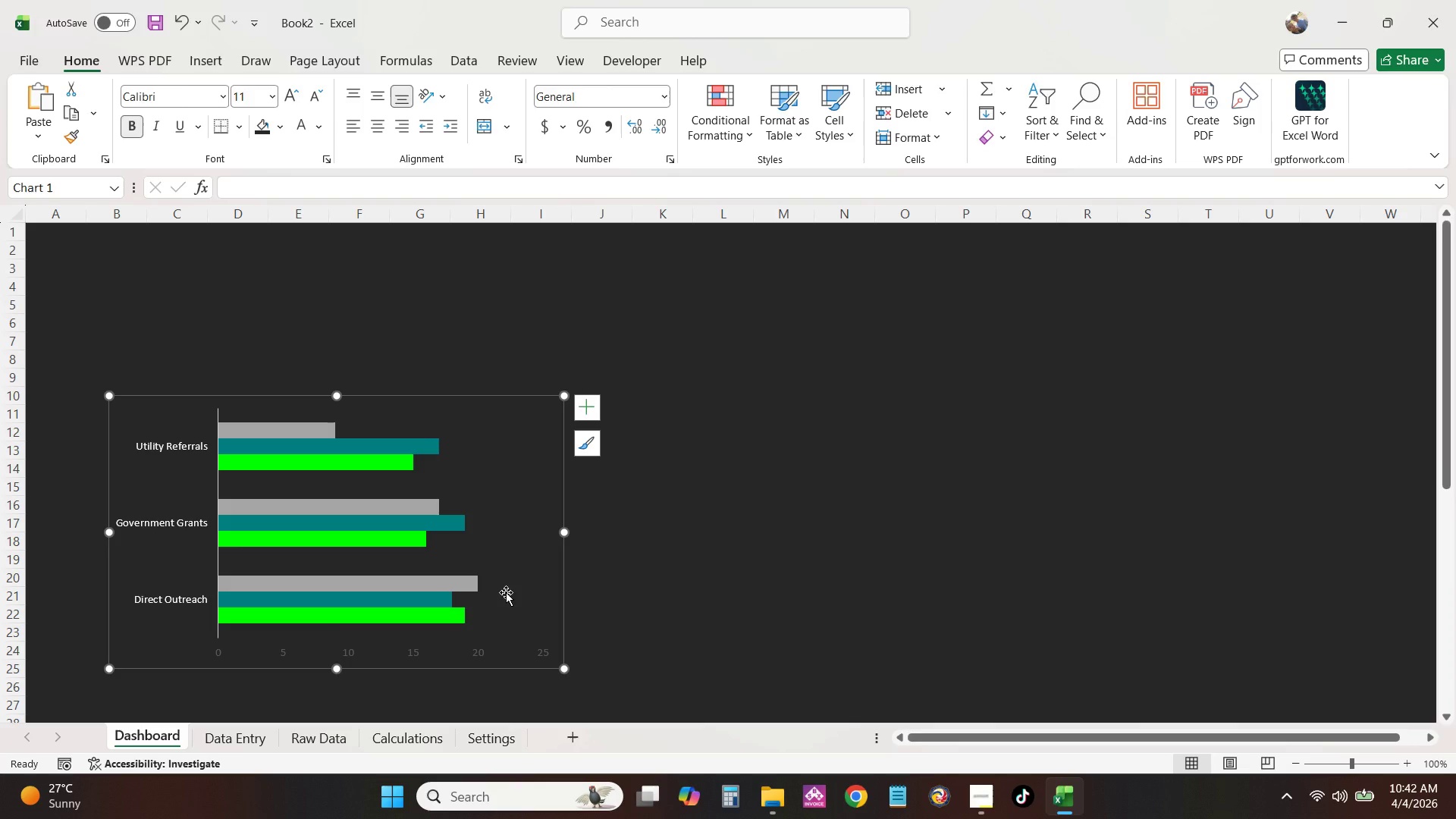 
left_click([1105, 306])
 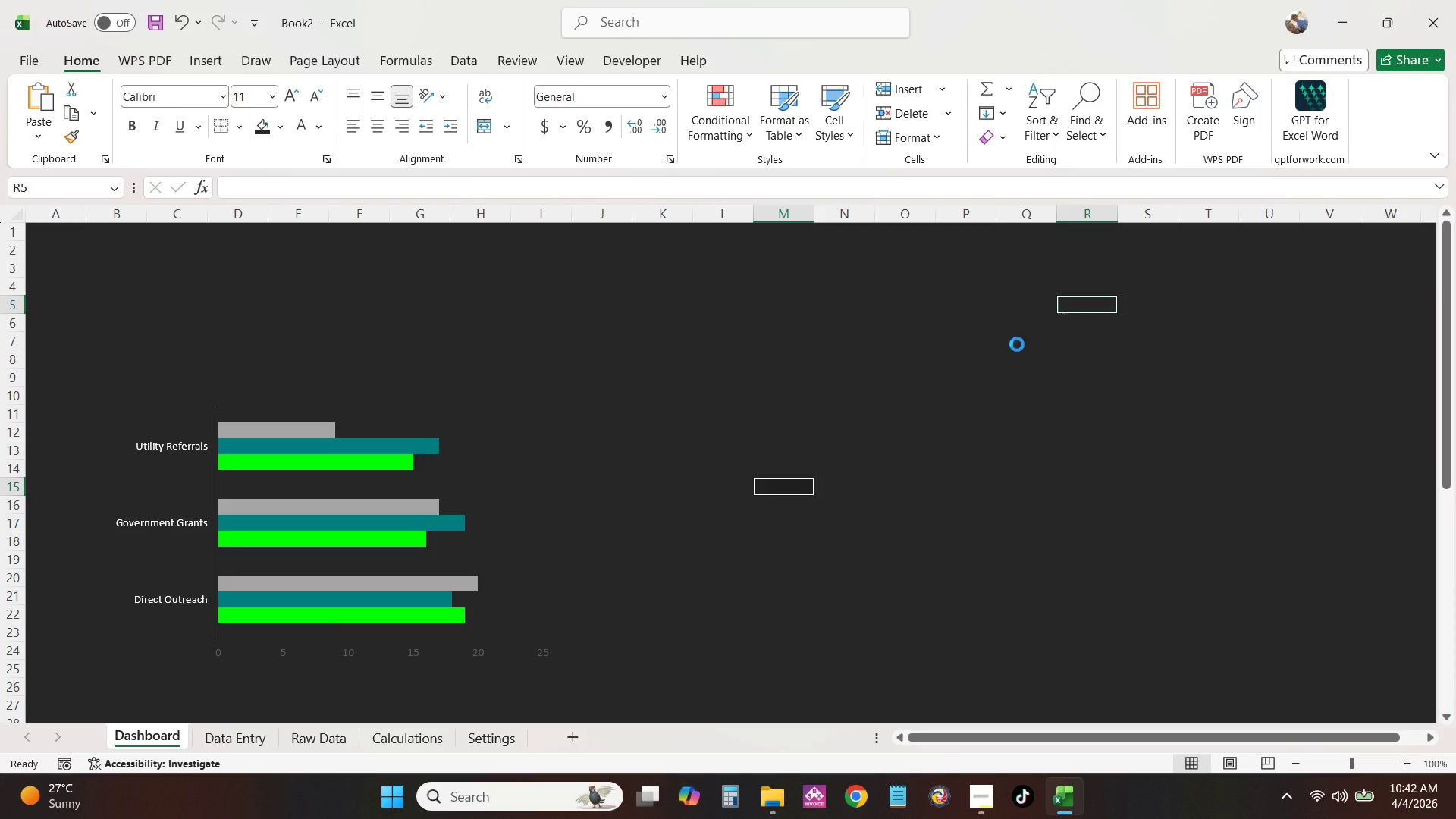 
key(Control+V)
 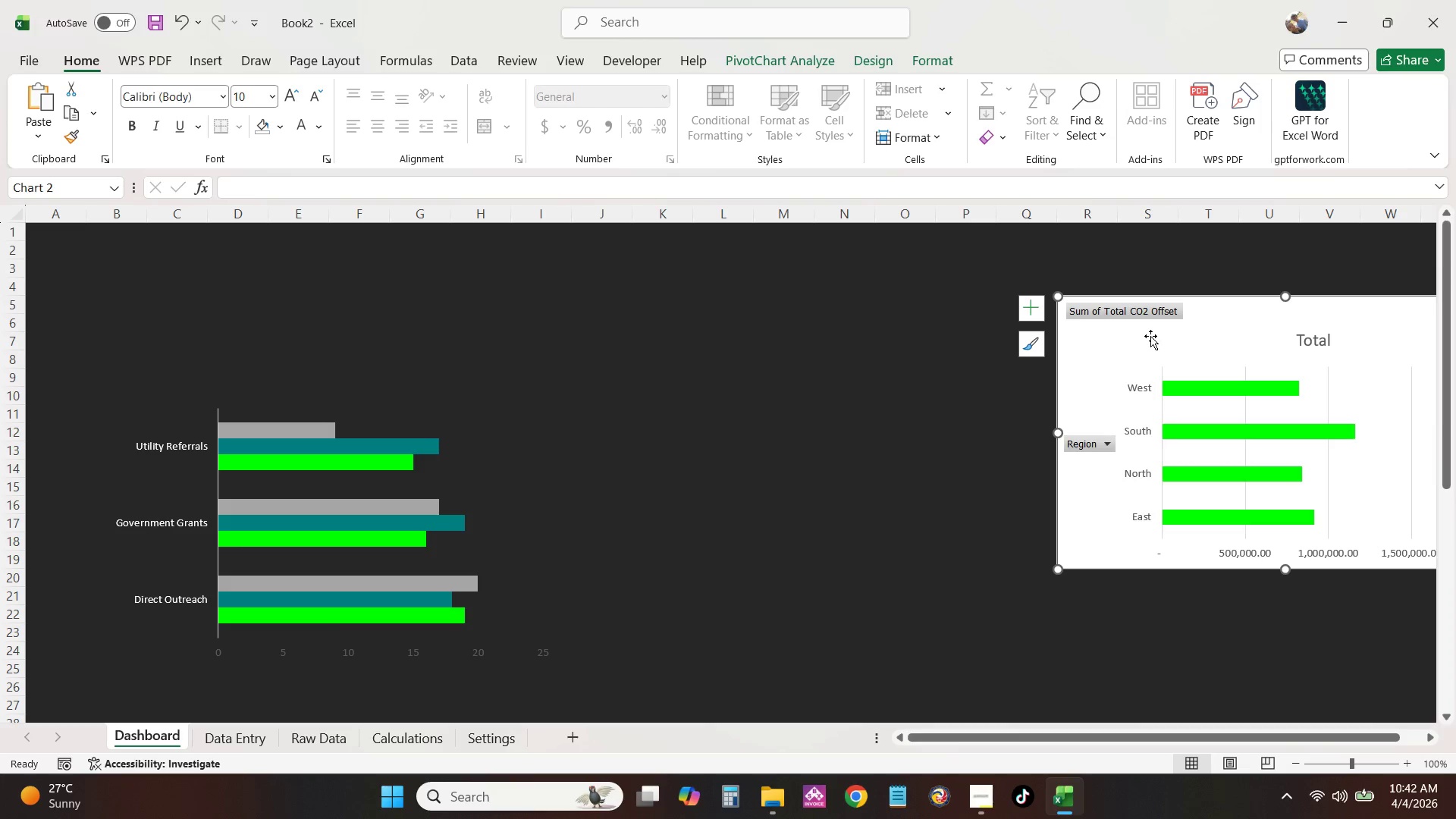 
left_click_drag(start_coordinate=[1150, 334], to_coordinate=[708, 381])
 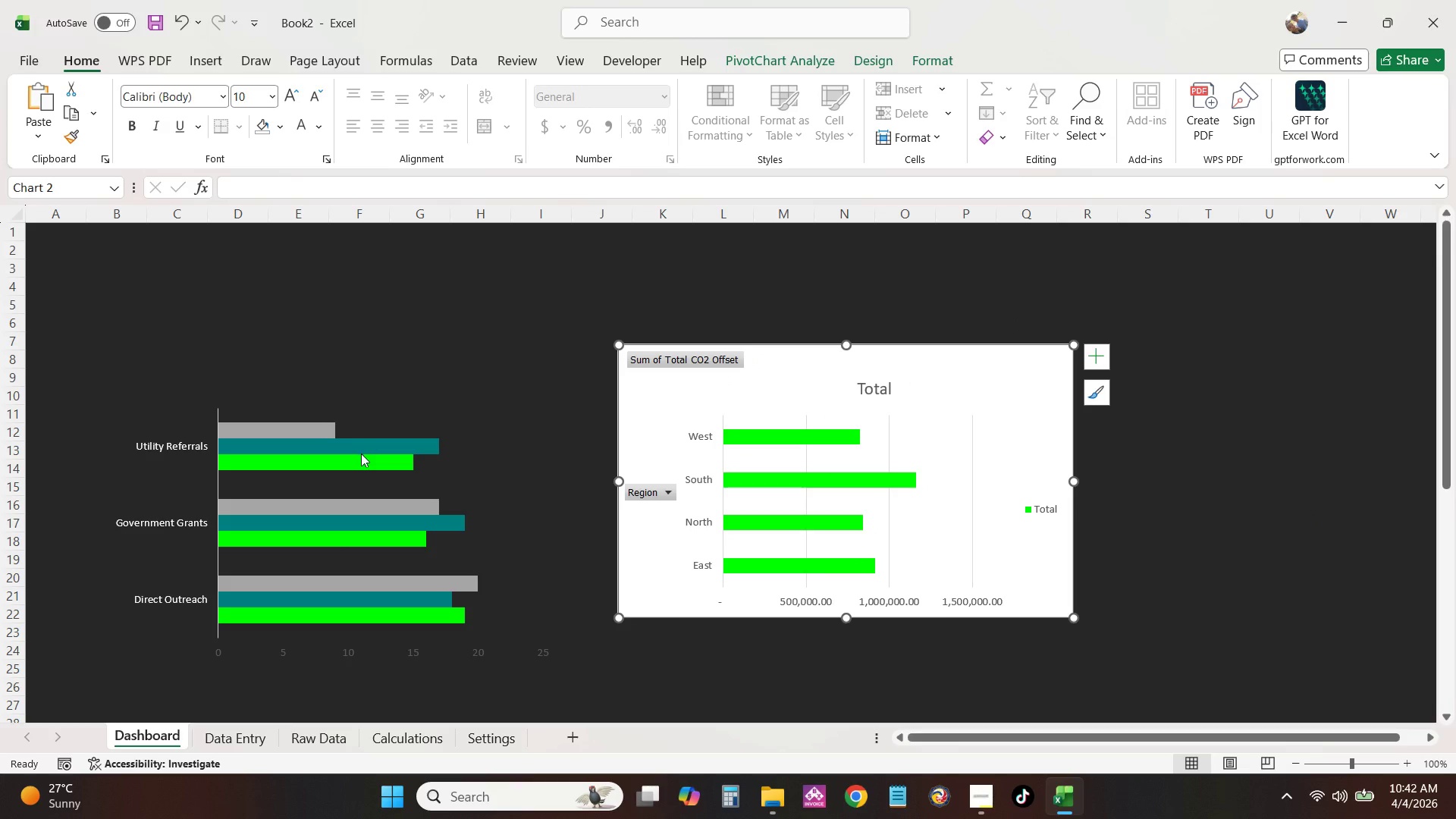 
left_click([361, 453])
 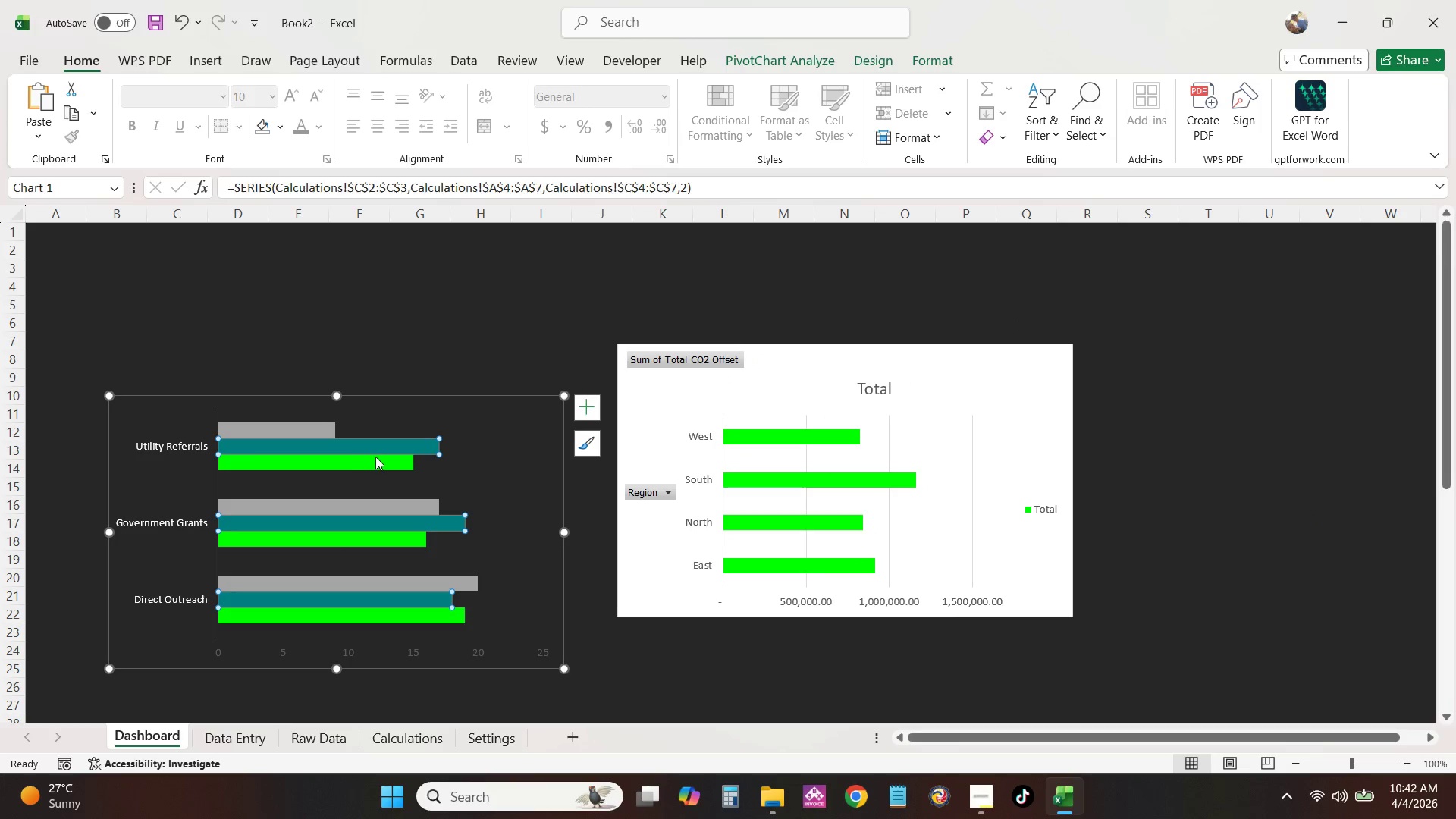 
key(Backspace)
 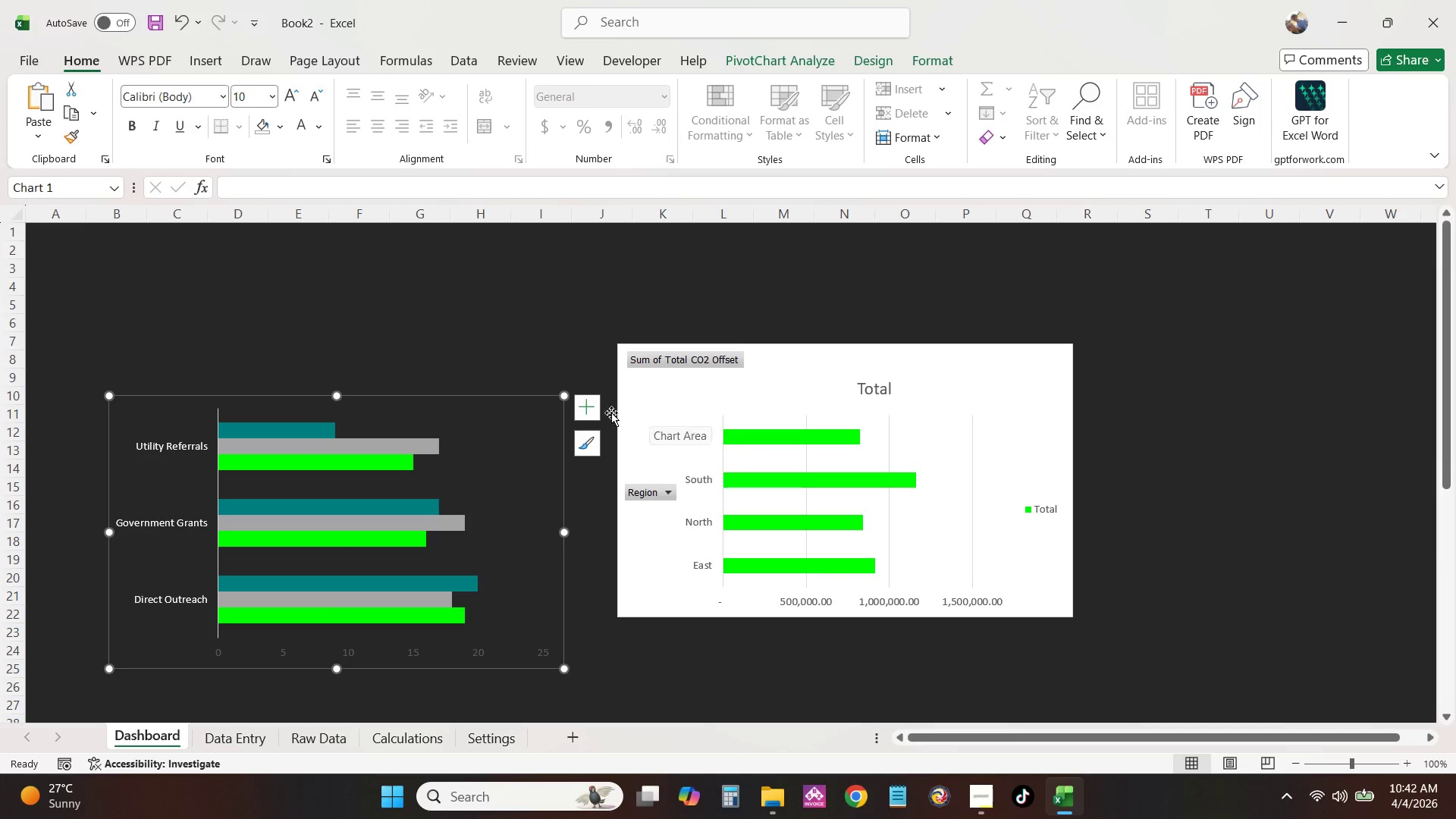 
left_click([516, 420])
 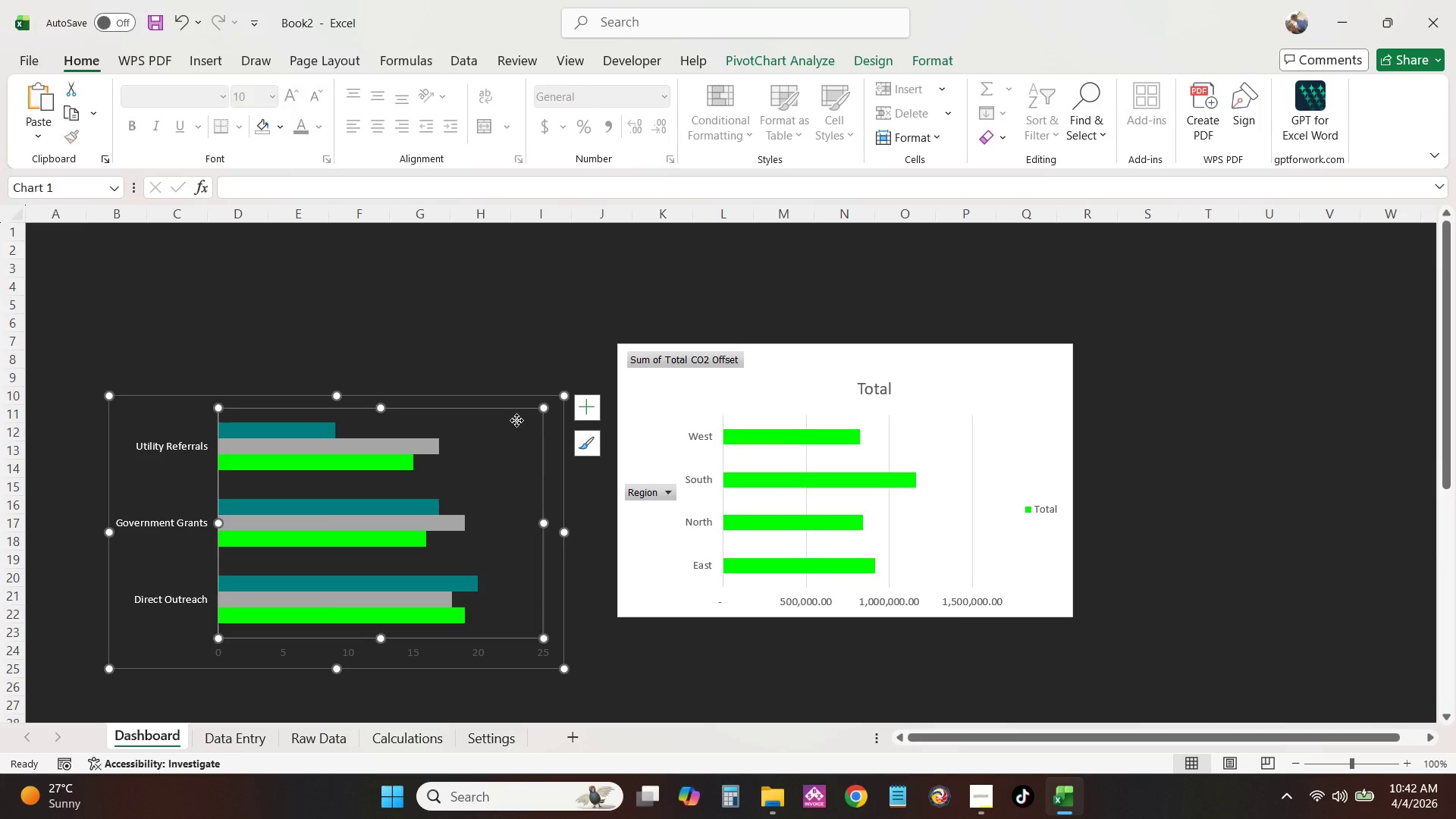 
key(Backspace)
 